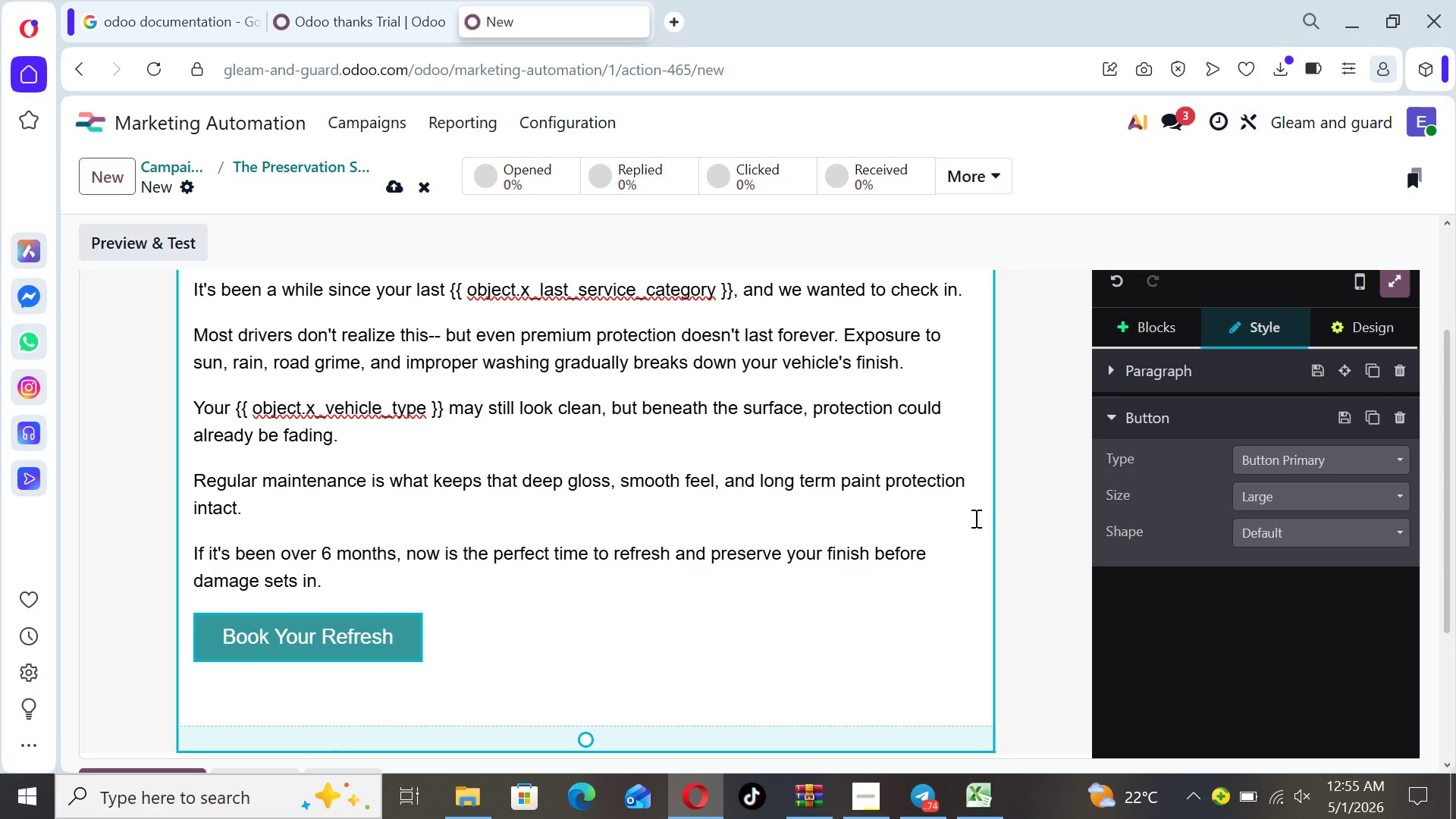 
wait(9.16)
 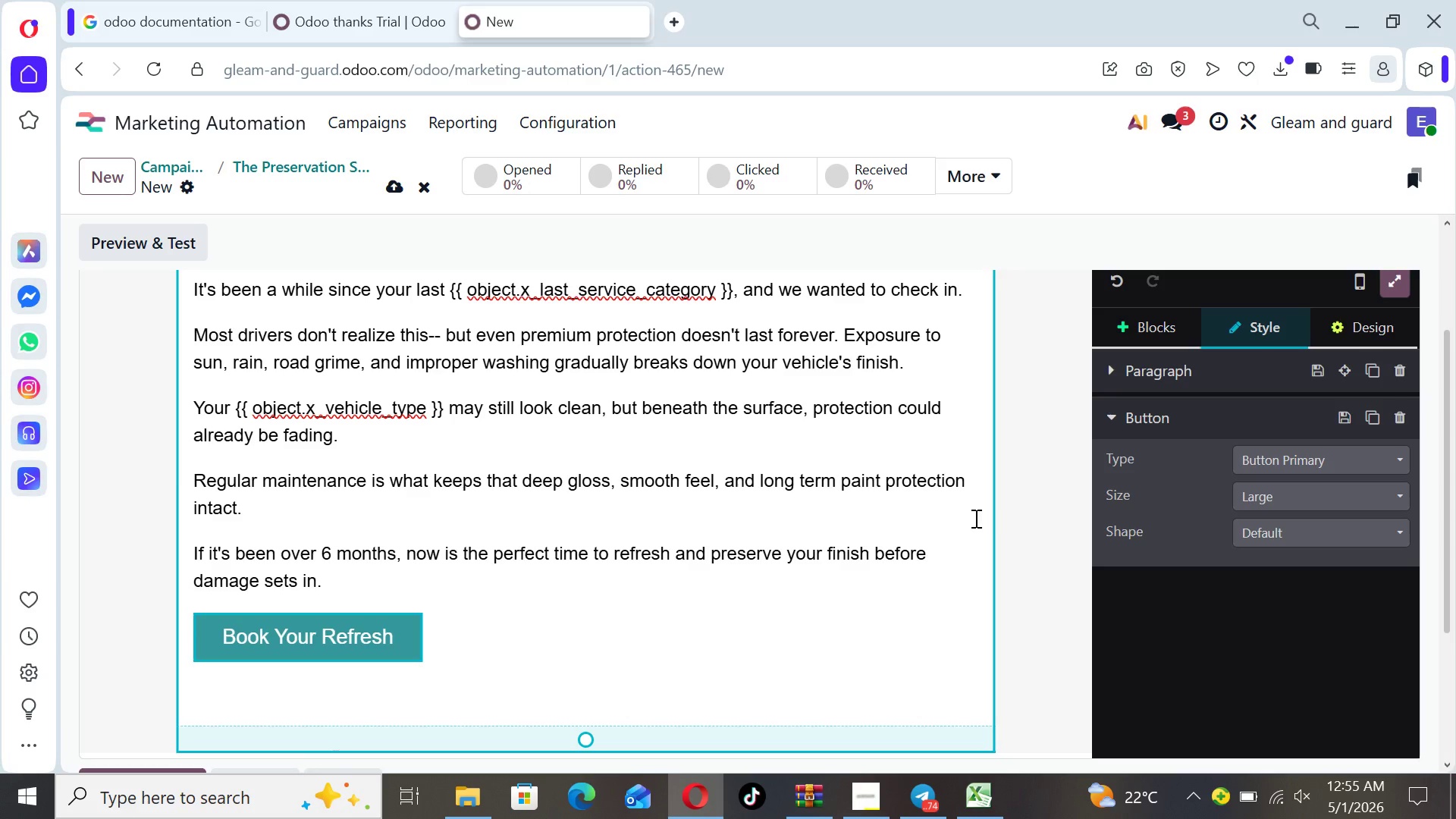 
key(Enter)
 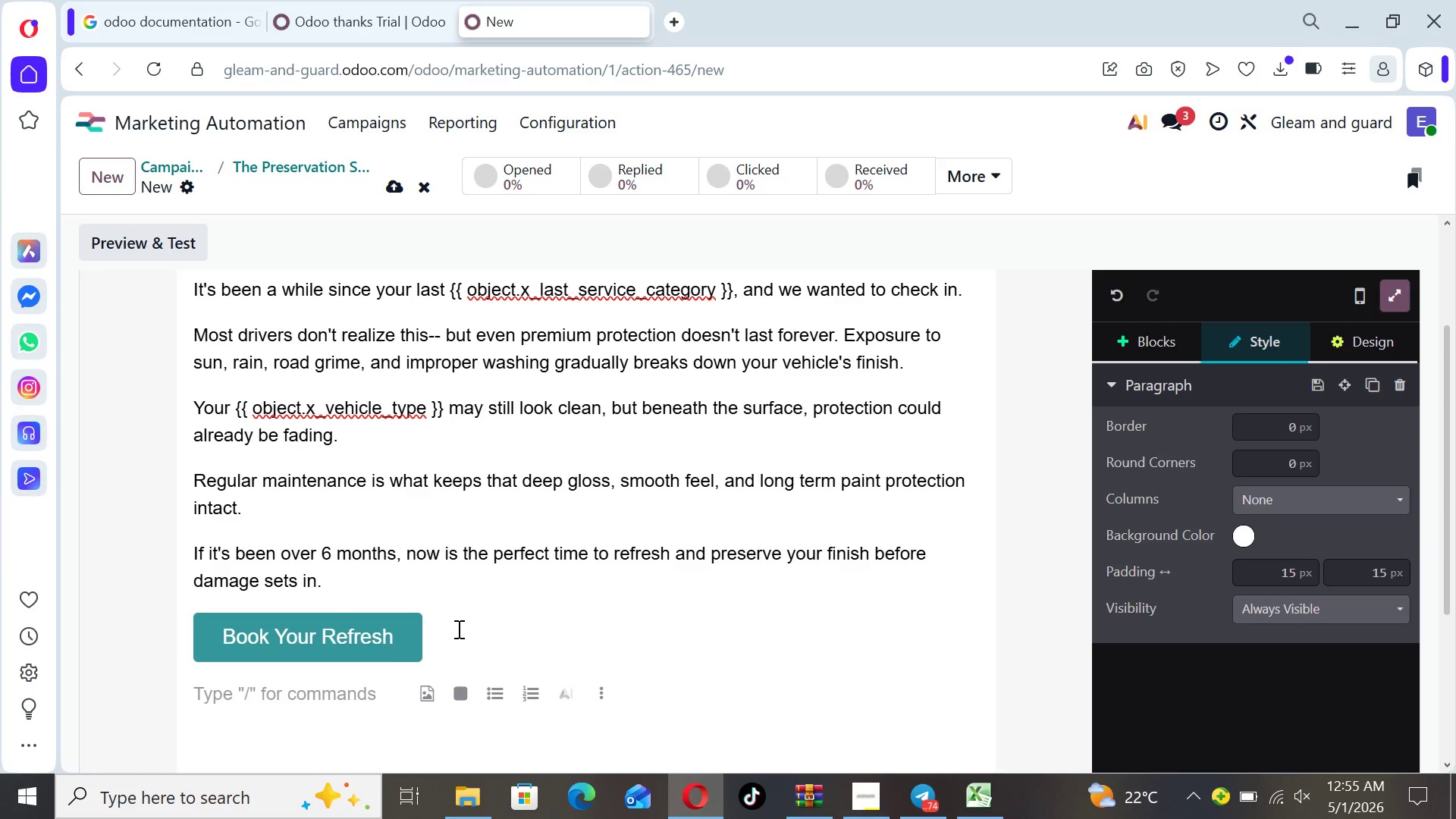 
type(We )
key(Backspace)
type(;)
key(Backspace)
type('re here )
 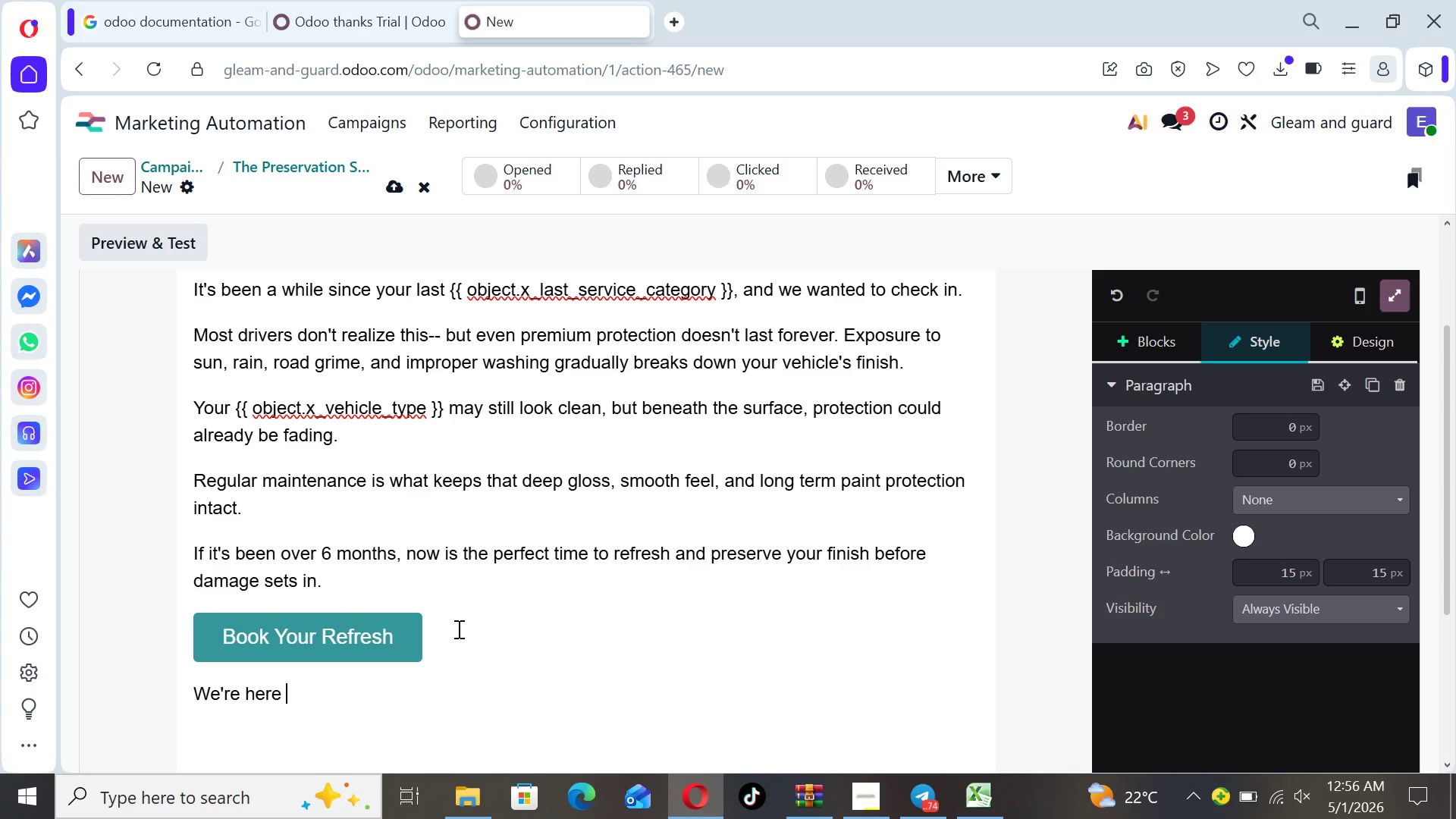 
type(to keep your )
 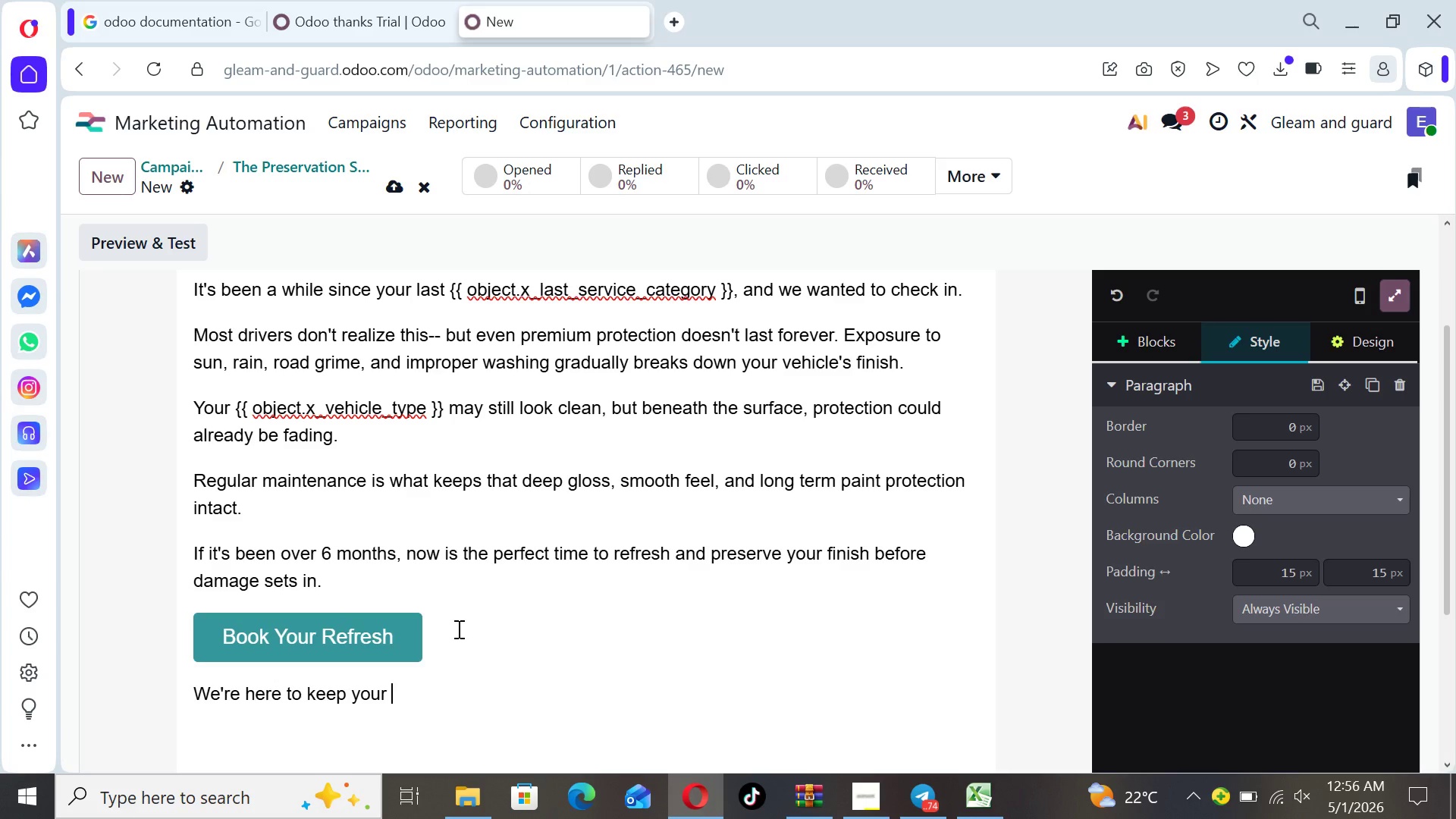 
type(vehicle looking )
 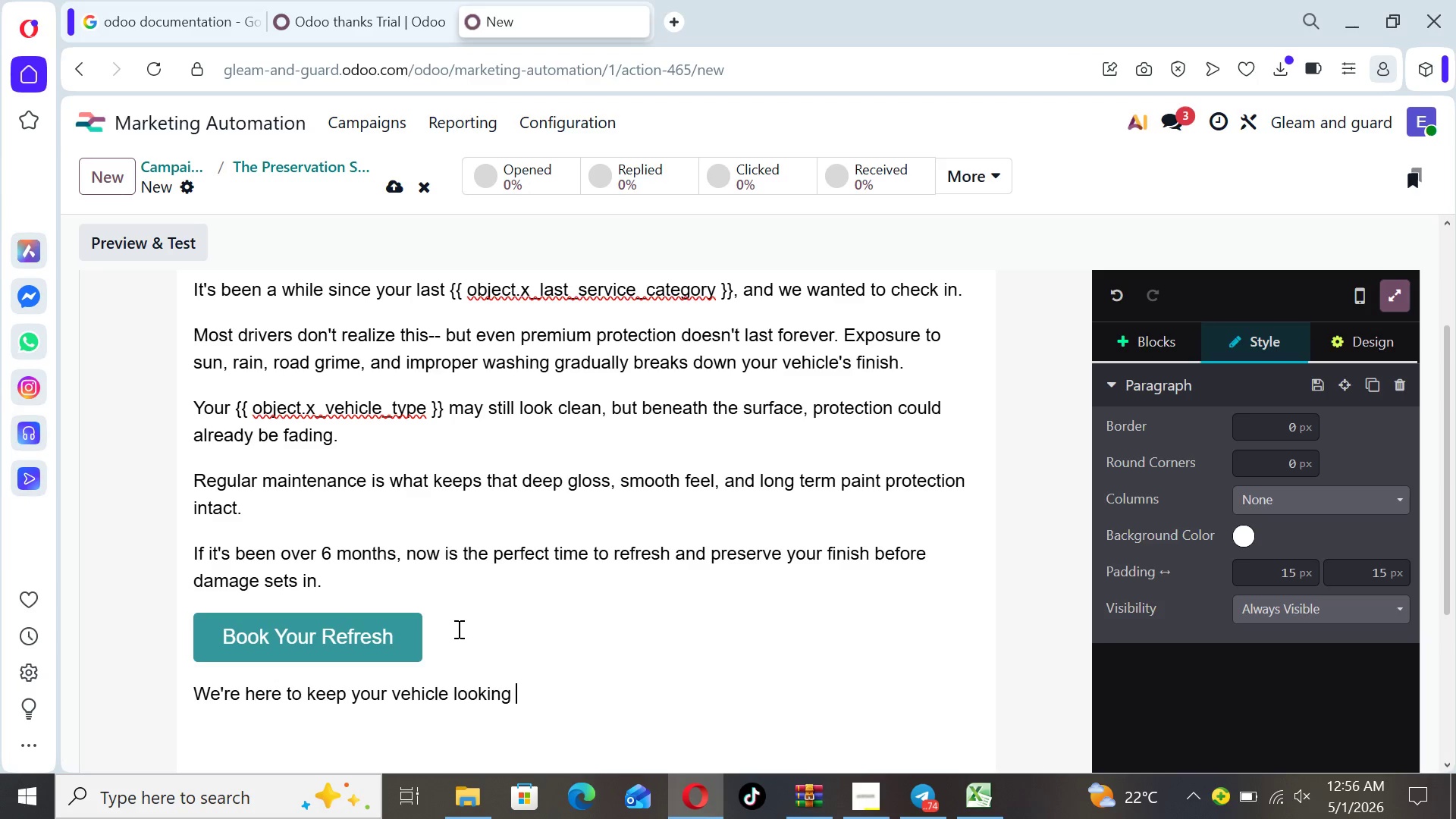 
type(its absolute best)
 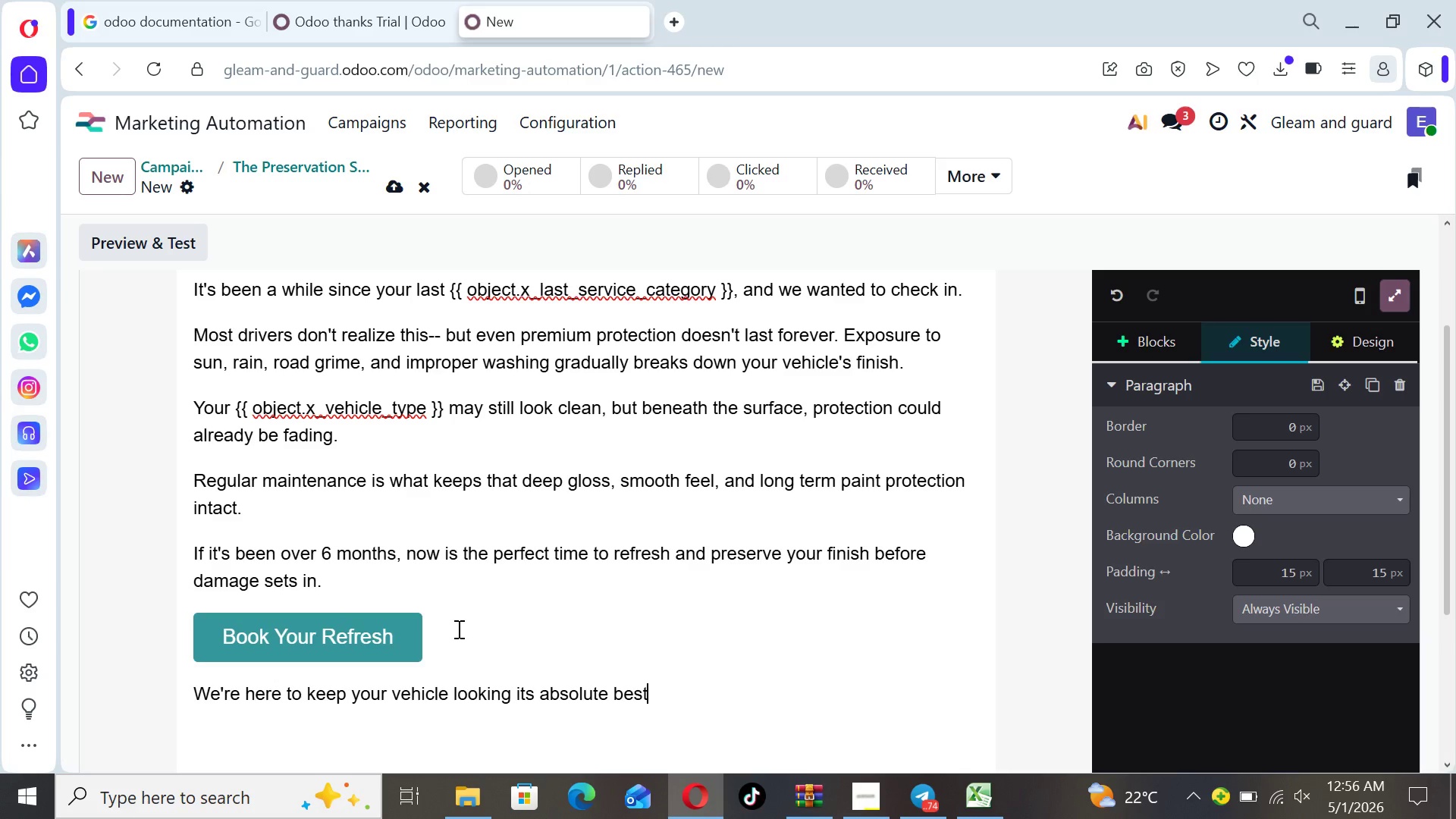 
key(Period)
 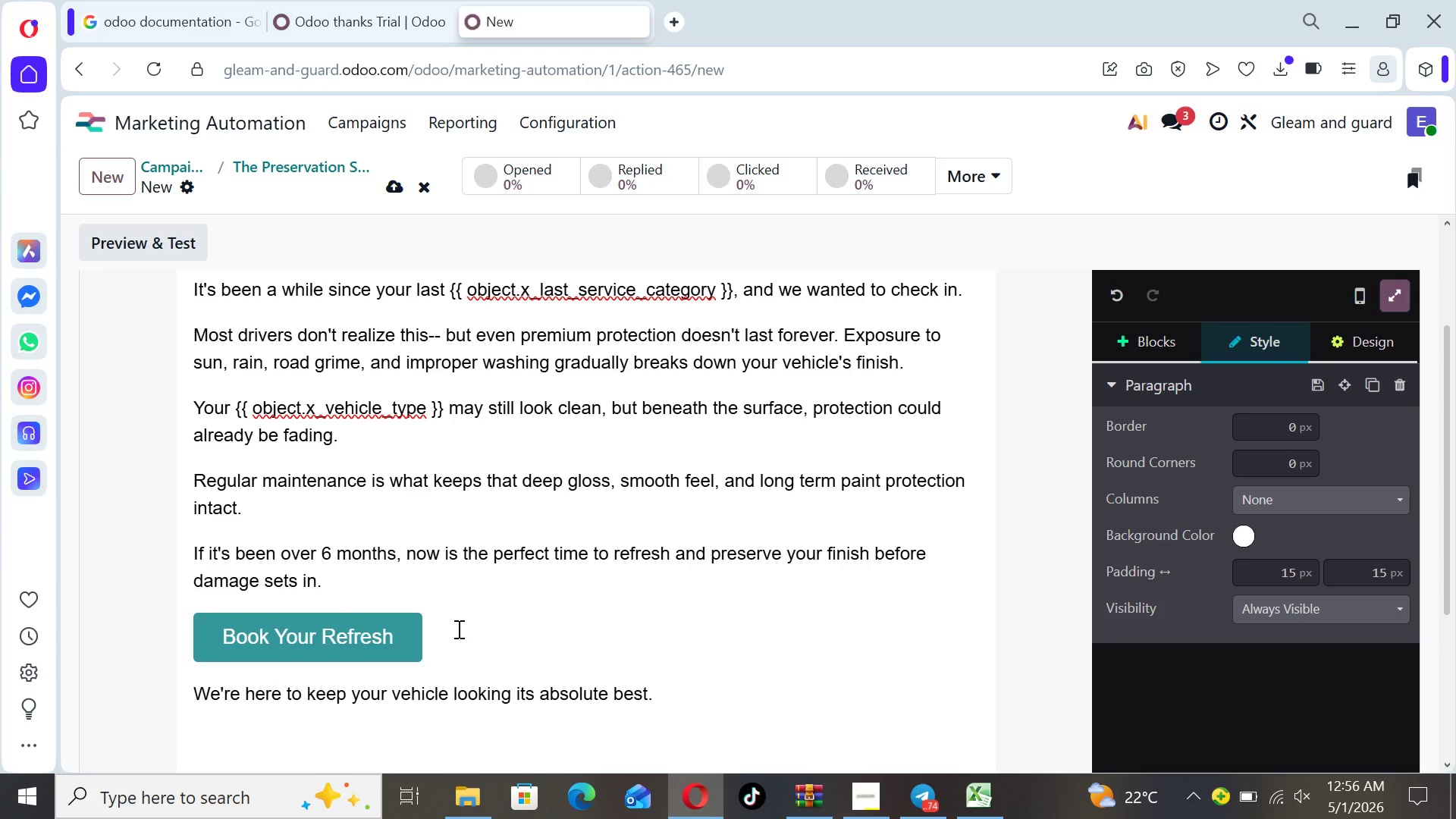 
key(Enter)
 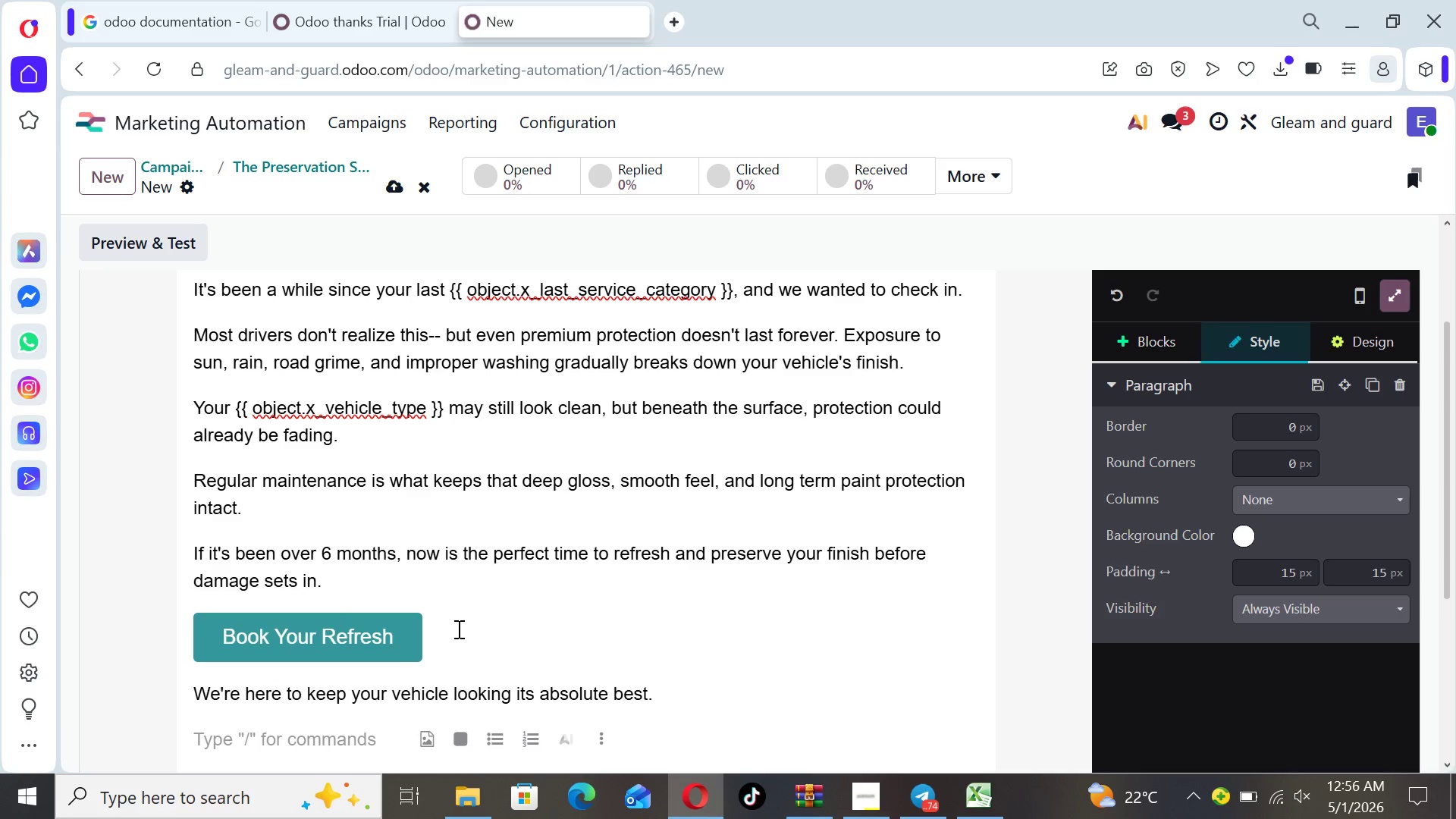 
type(Gleam )
 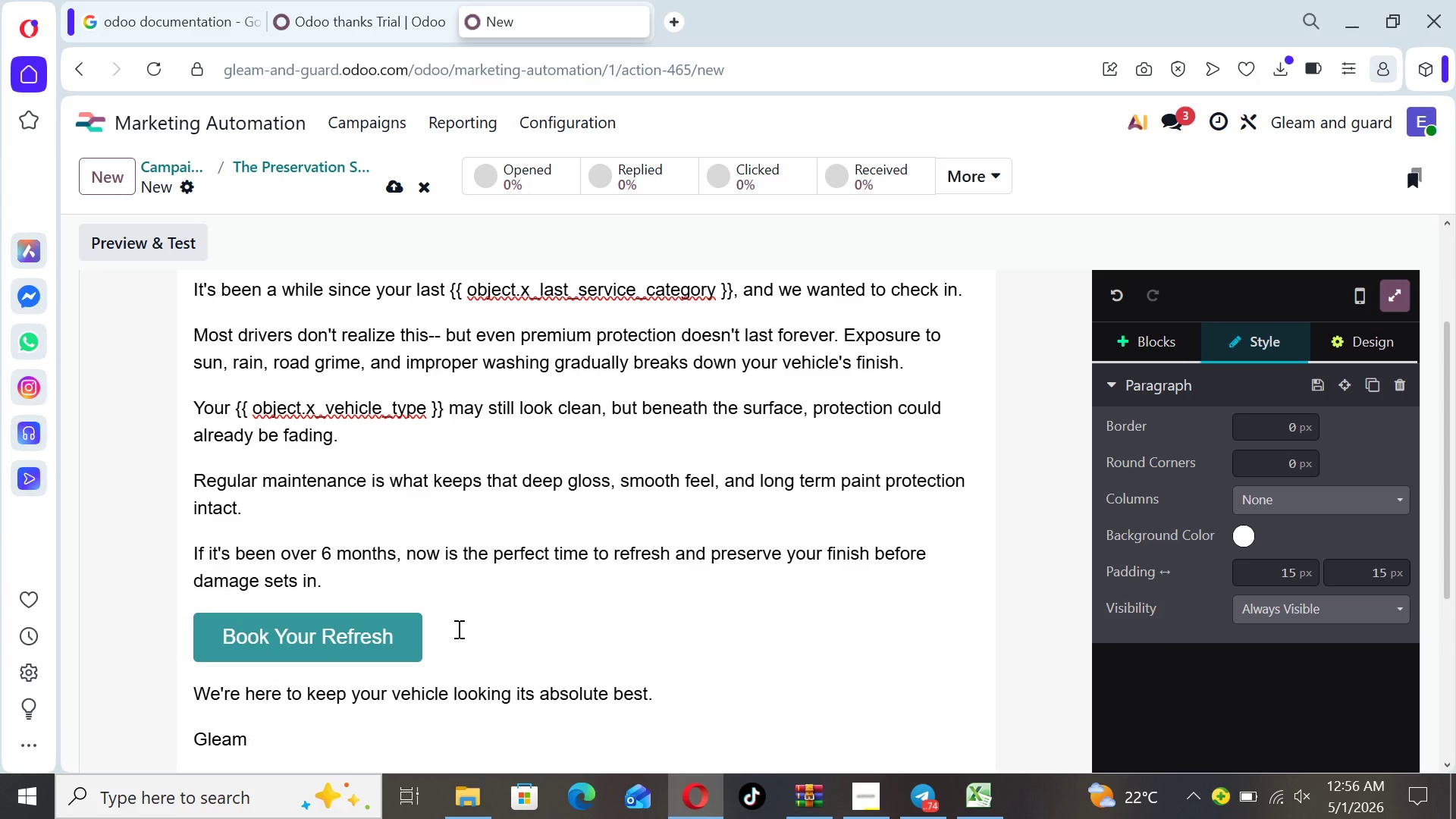 
type(& Guard )
 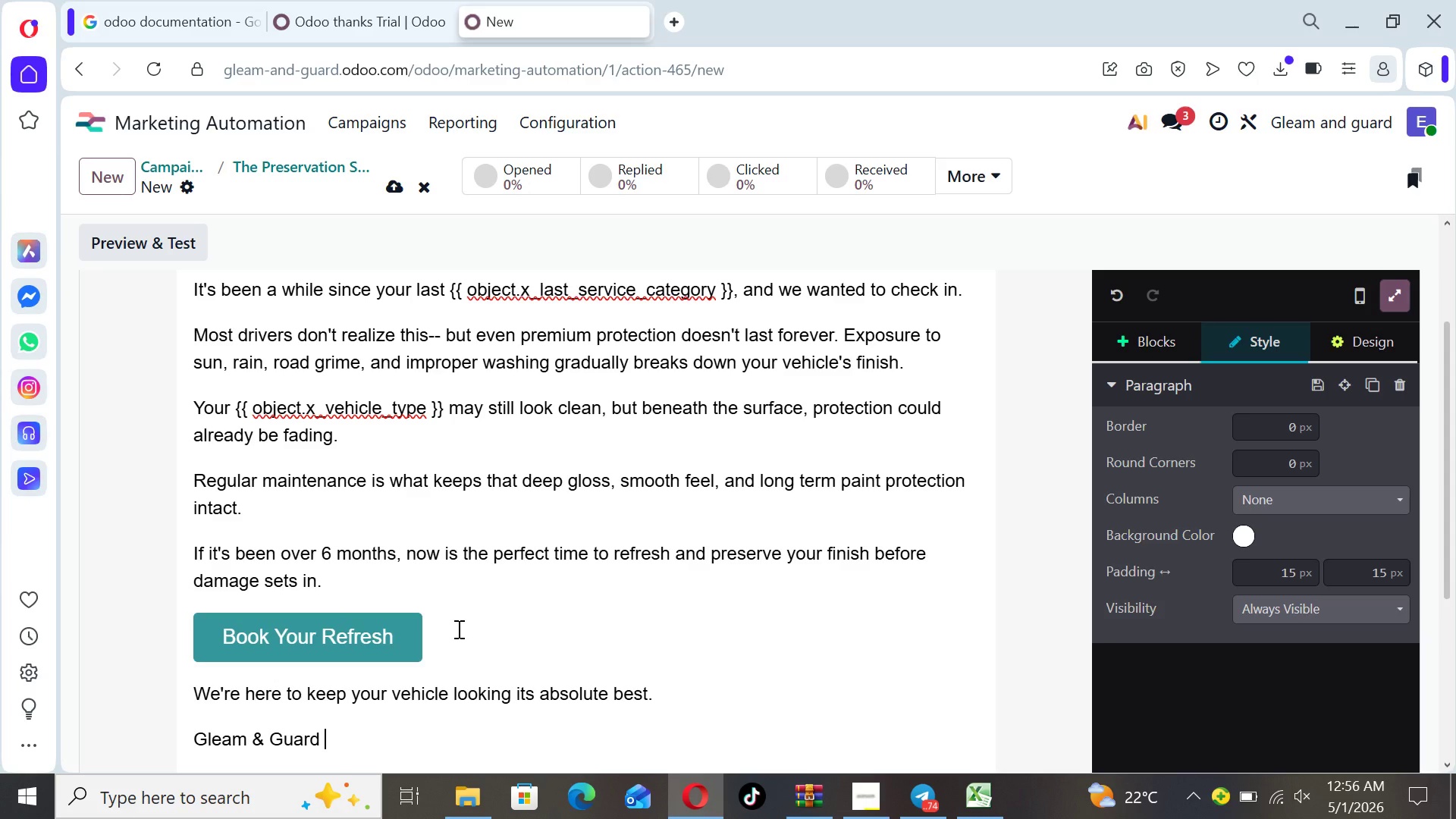 
type(Auto  )
key(Backspace)
type(Aesthetics)
 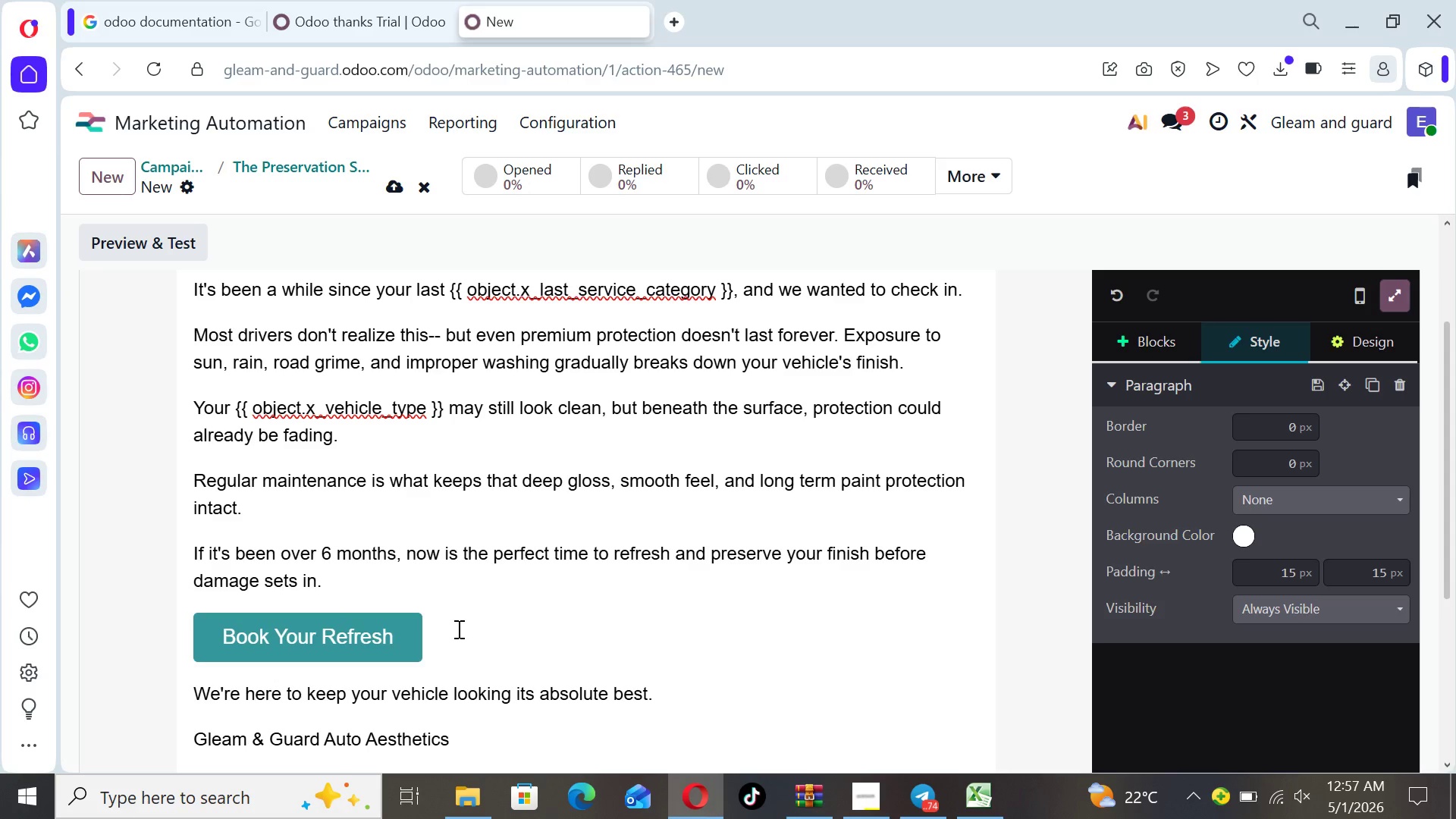 
wait(9.09)
 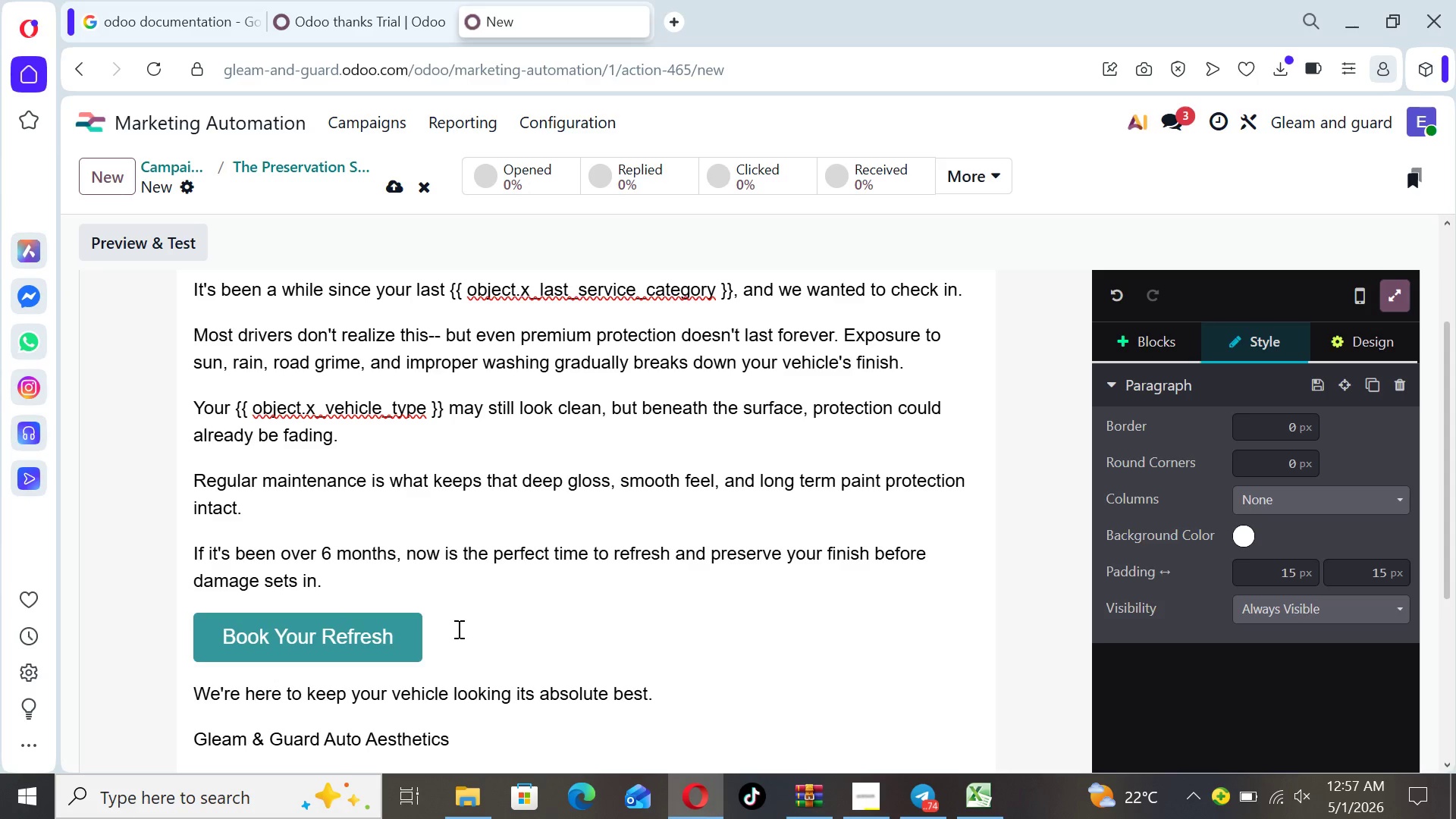 
left_click([1021, 595])
 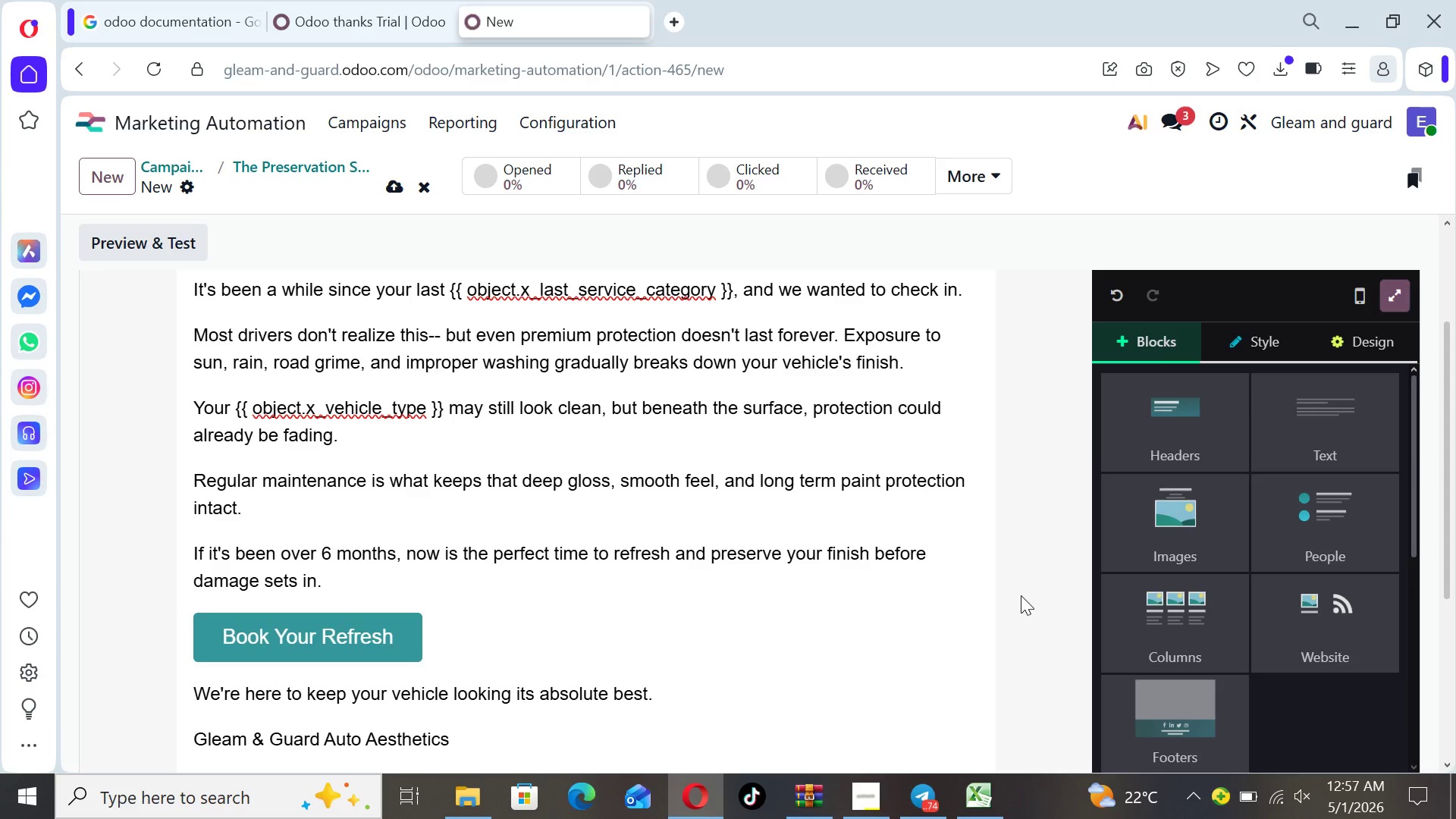 
key(ArrowUp)
 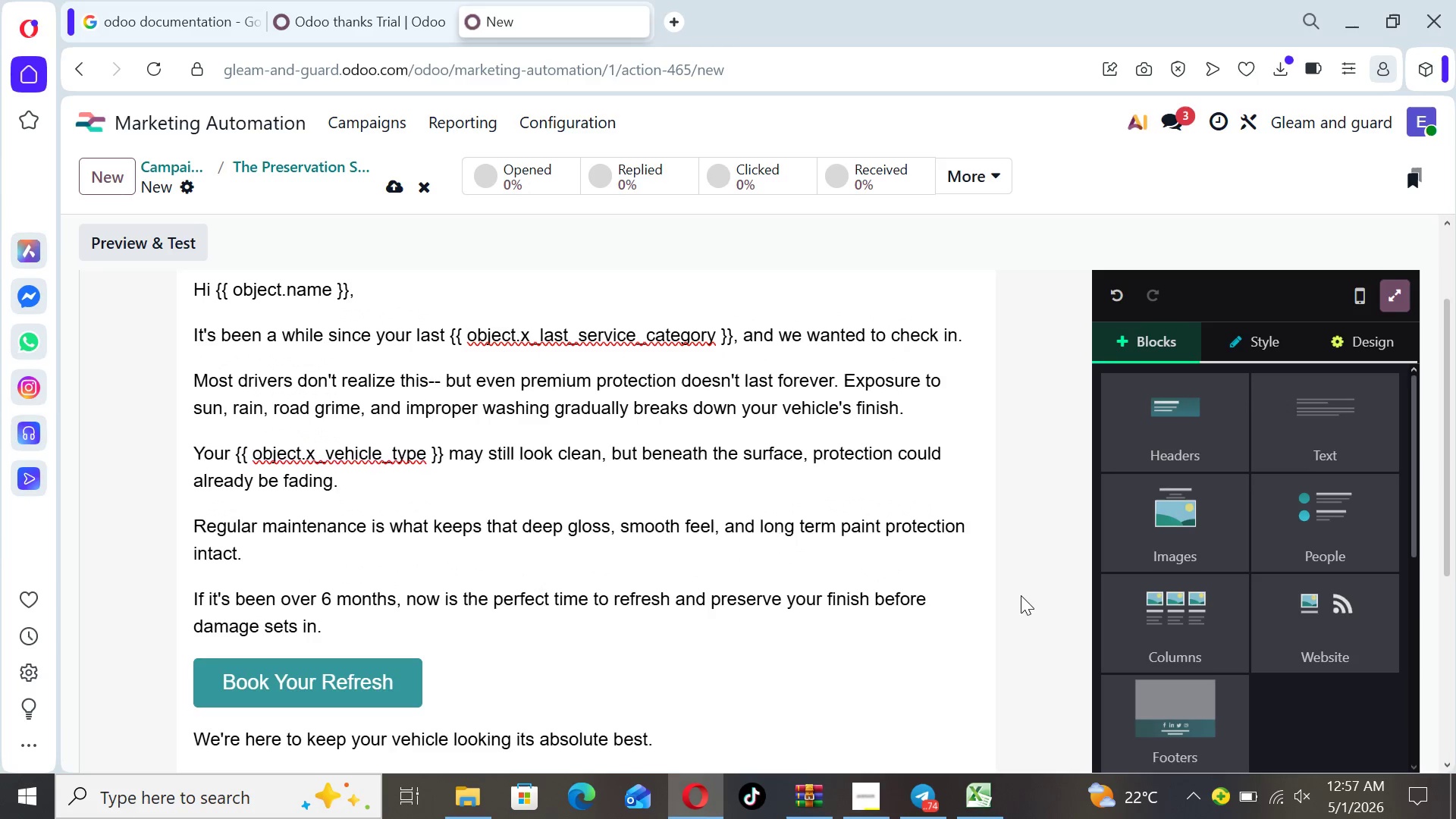 
key(ArrowUp)
 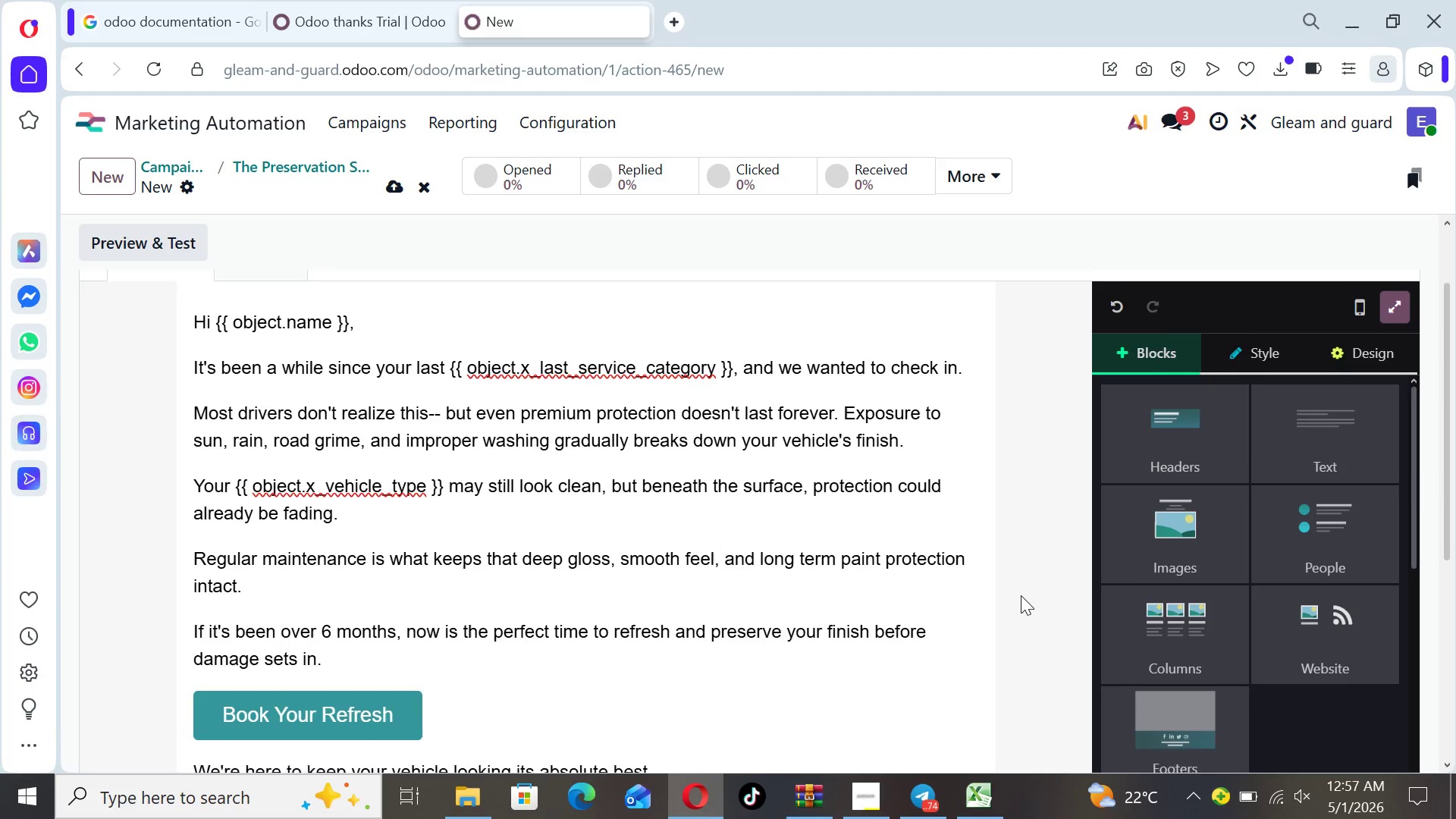 
key(ArrowUp)
 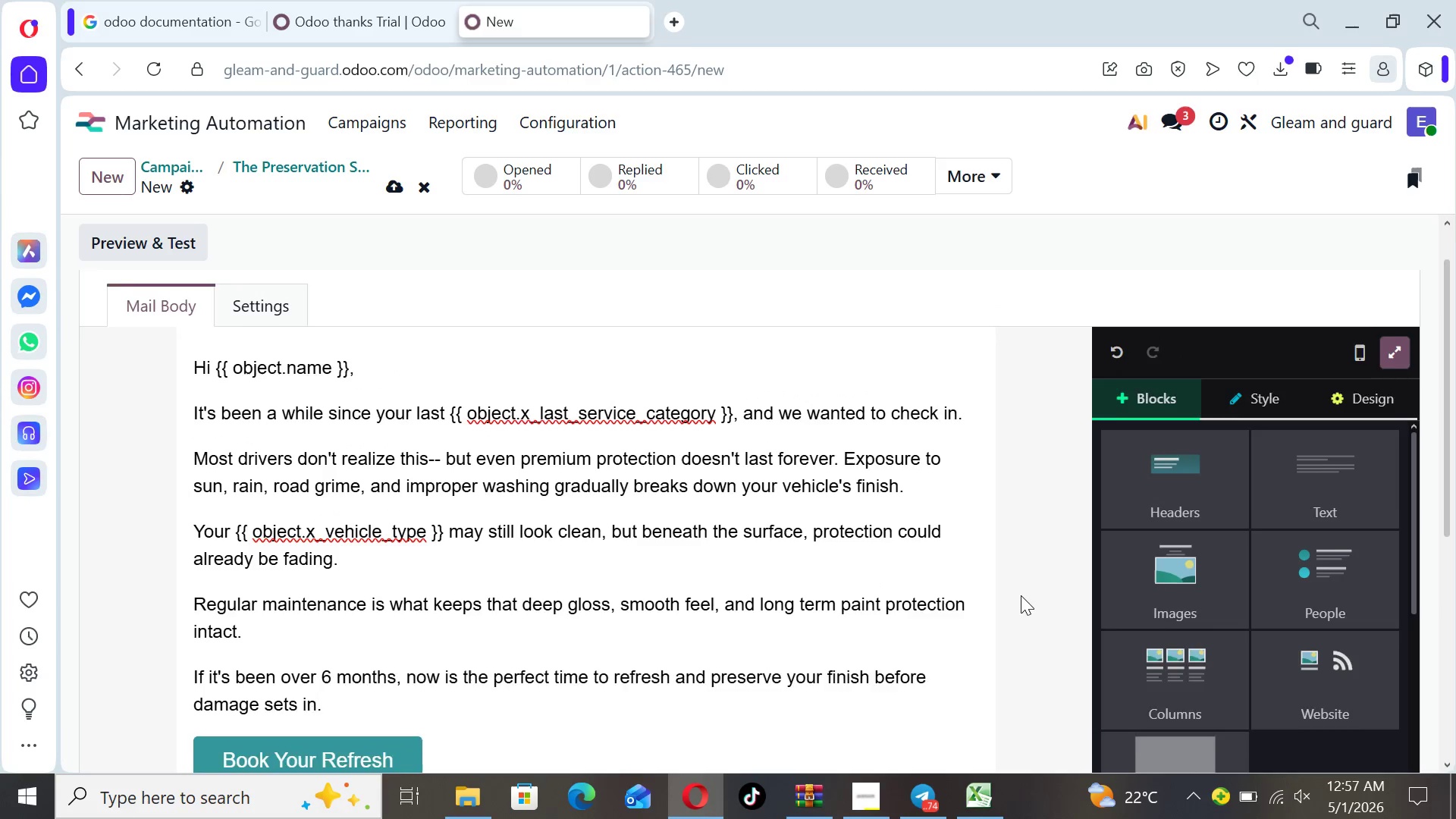 
key(ArrowUp)
 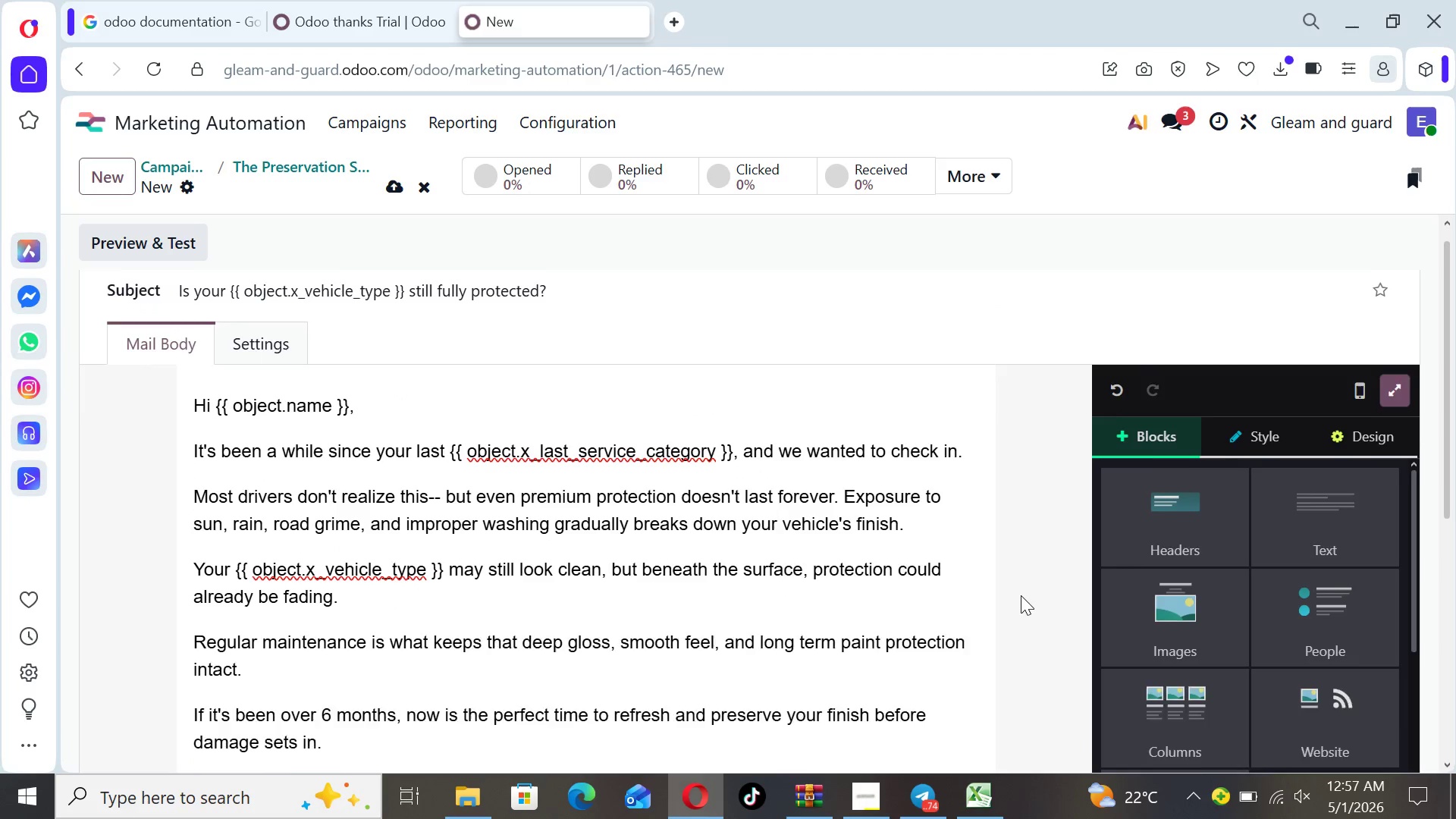 
key(ArrowUp)
 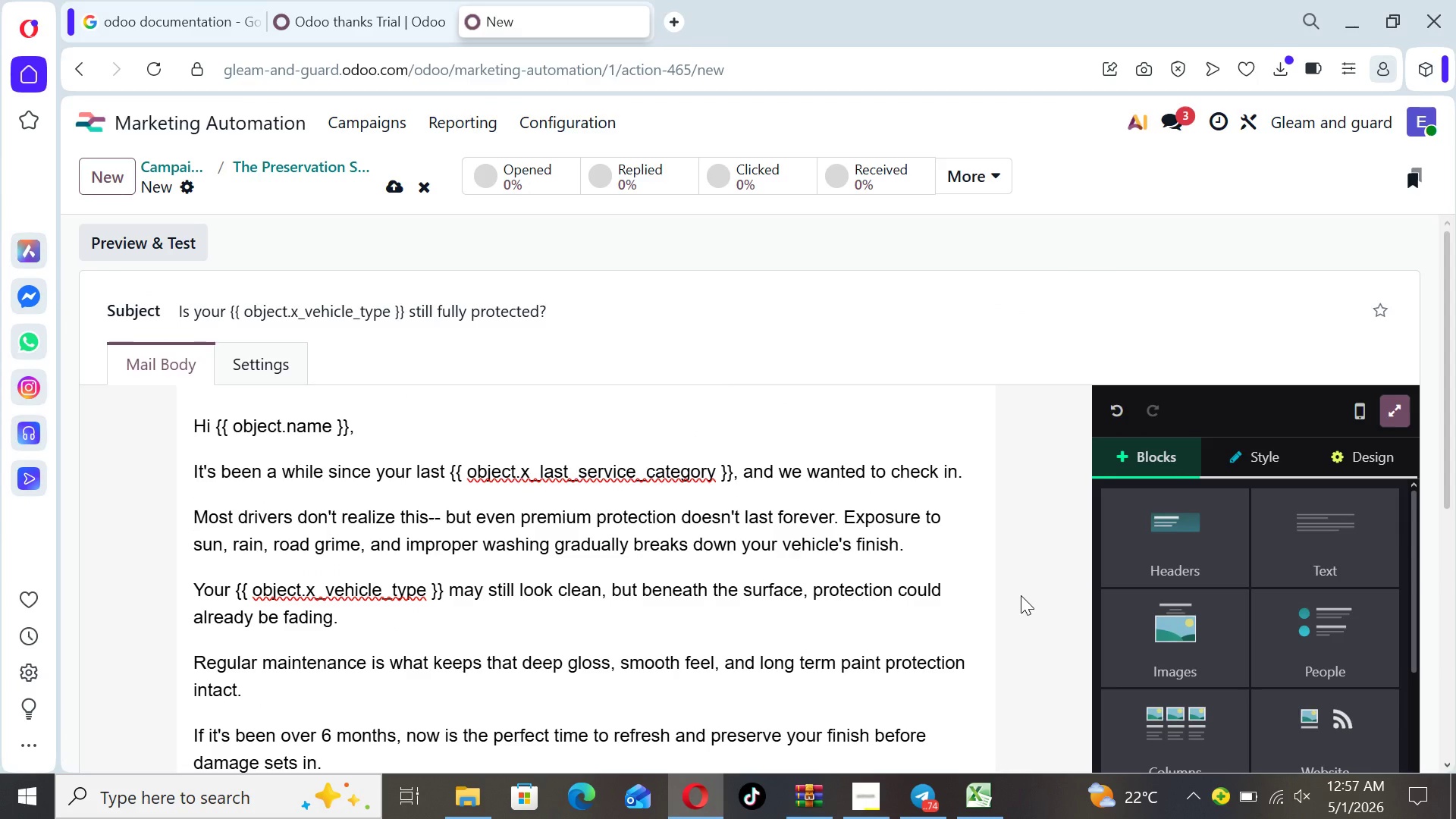 
key(ArrowUp)
 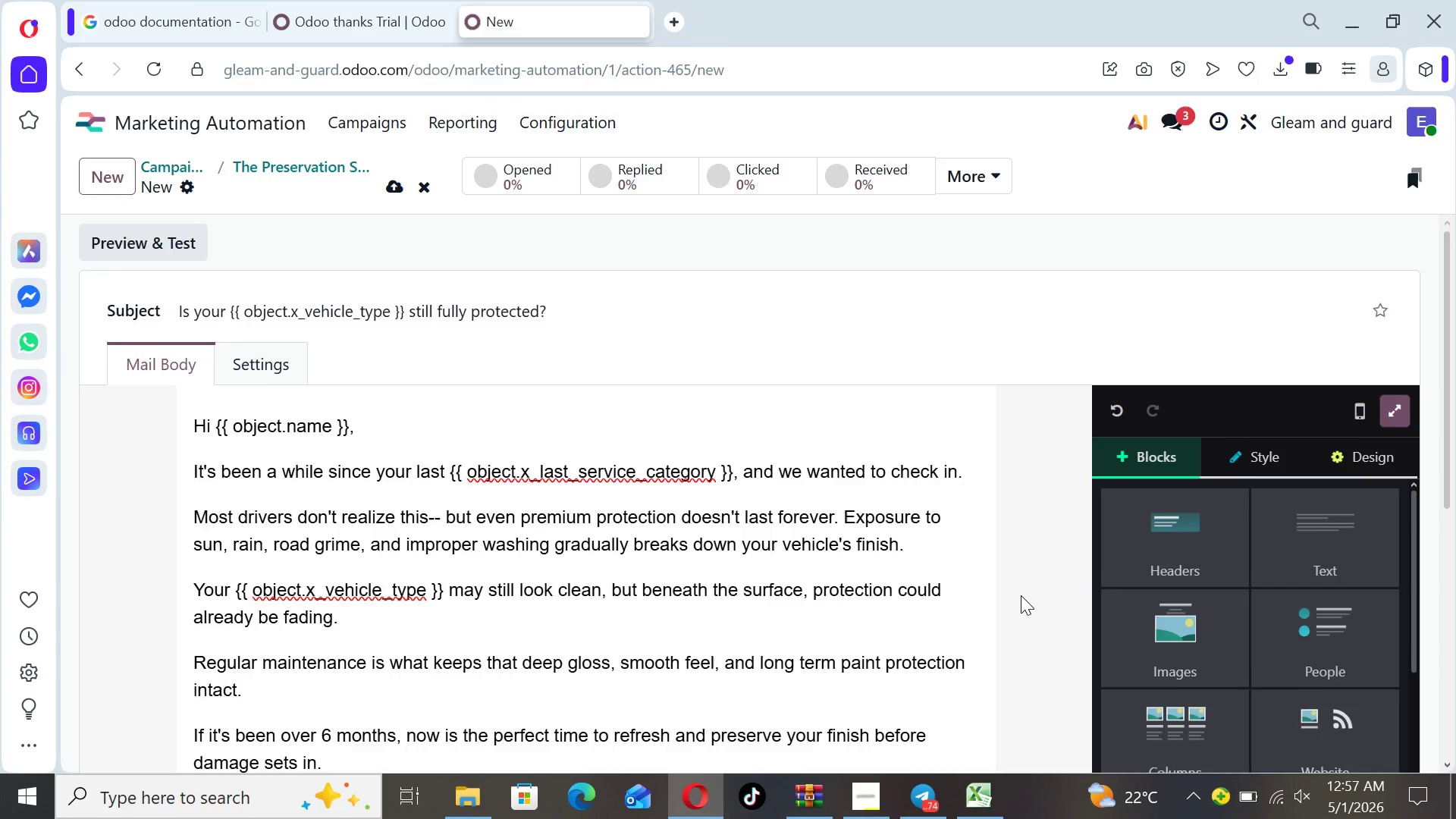 
key(ArrowDown)
 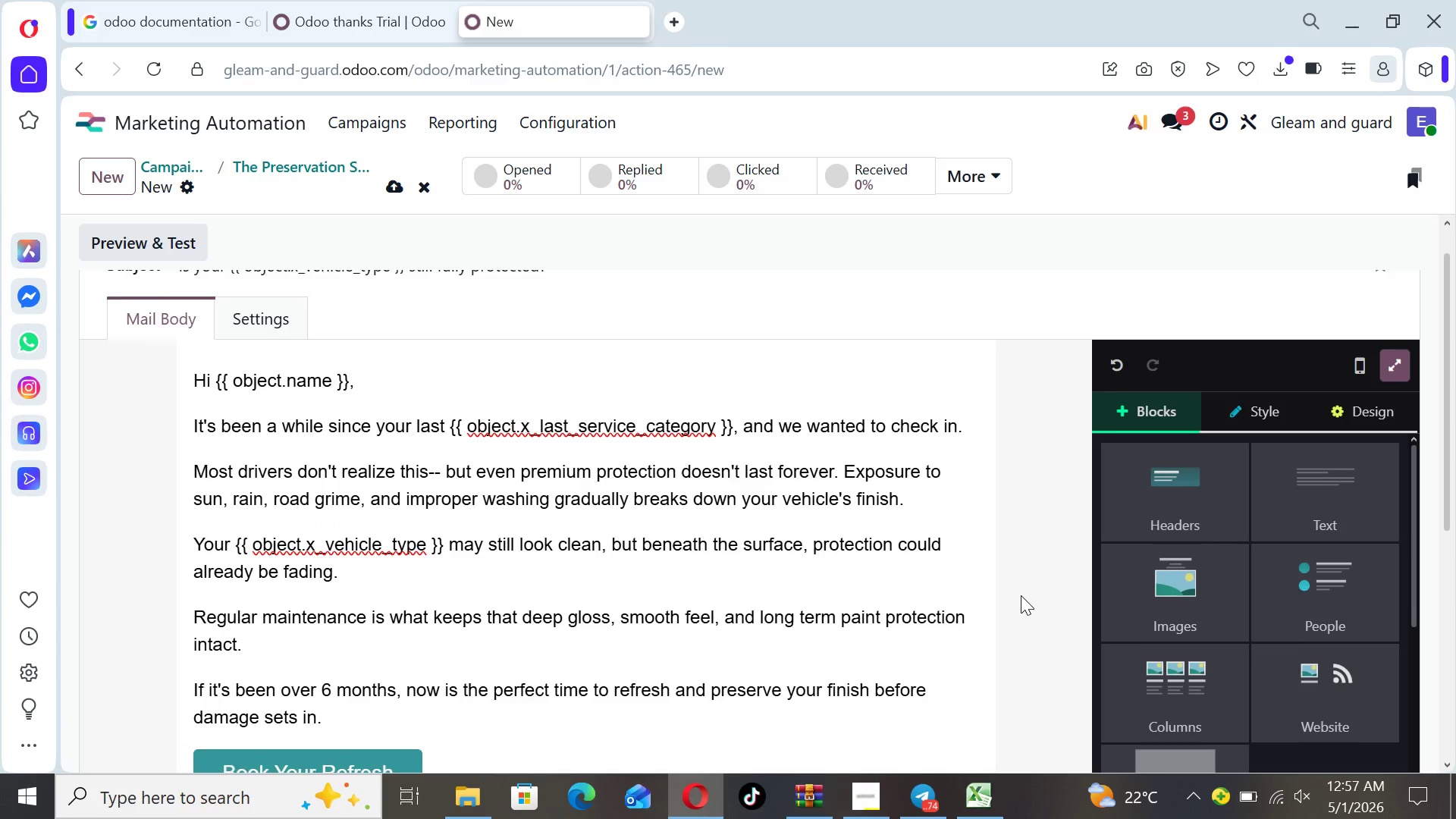 
key(ArrowDown)
 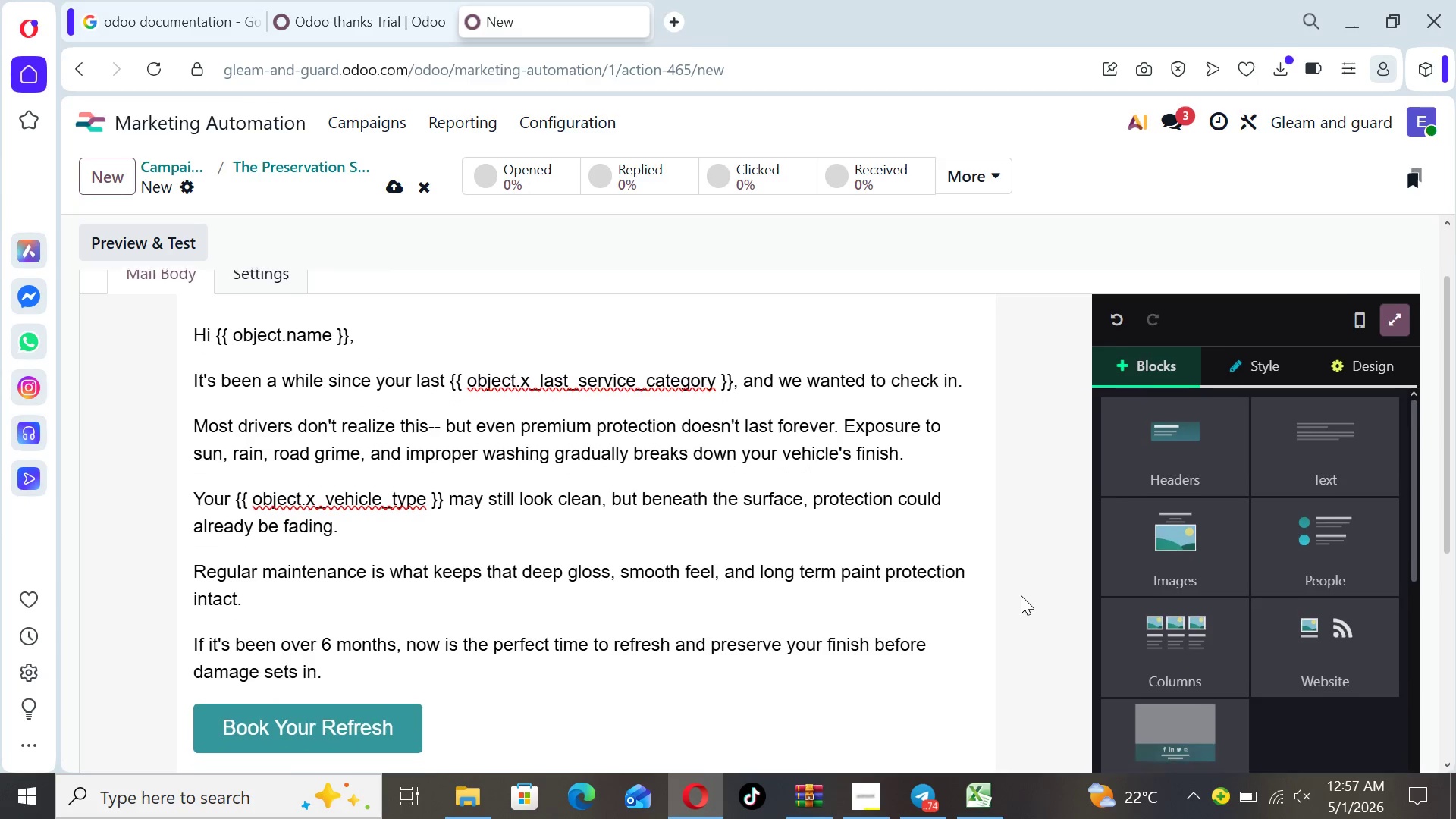 
key(ArrowDown)
 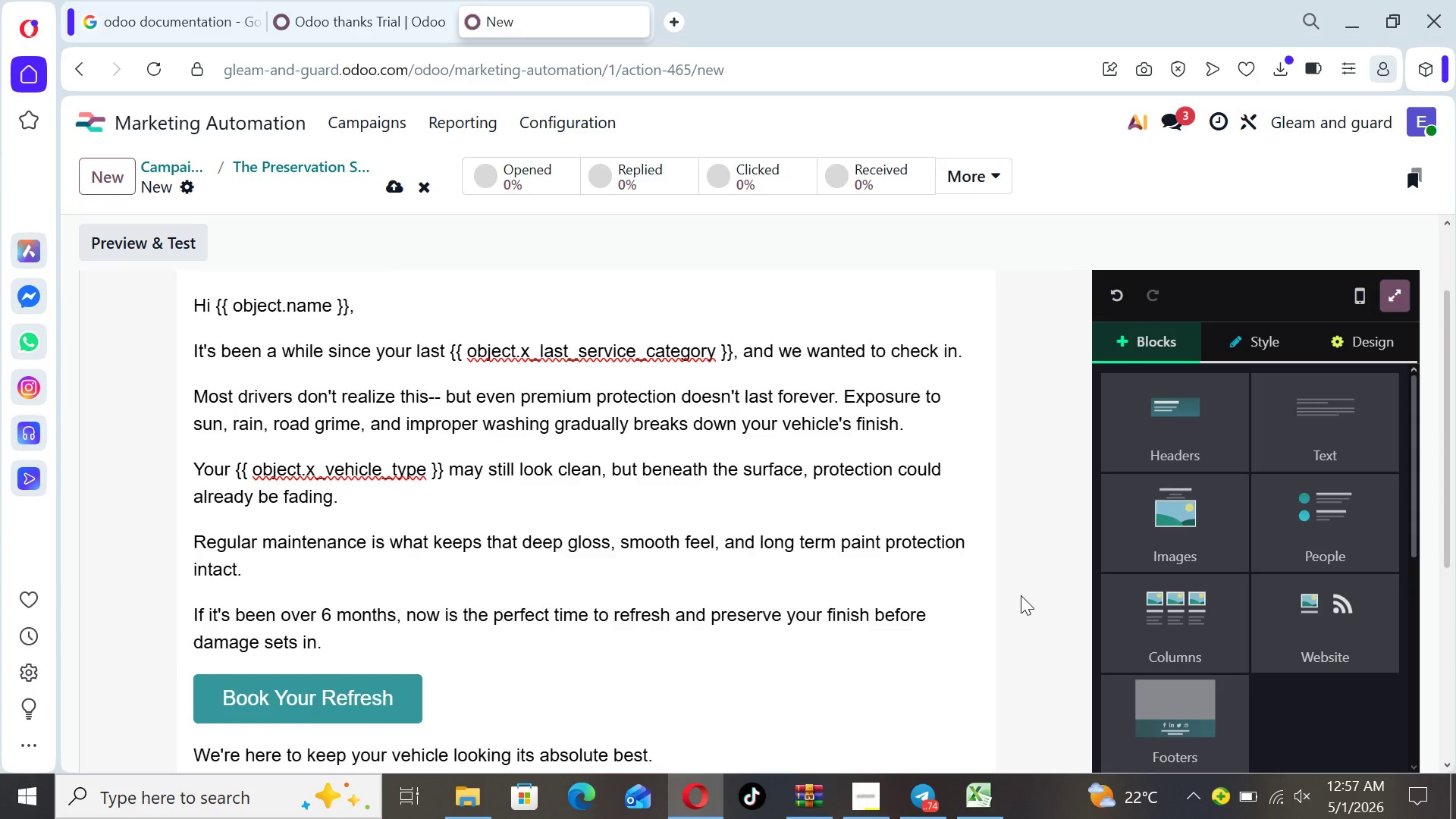 
key(ArrowDown)
 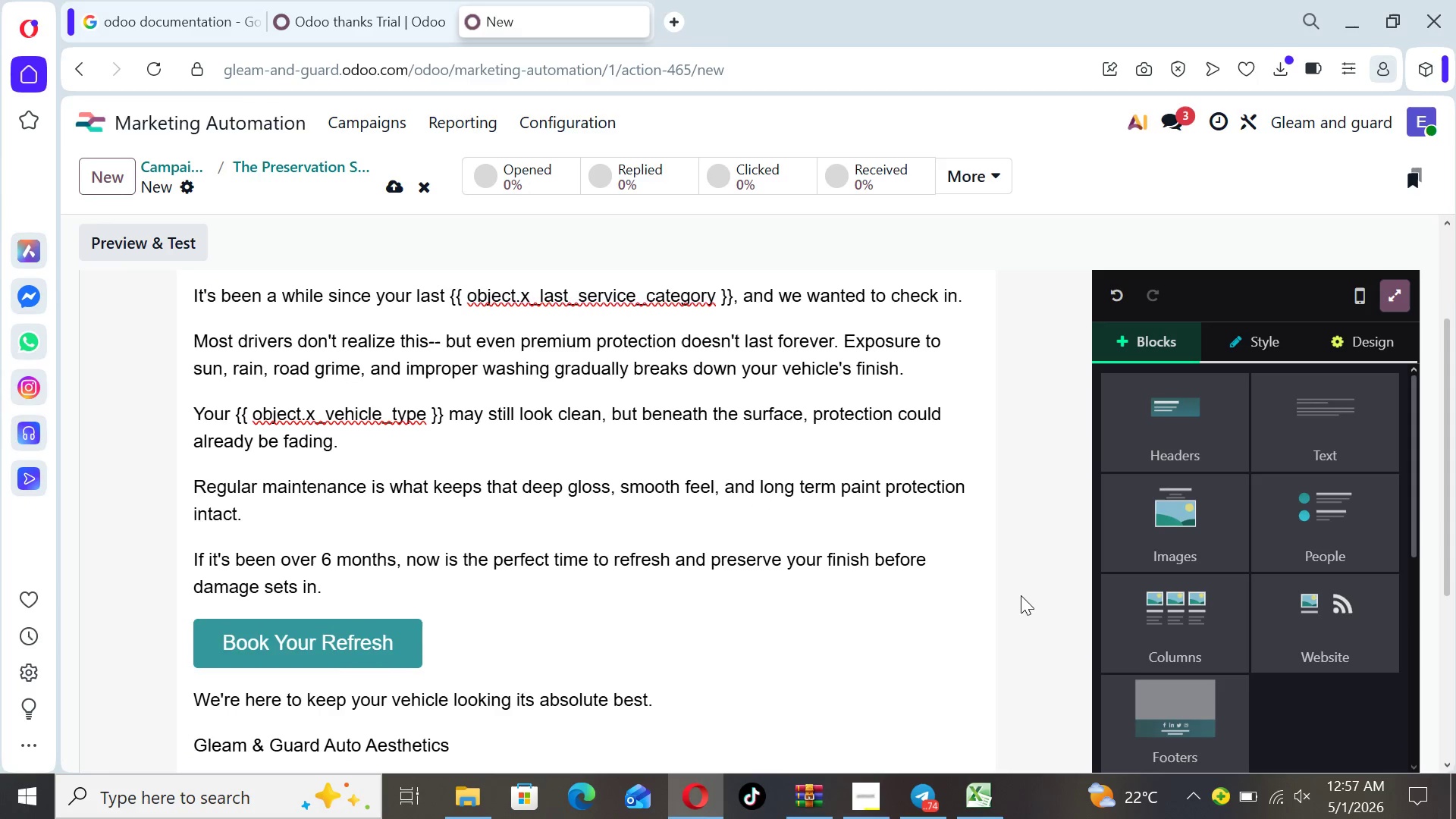 
key(ArrowDown)
 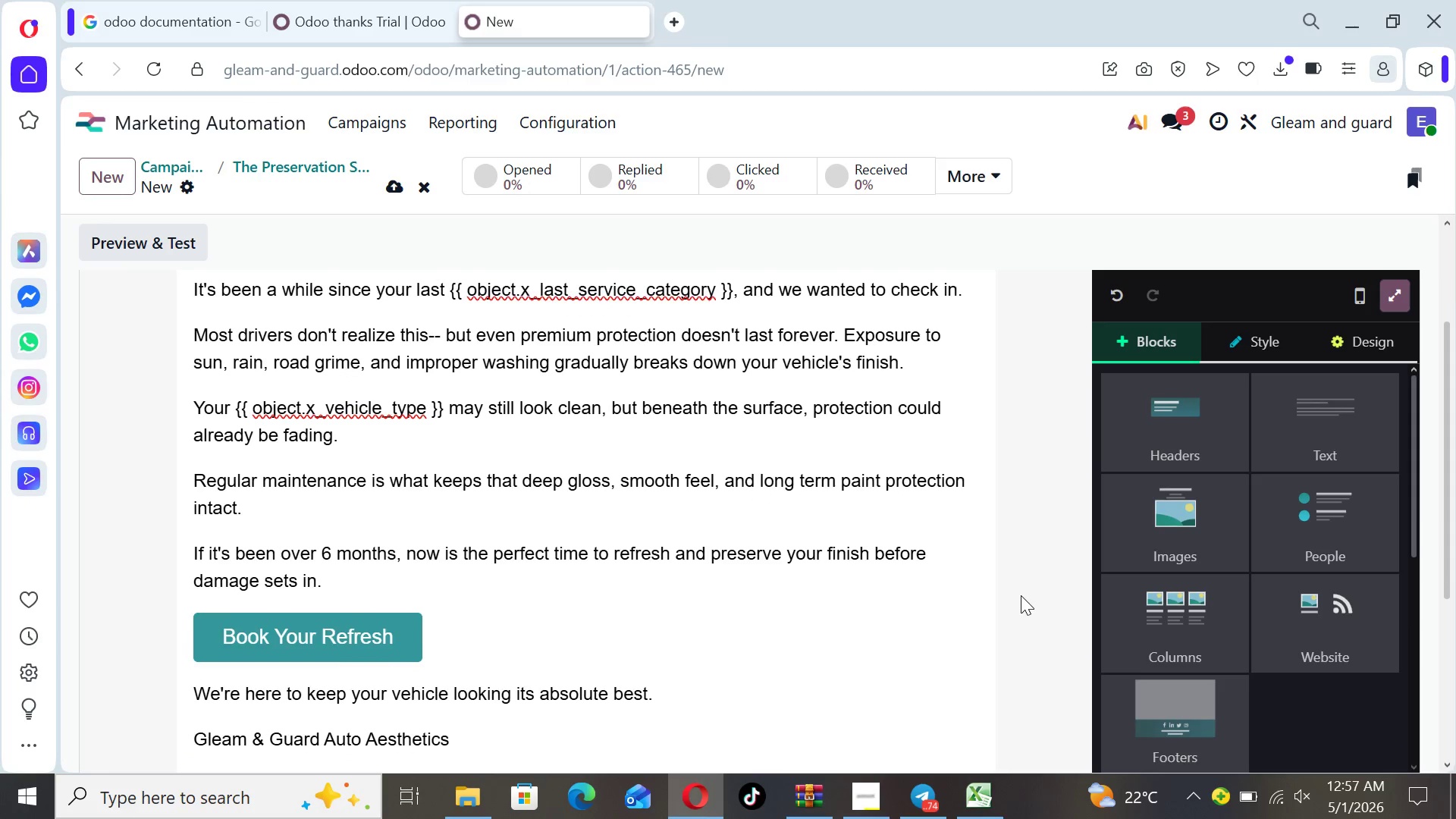 
key(ArrowDown)
 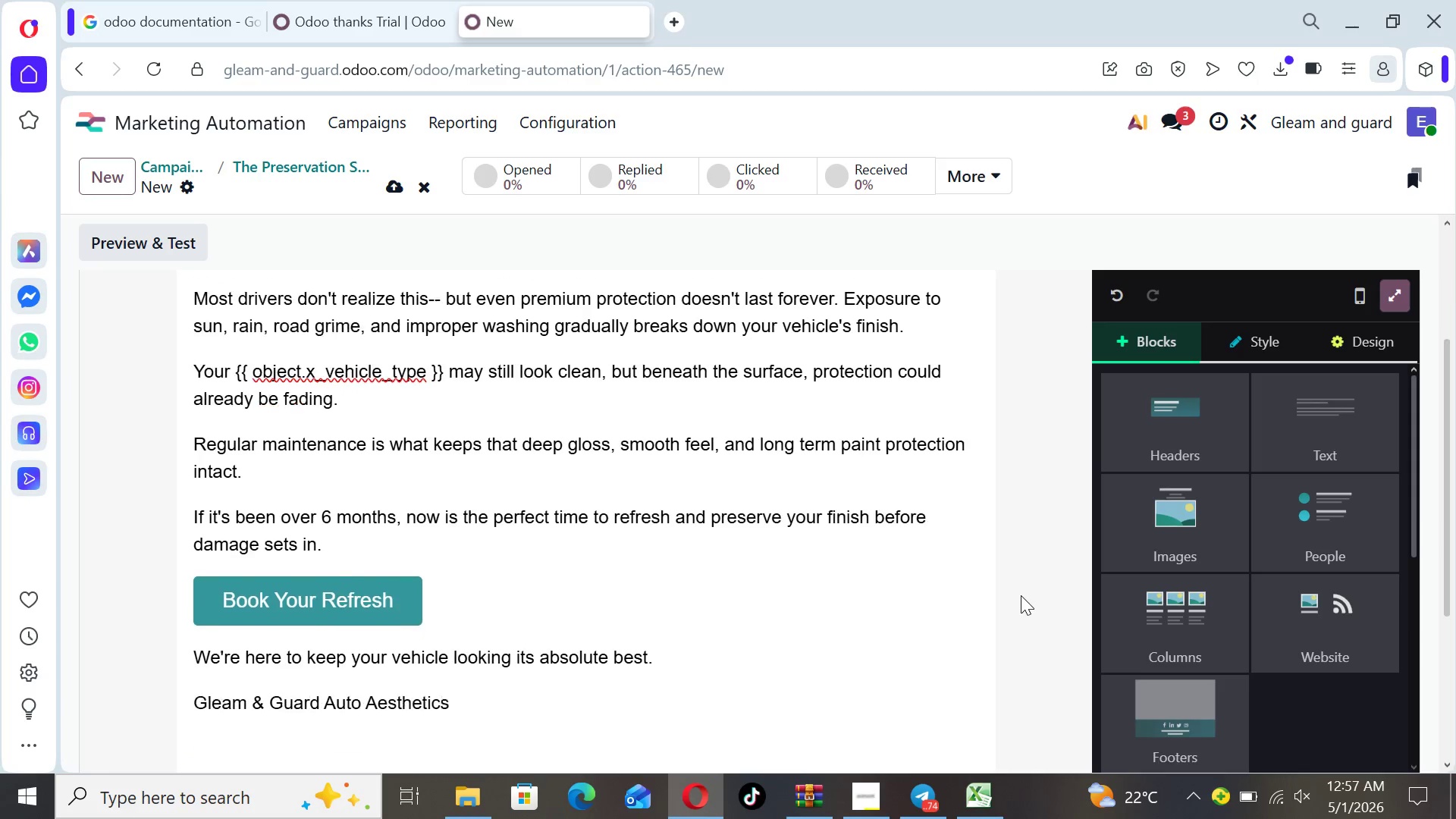 
key(ArrowDown)
 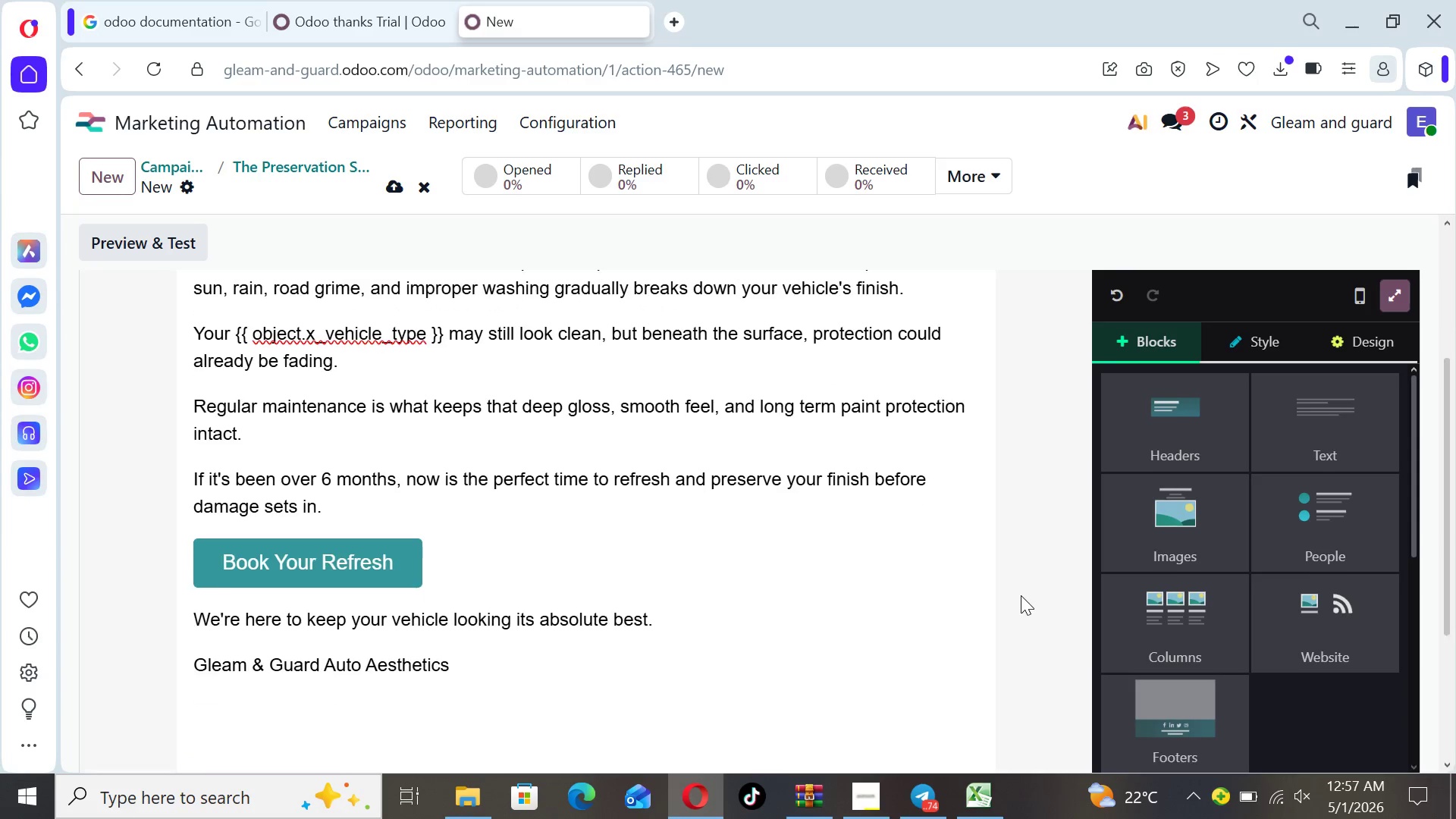 
key(ArrowDown)
 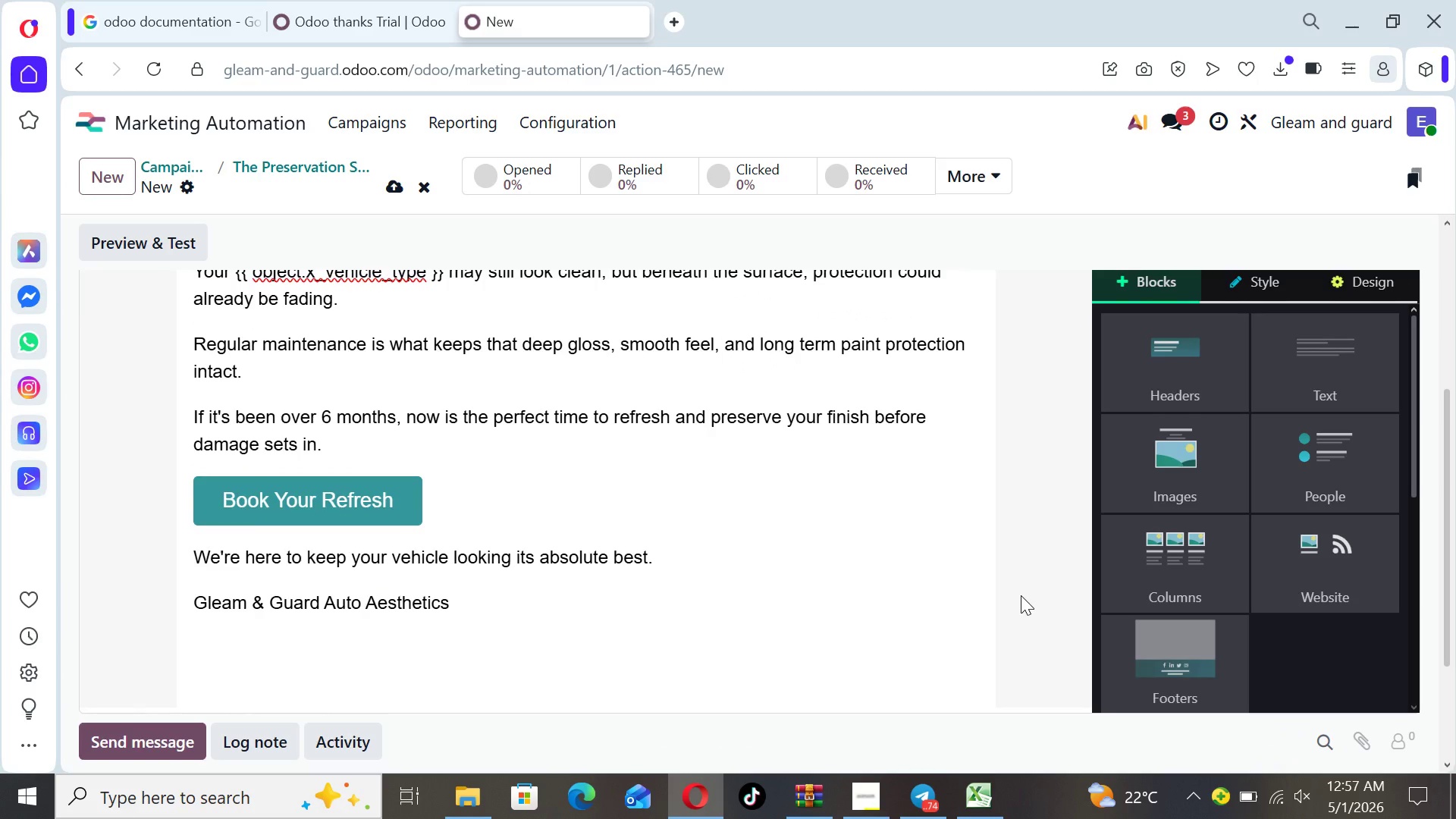 
key(ArrowUp)
 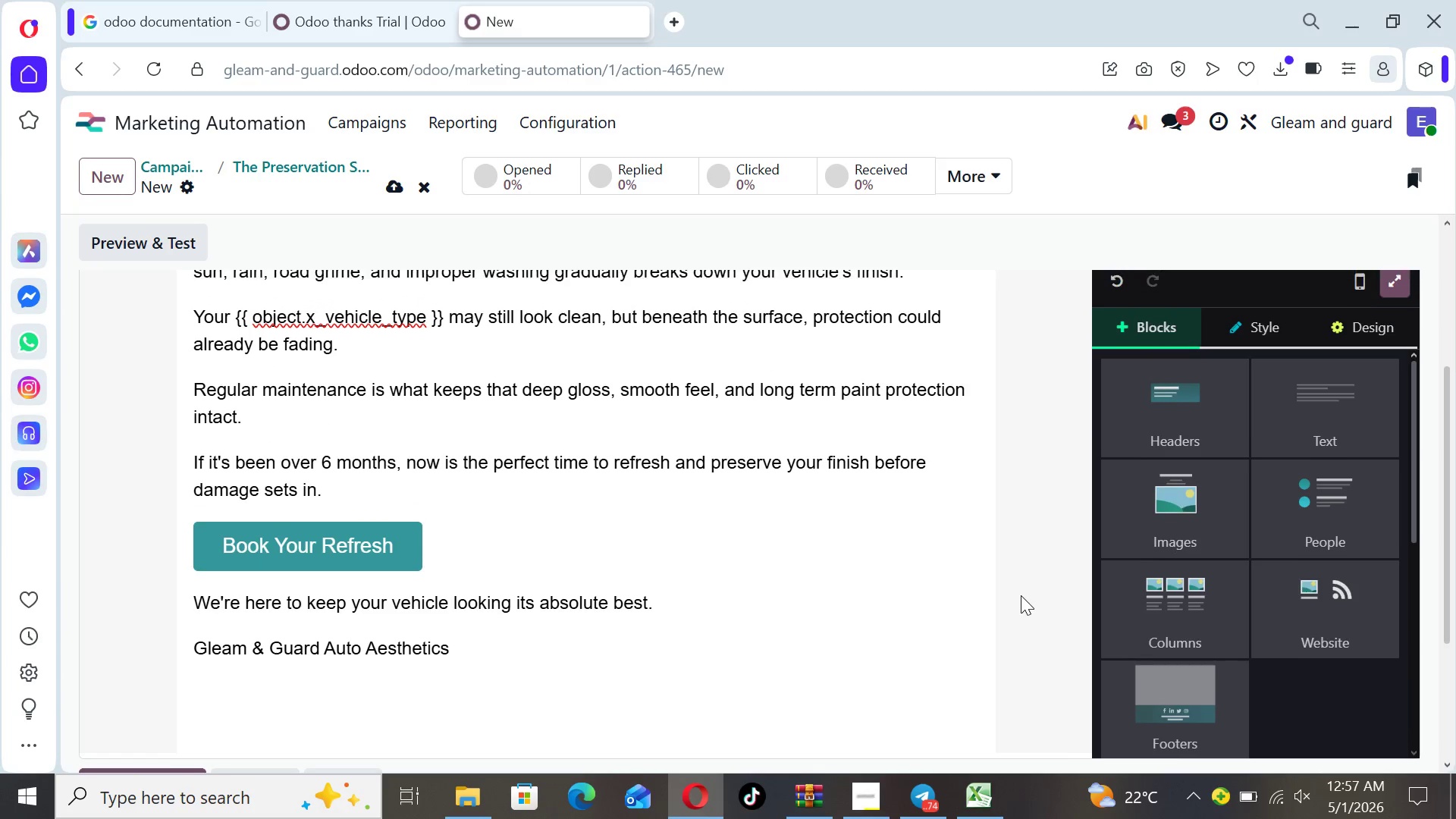 
key(ArrowUp)
 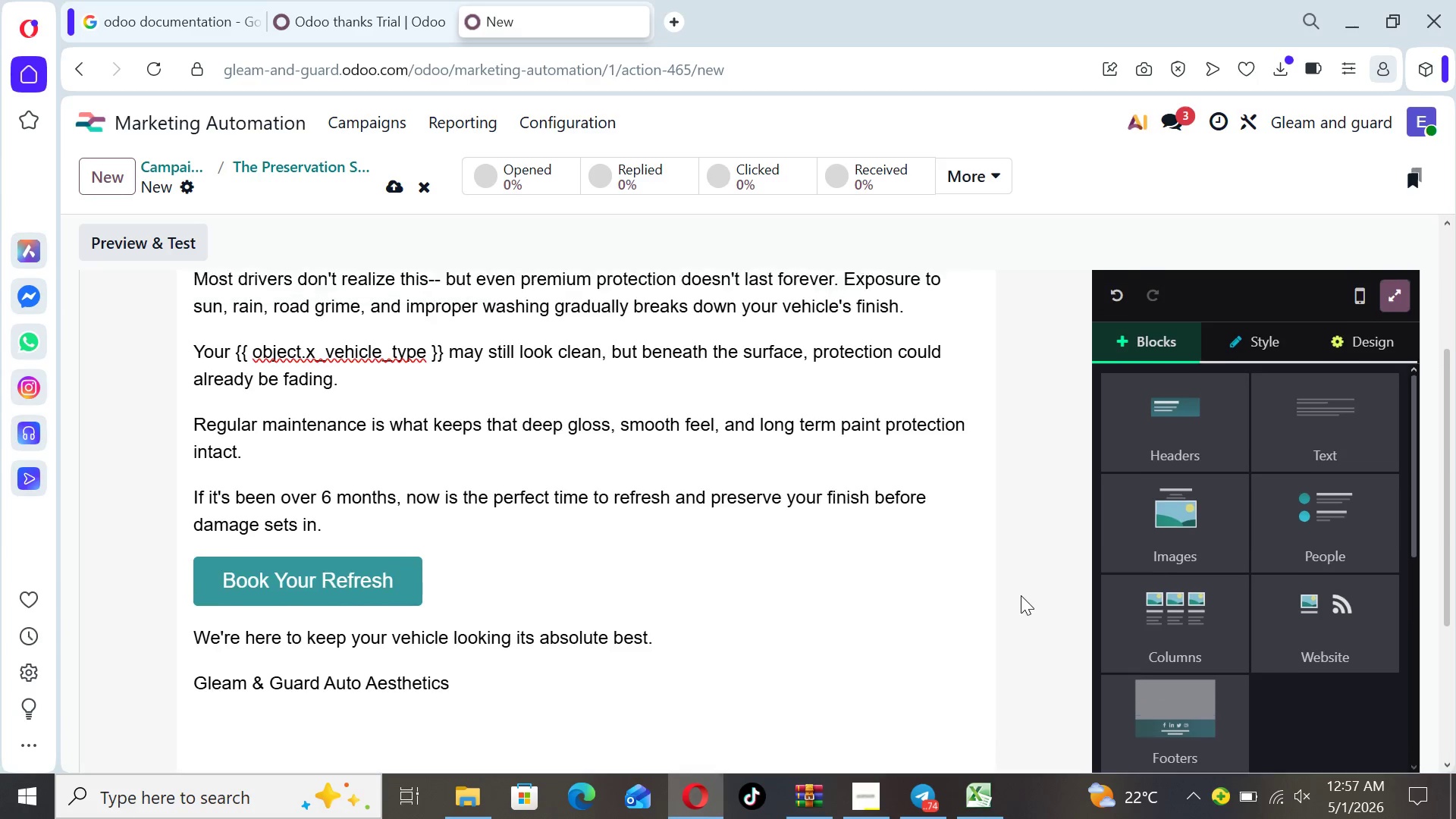 
key(ArrowUp)
 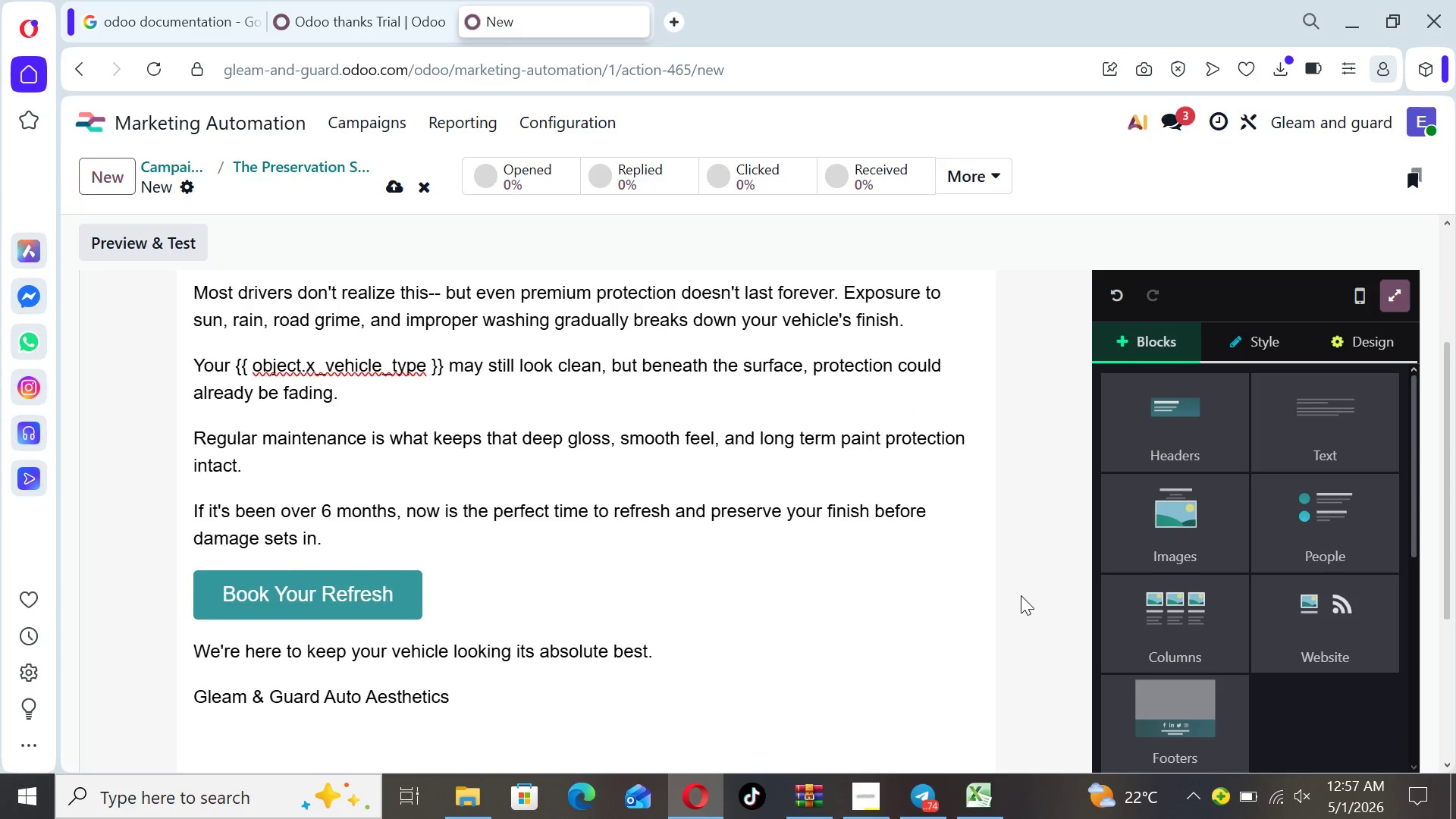 
key(ArrowUp)
 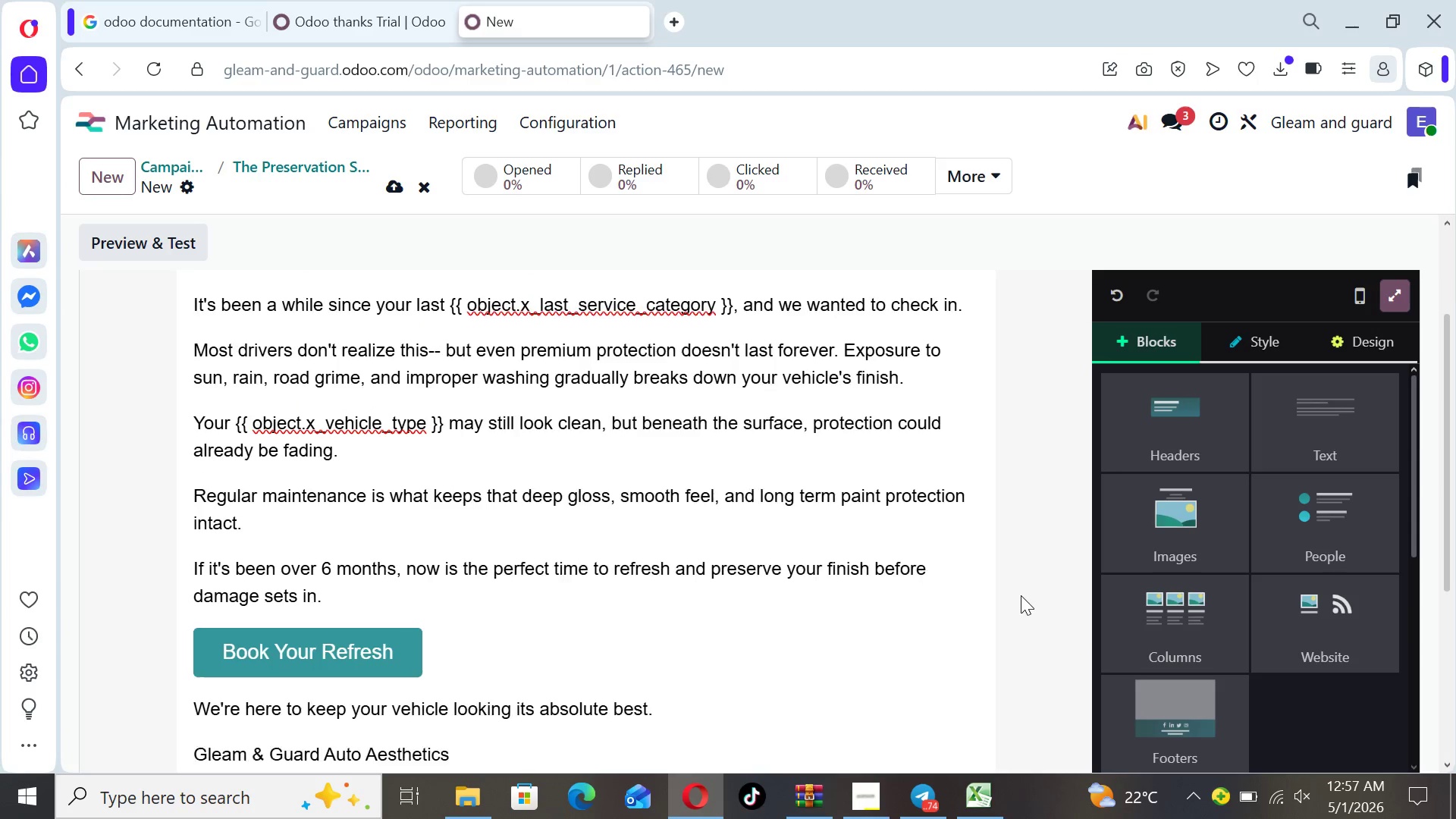 
key(ArrowUp)
 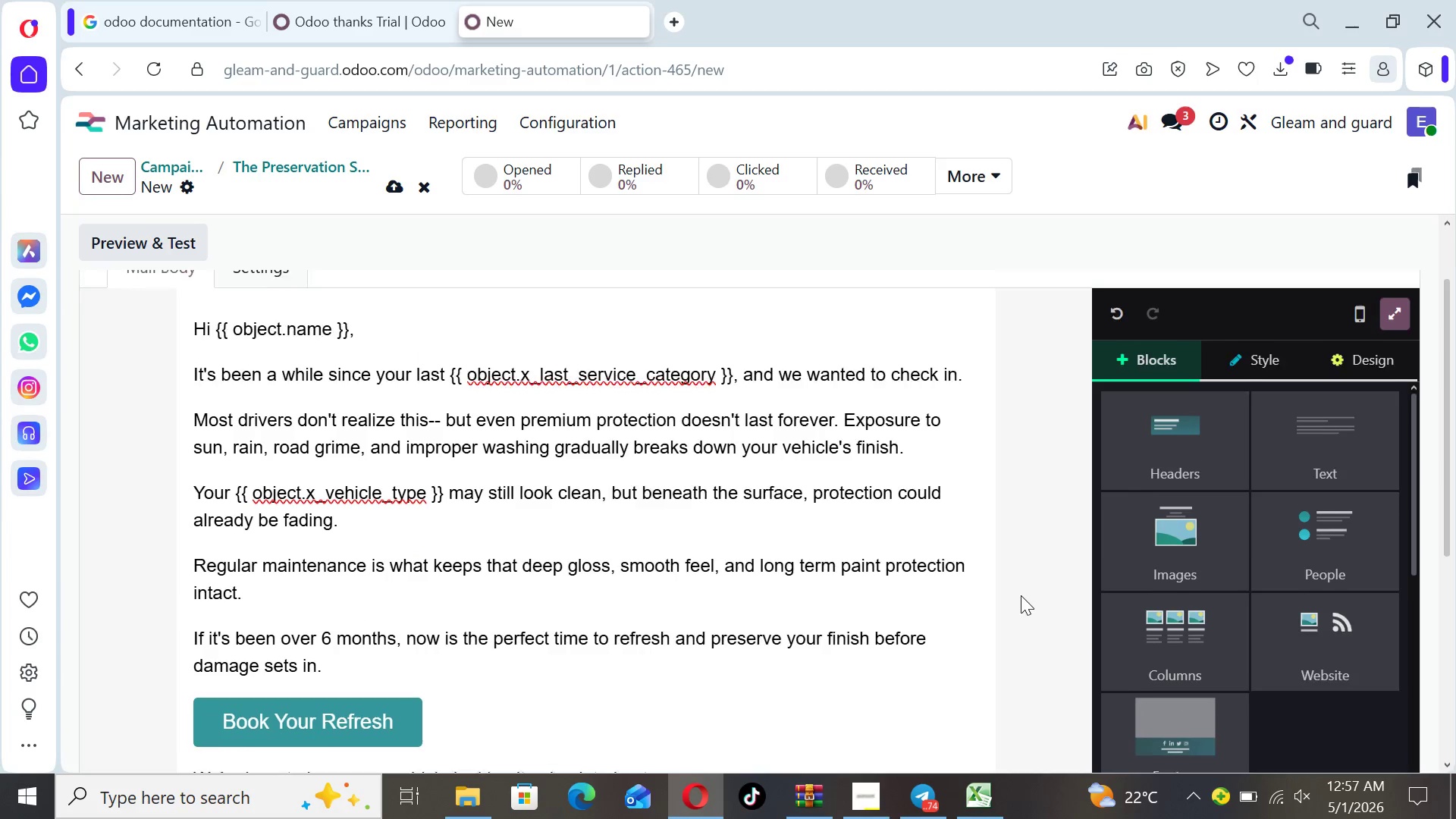 
key(ArrowUp)
 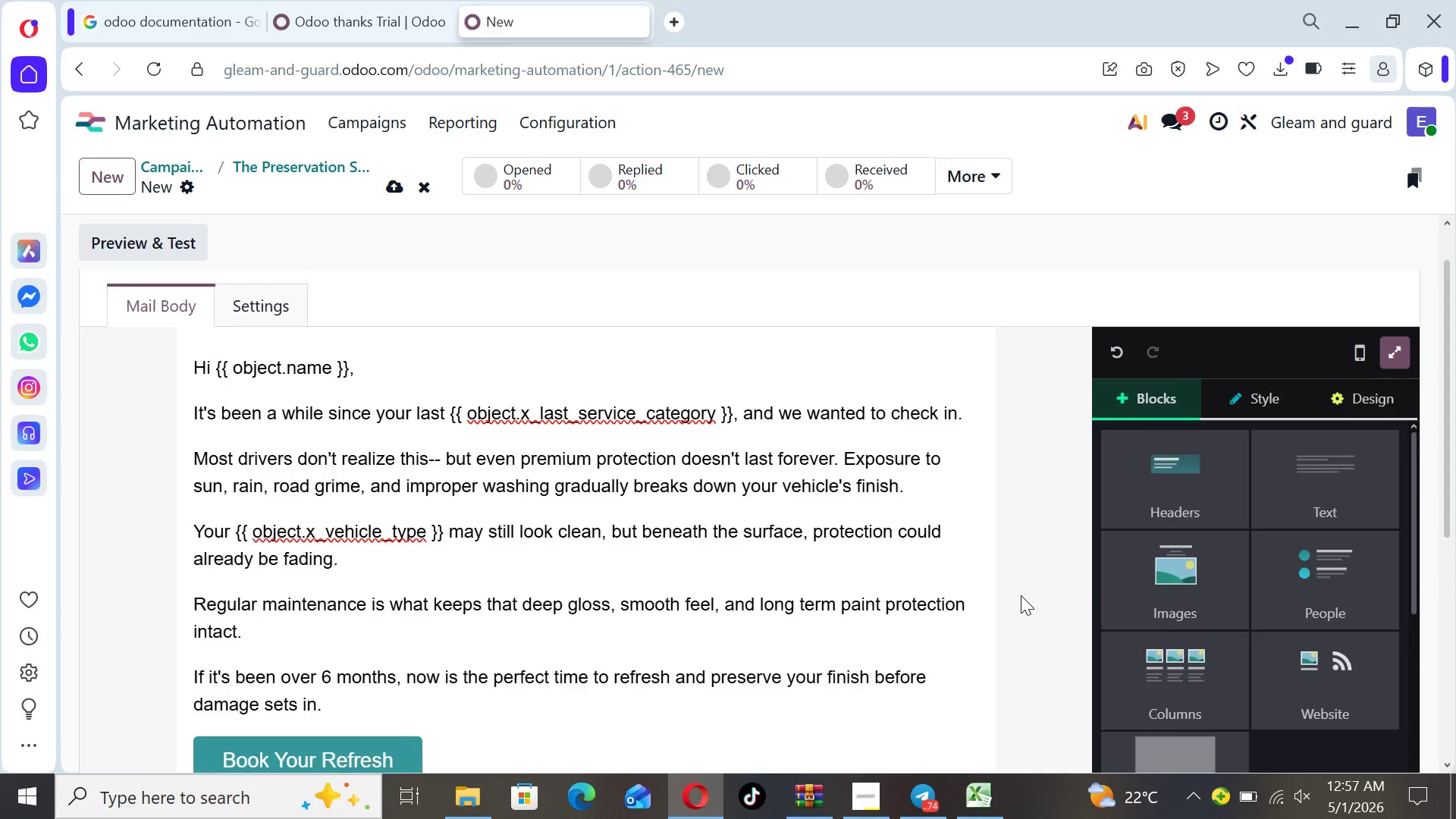 
key(ArrowUp)
 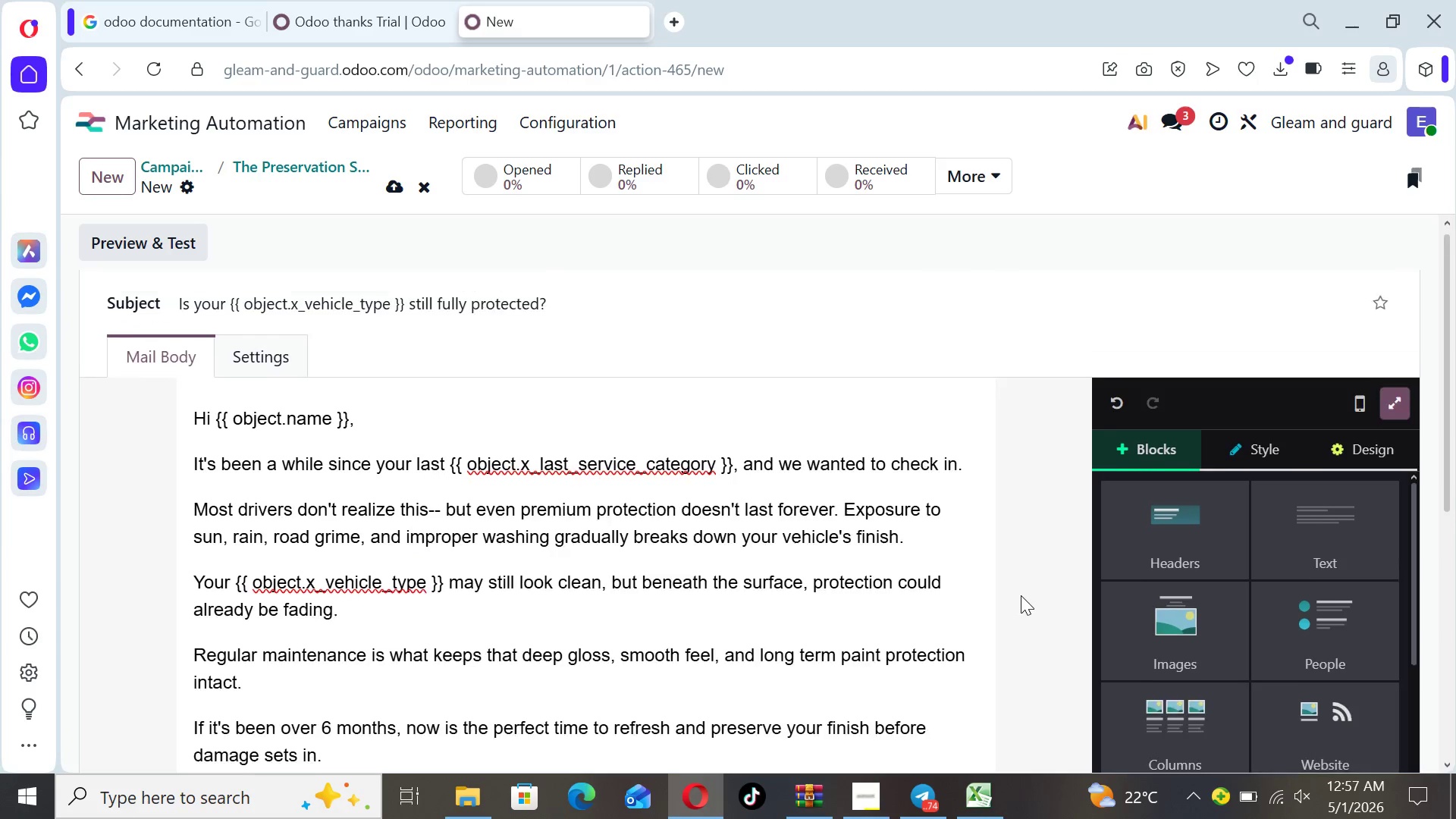 
key(ArrowUp)
 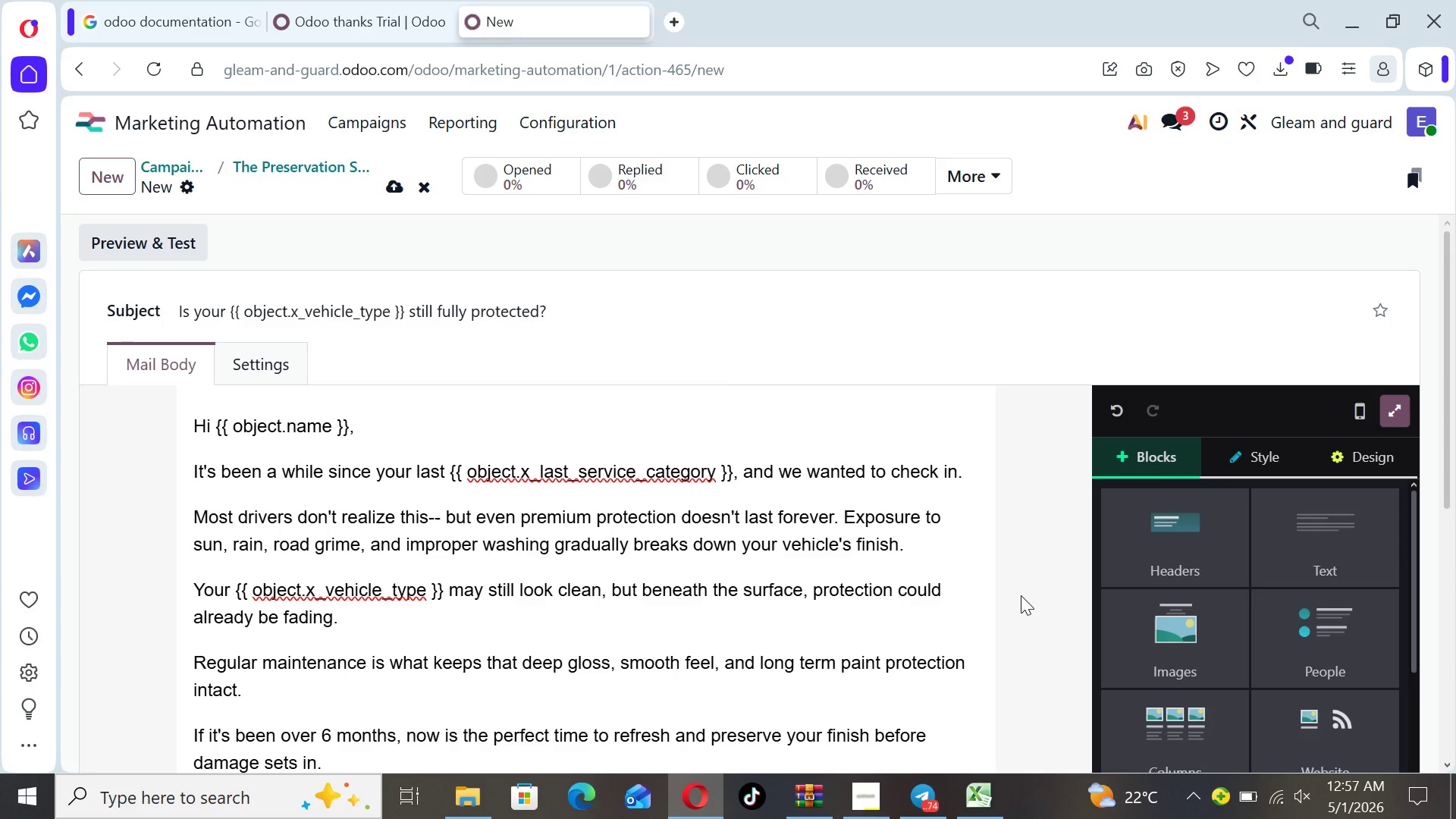 
key(ArrowUp)
 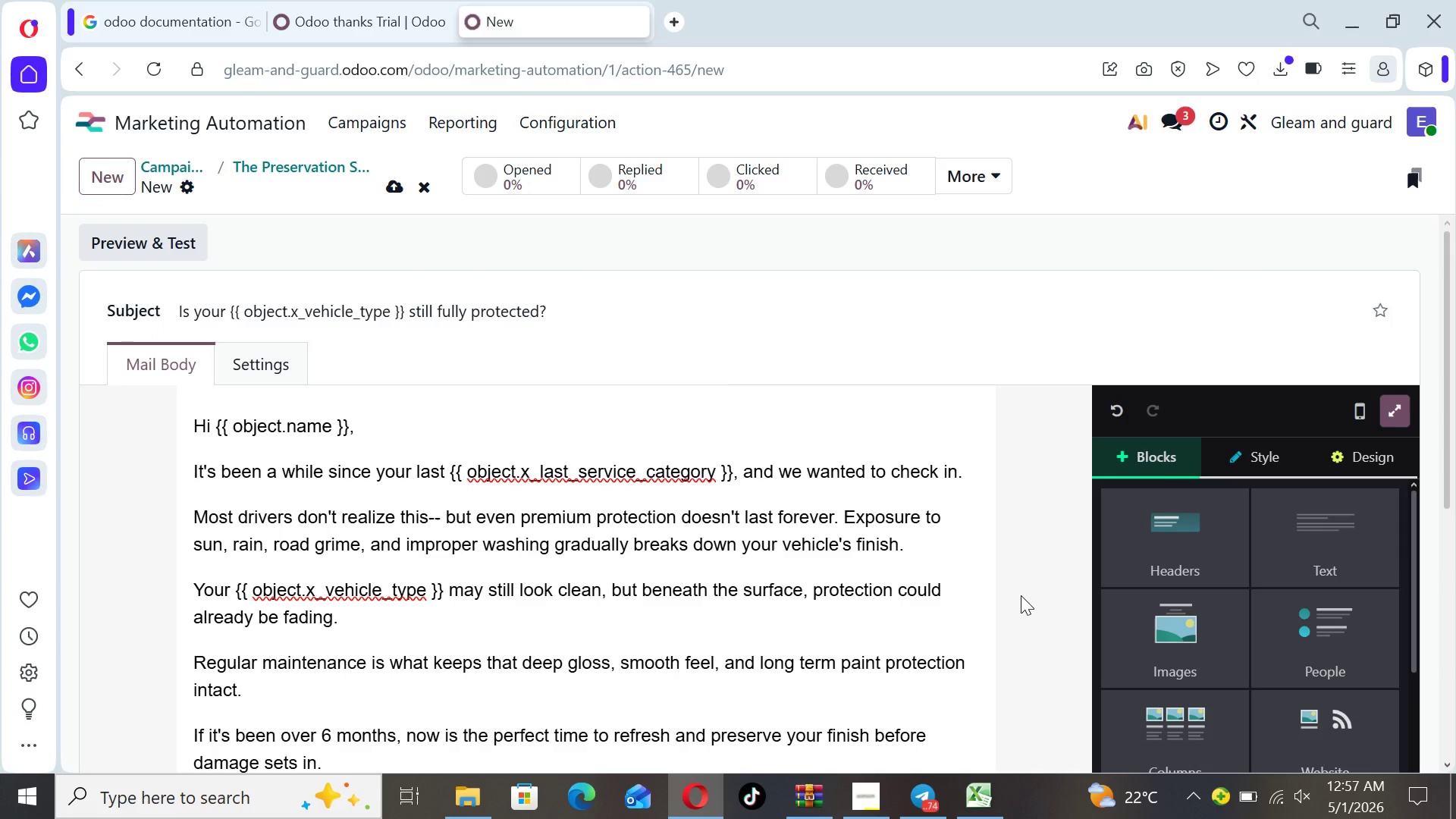 
key(ArrowUp)
 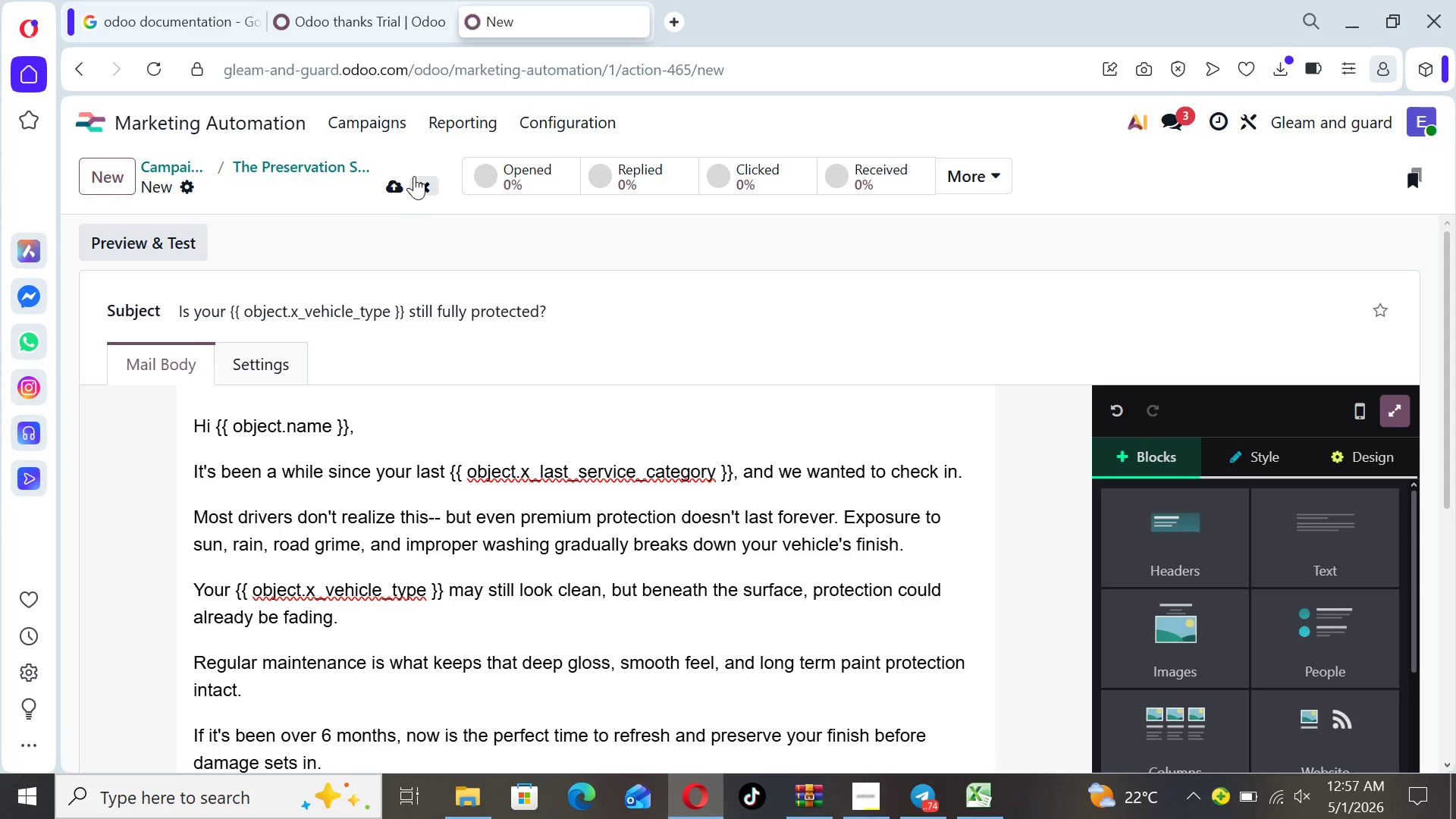 
left_click([386, 180])
 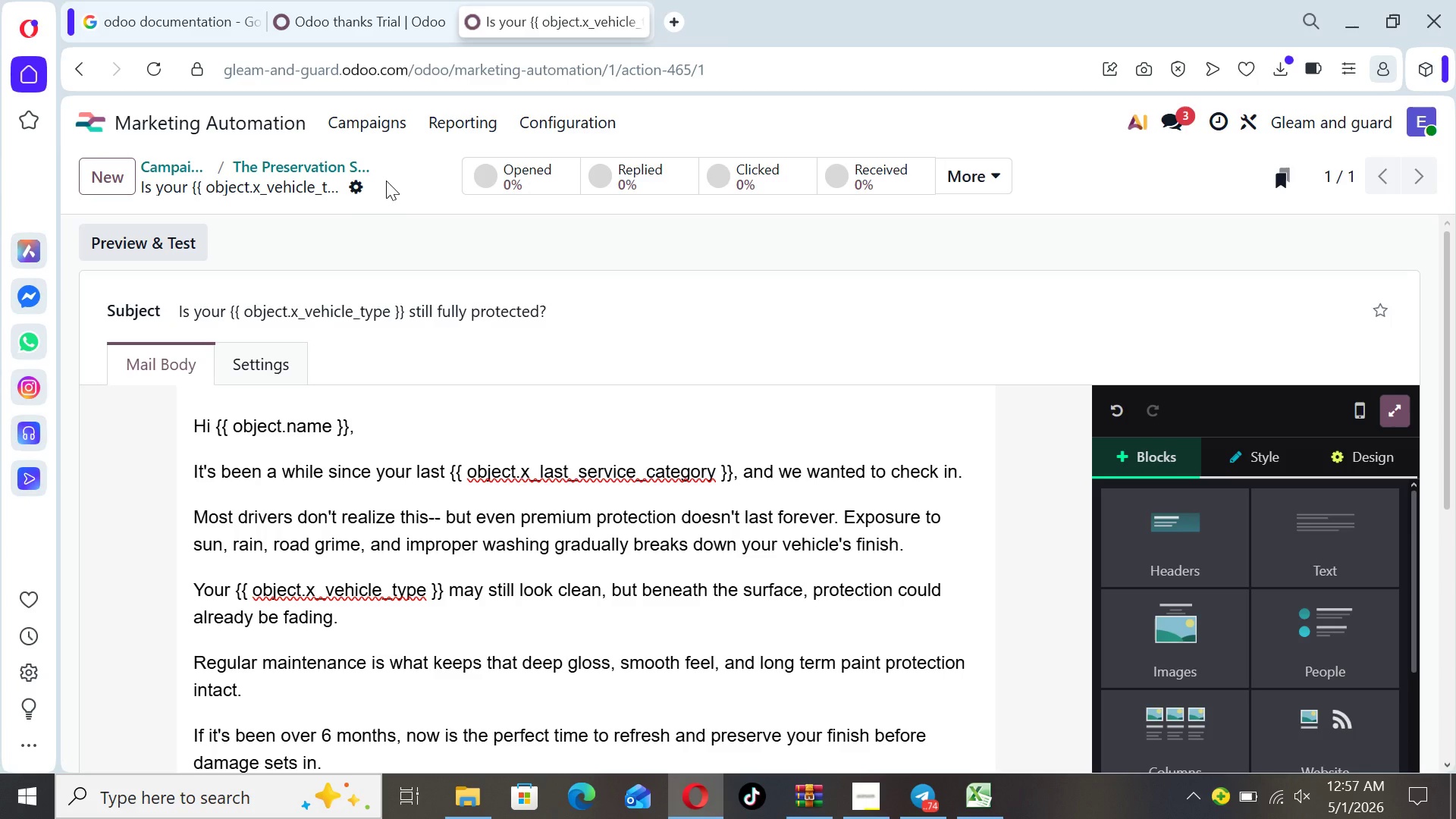 
wait(5.31)
 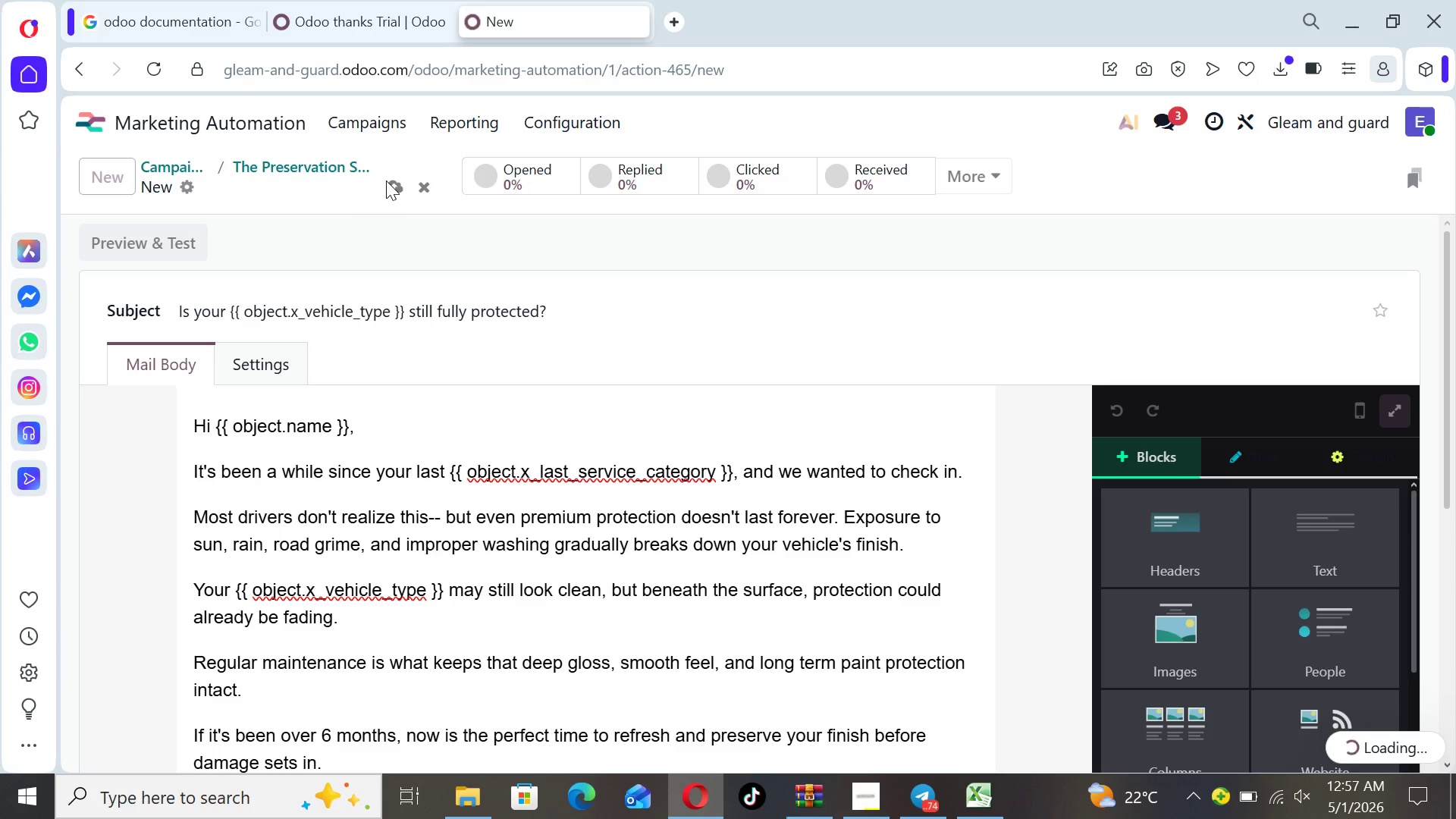 
left_click([284, 158])
 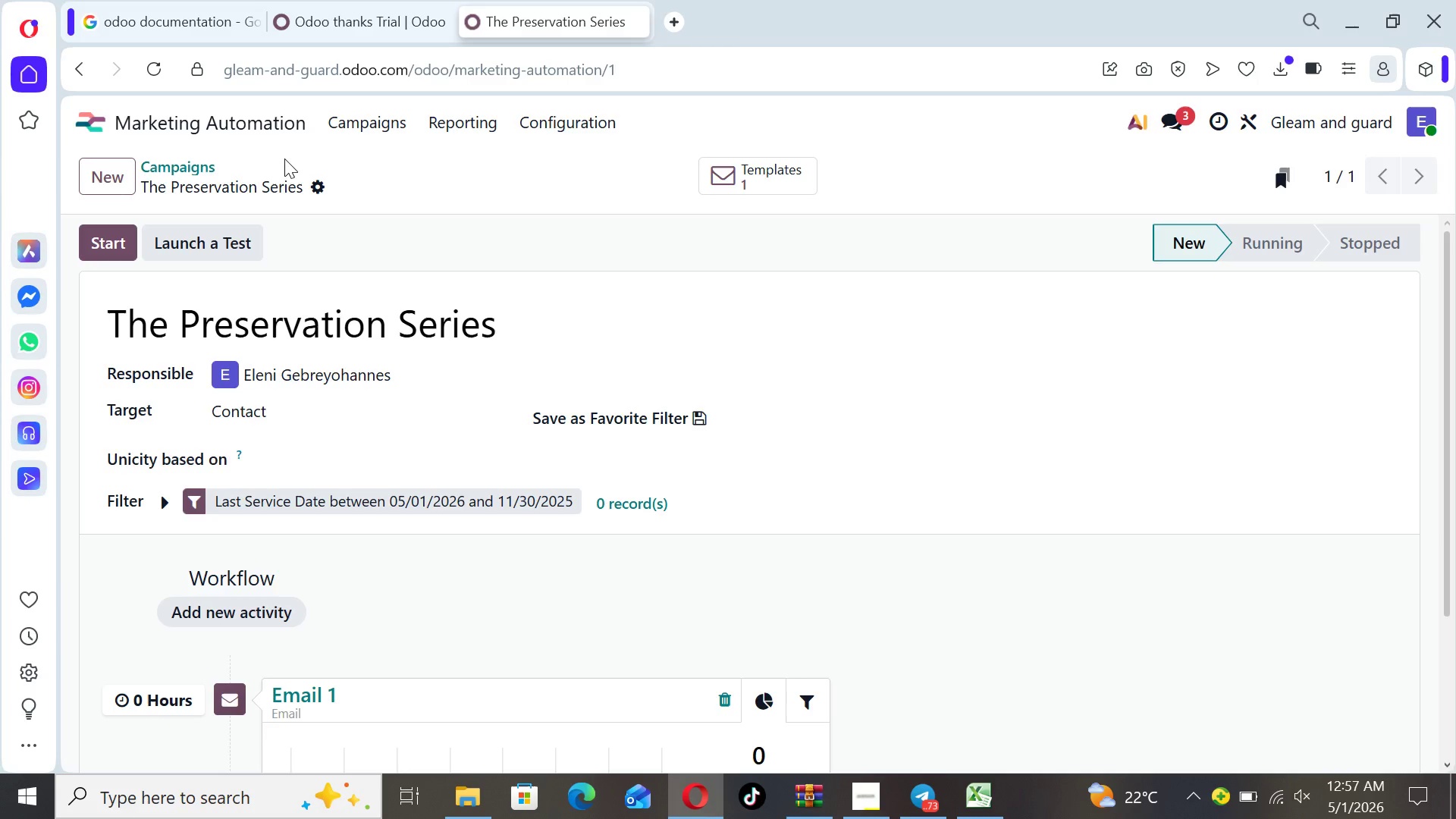 
wait(35.69)
 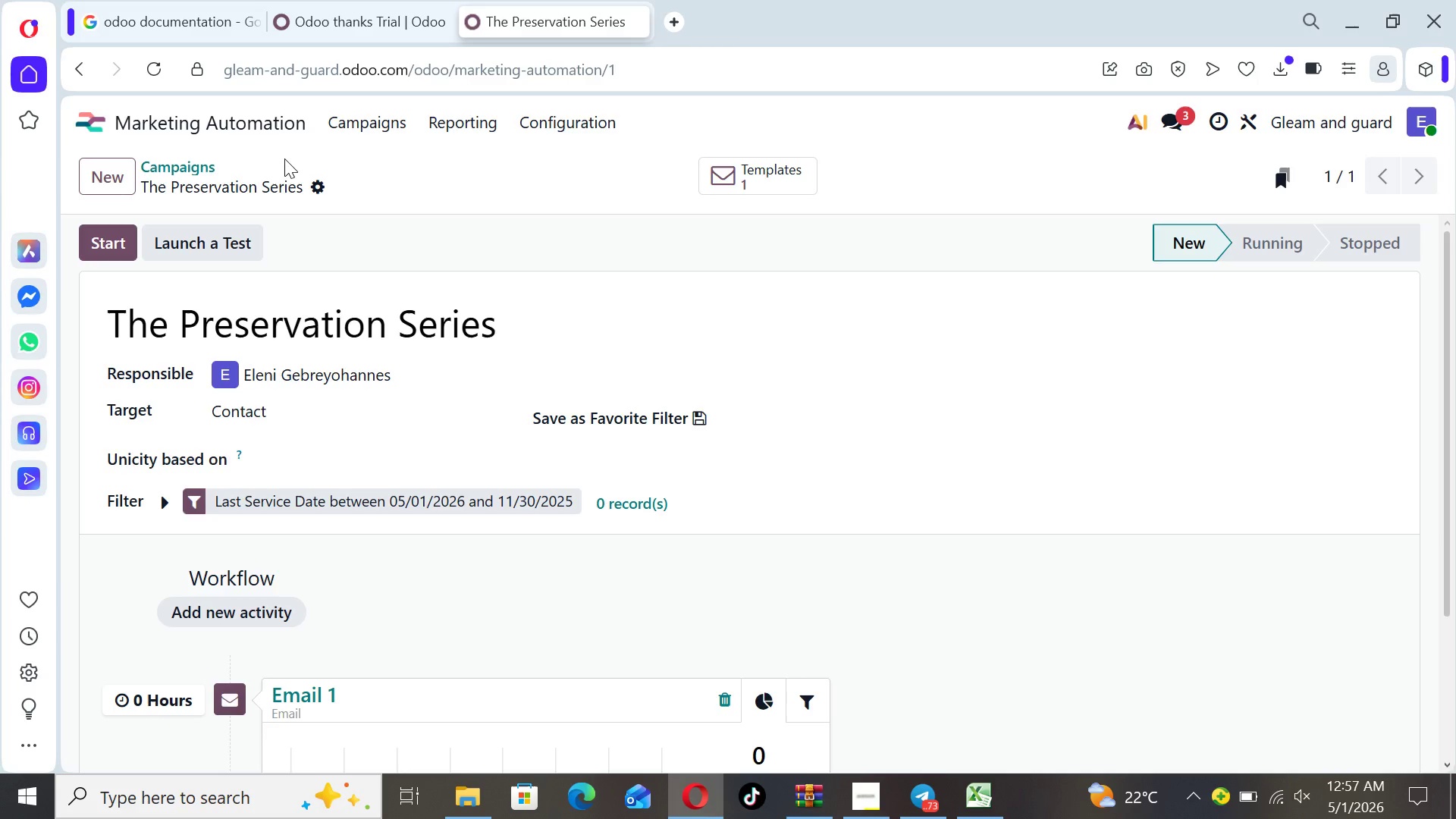 
left_click([275, 606])
 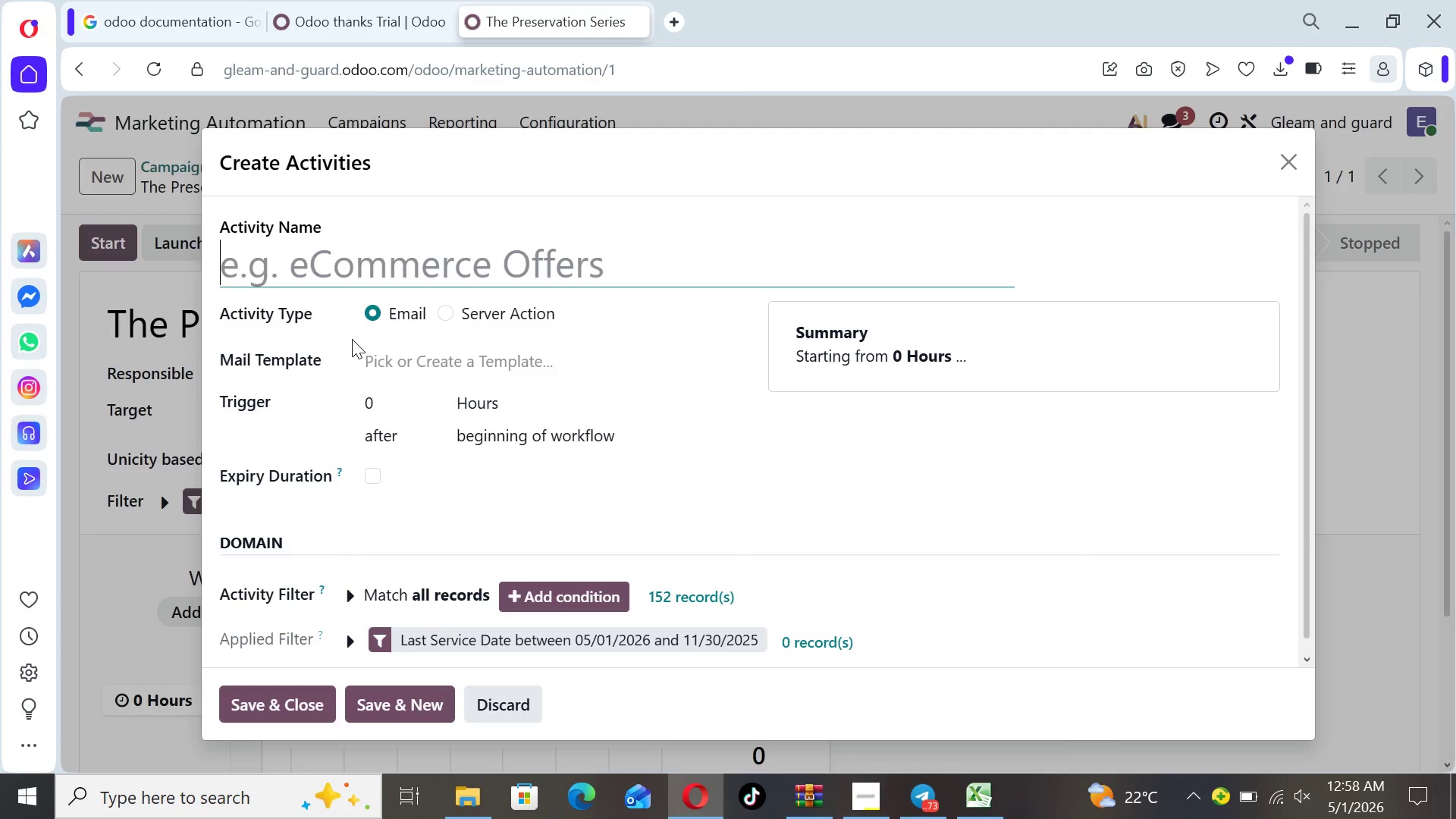 
type(Email 2)
 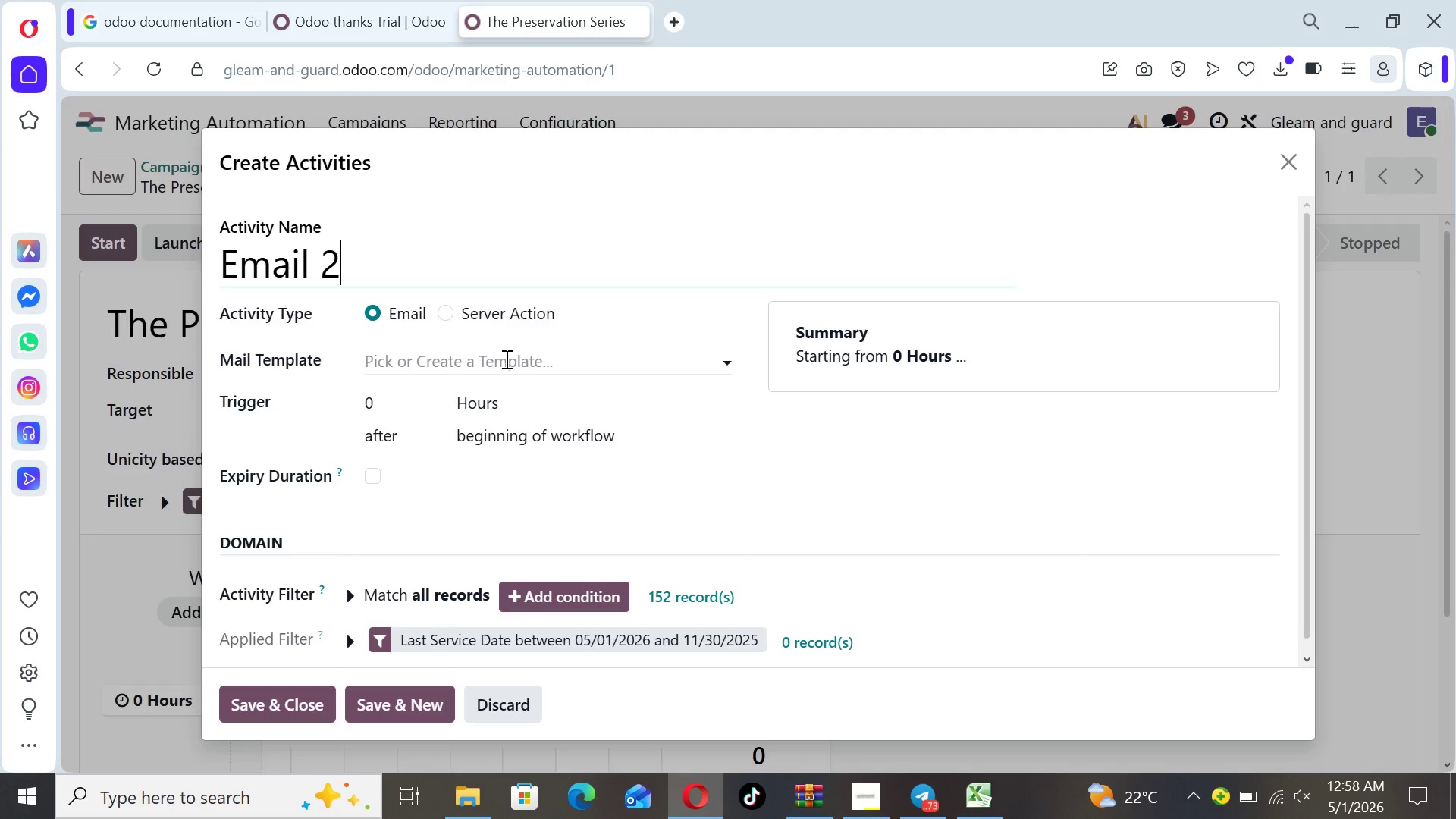 
left_click([505, 362])
 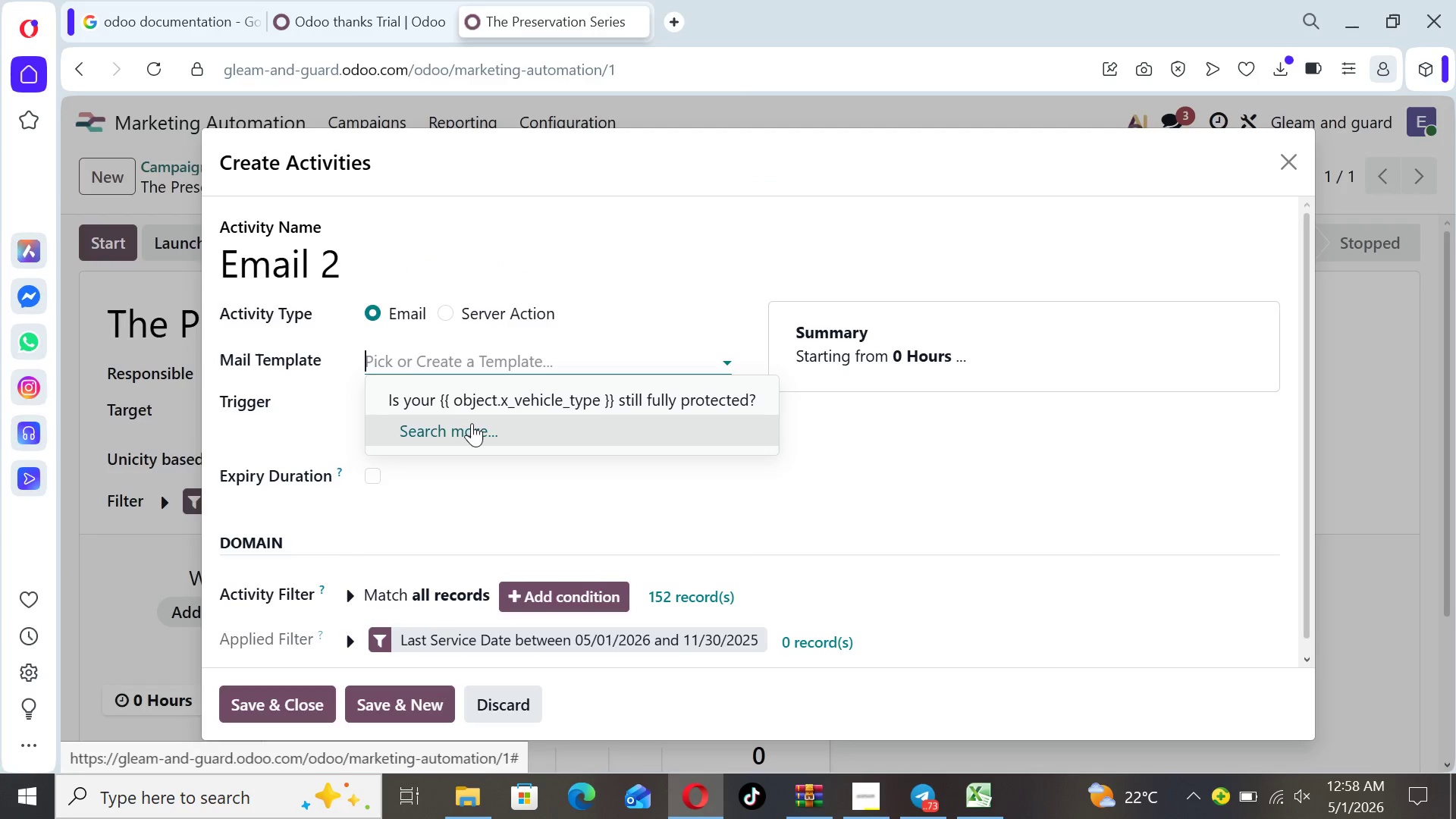 
left_click([471, 425])
 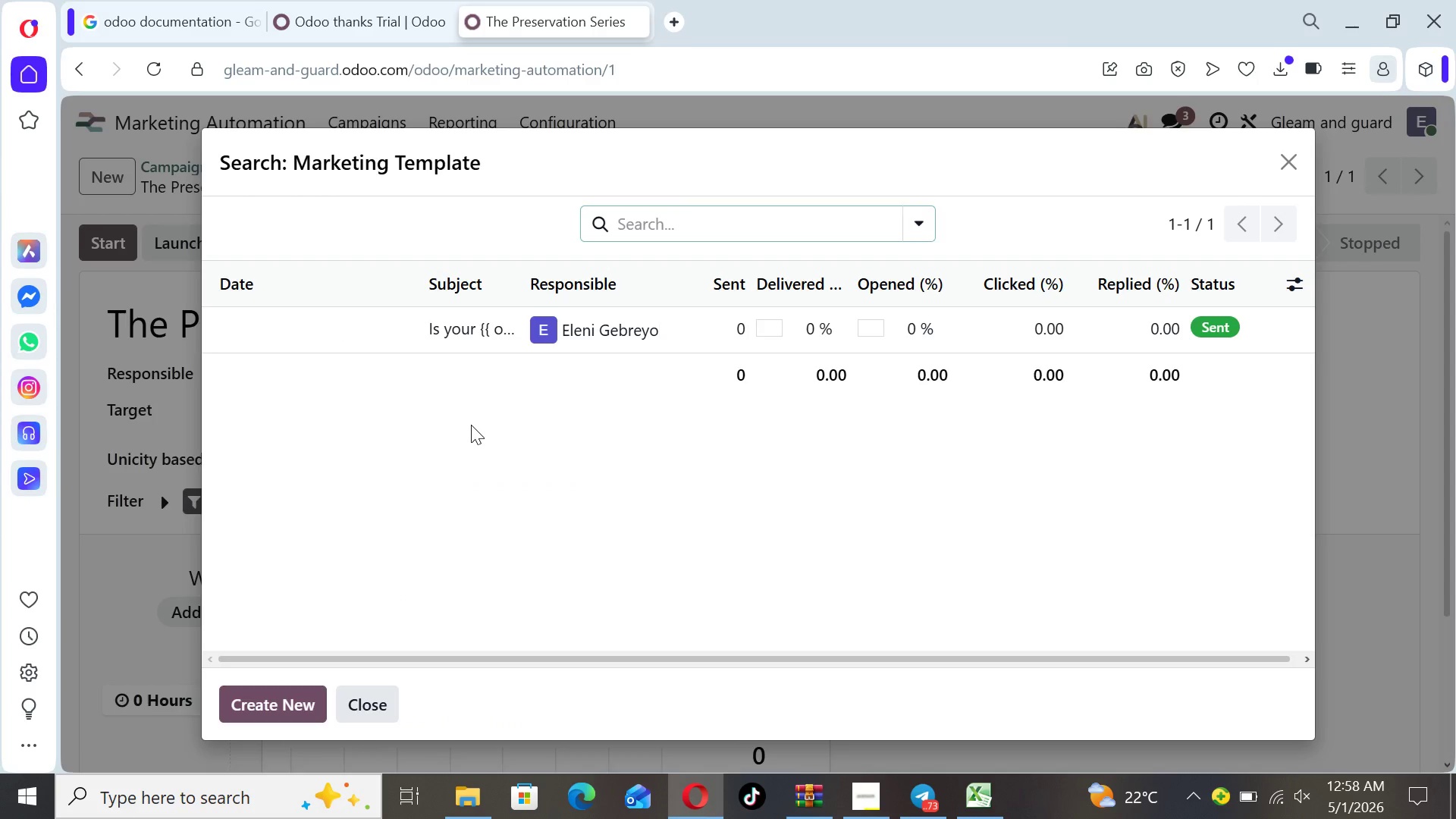 
wait(16.02)
 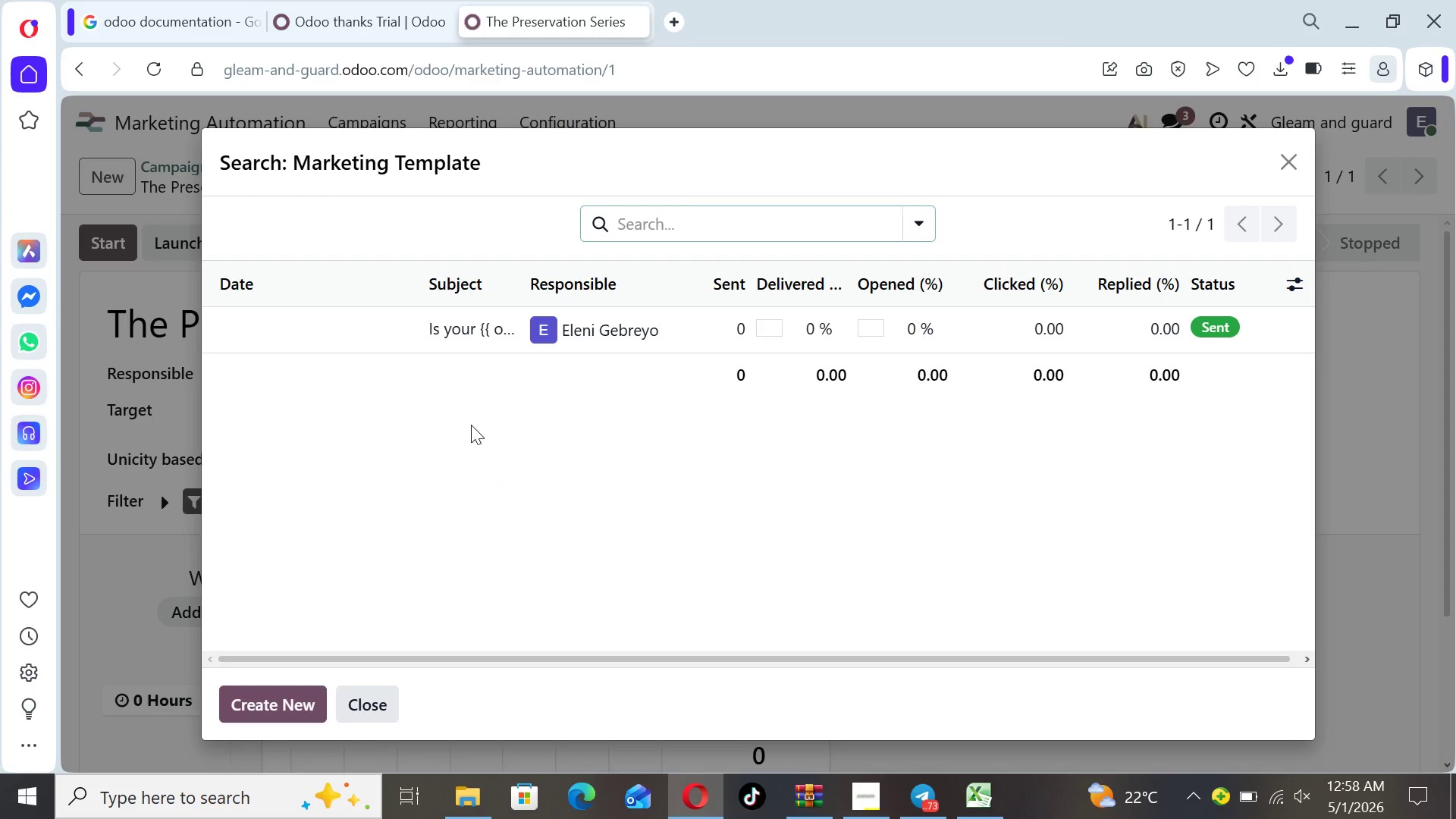 
left_click([281, 710])
 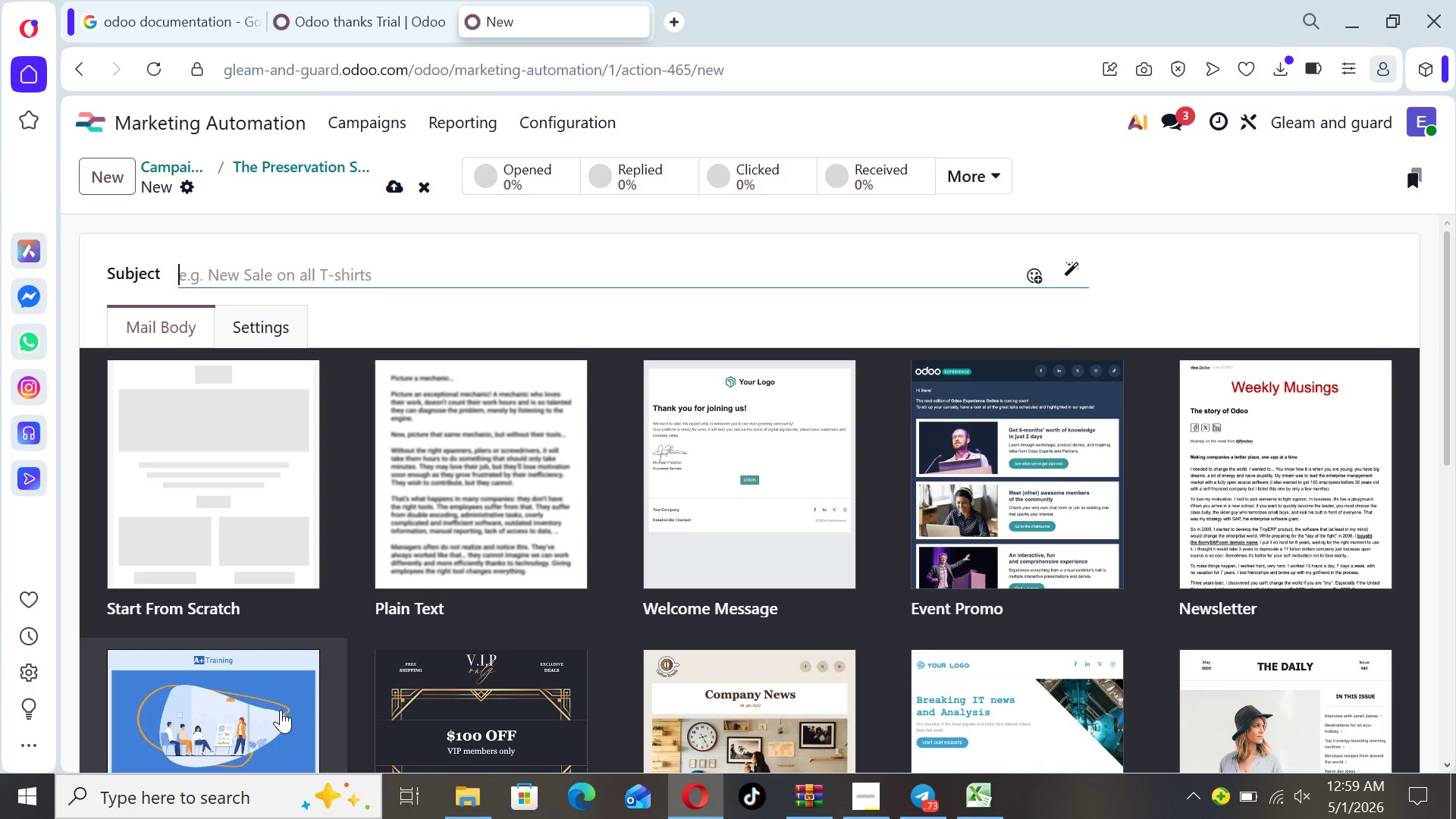 
wait(69.62)
 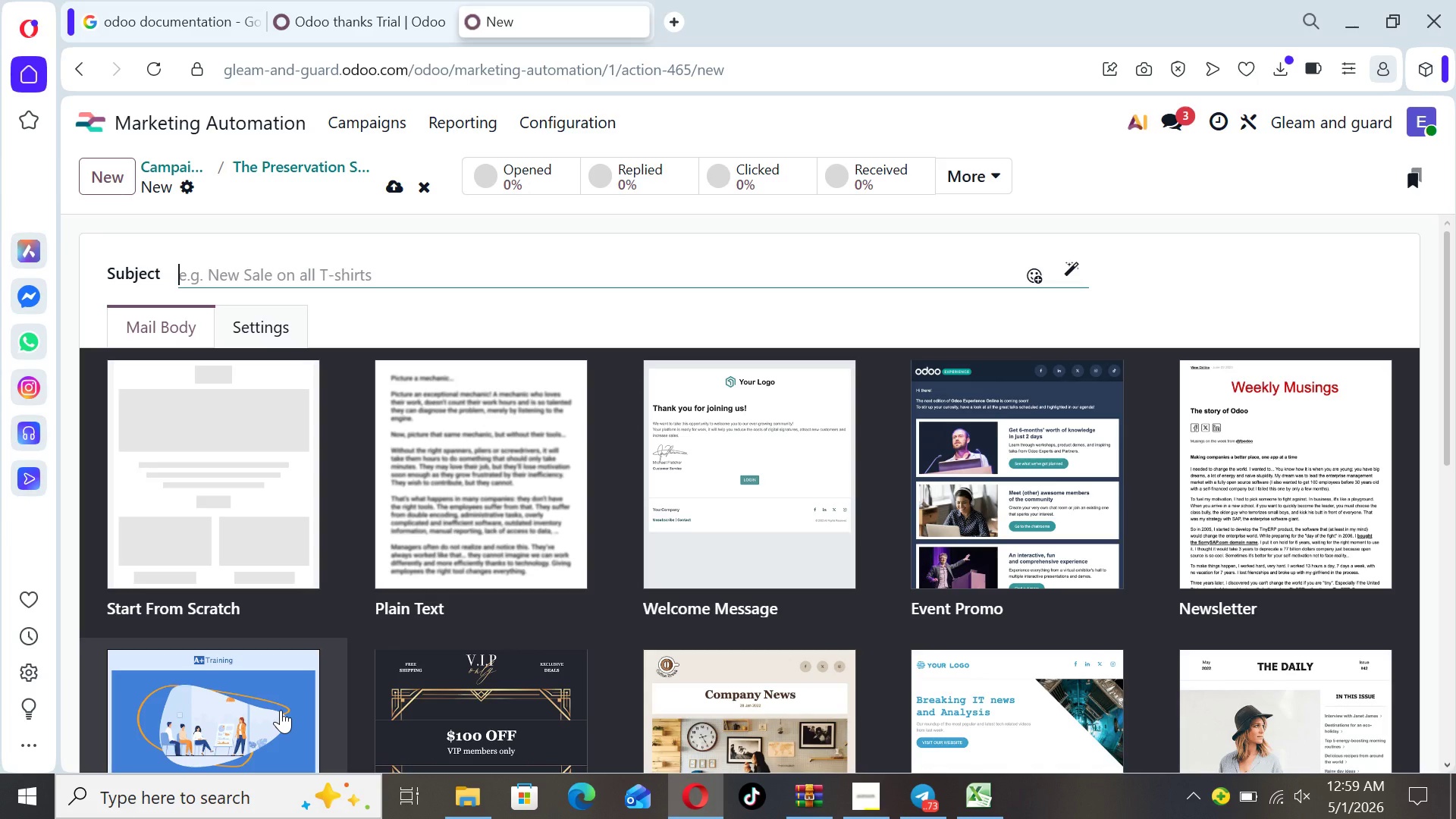 
left_click([312, 264])
 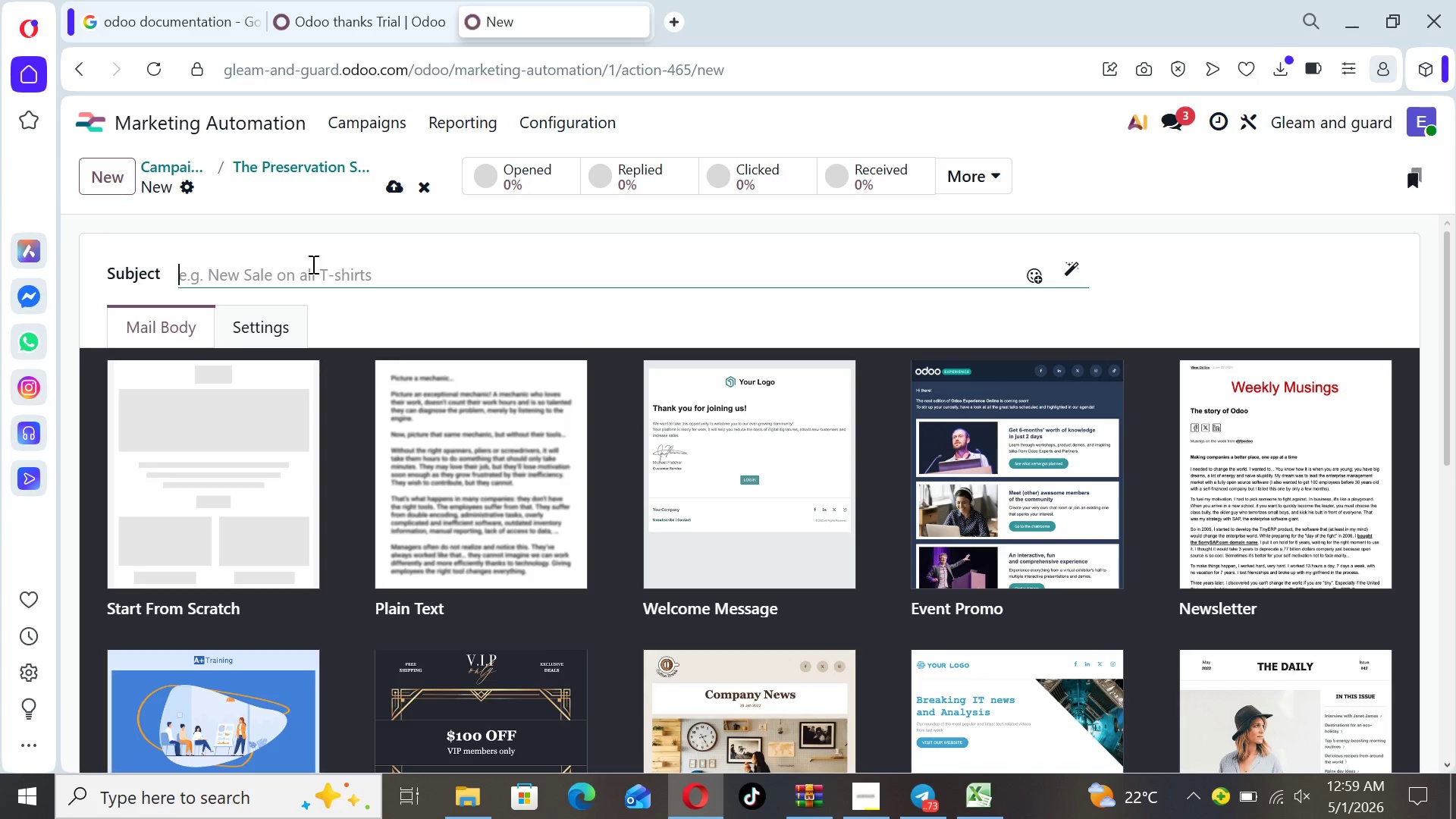 
type(3 simple ways to protect your {{)
 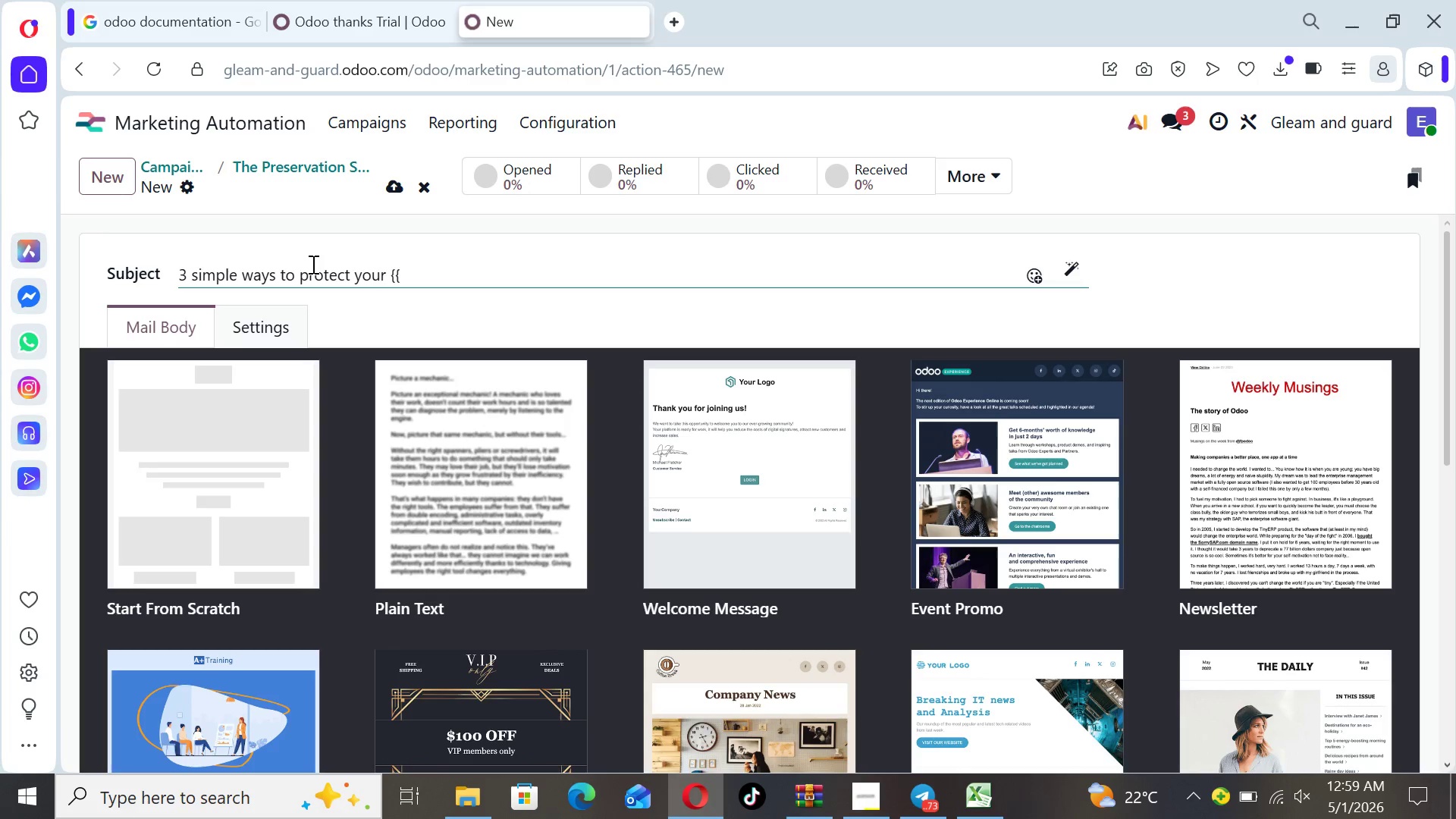 
wait(5.62)
 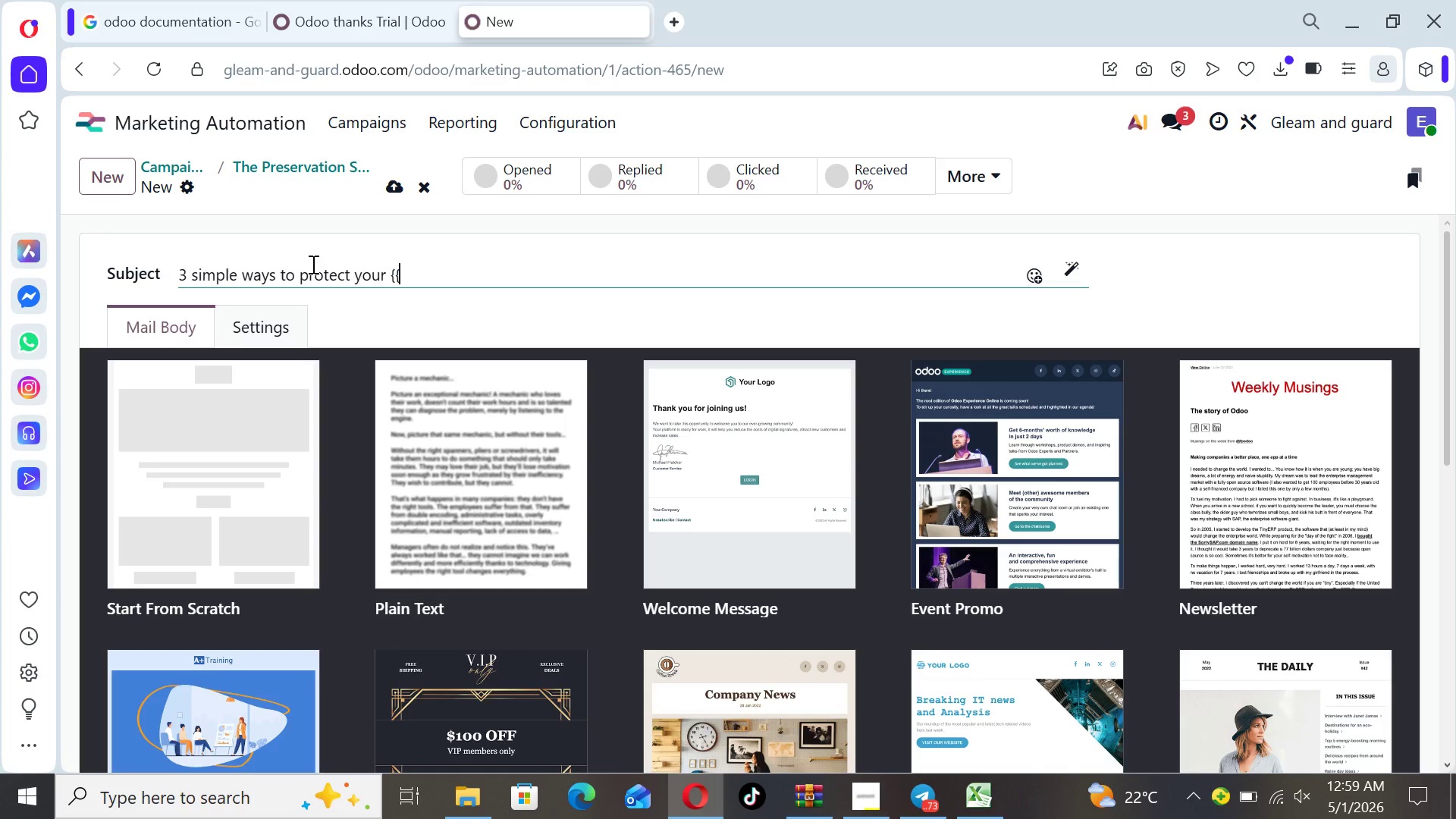 
type( object.x_vehicle_type }})
 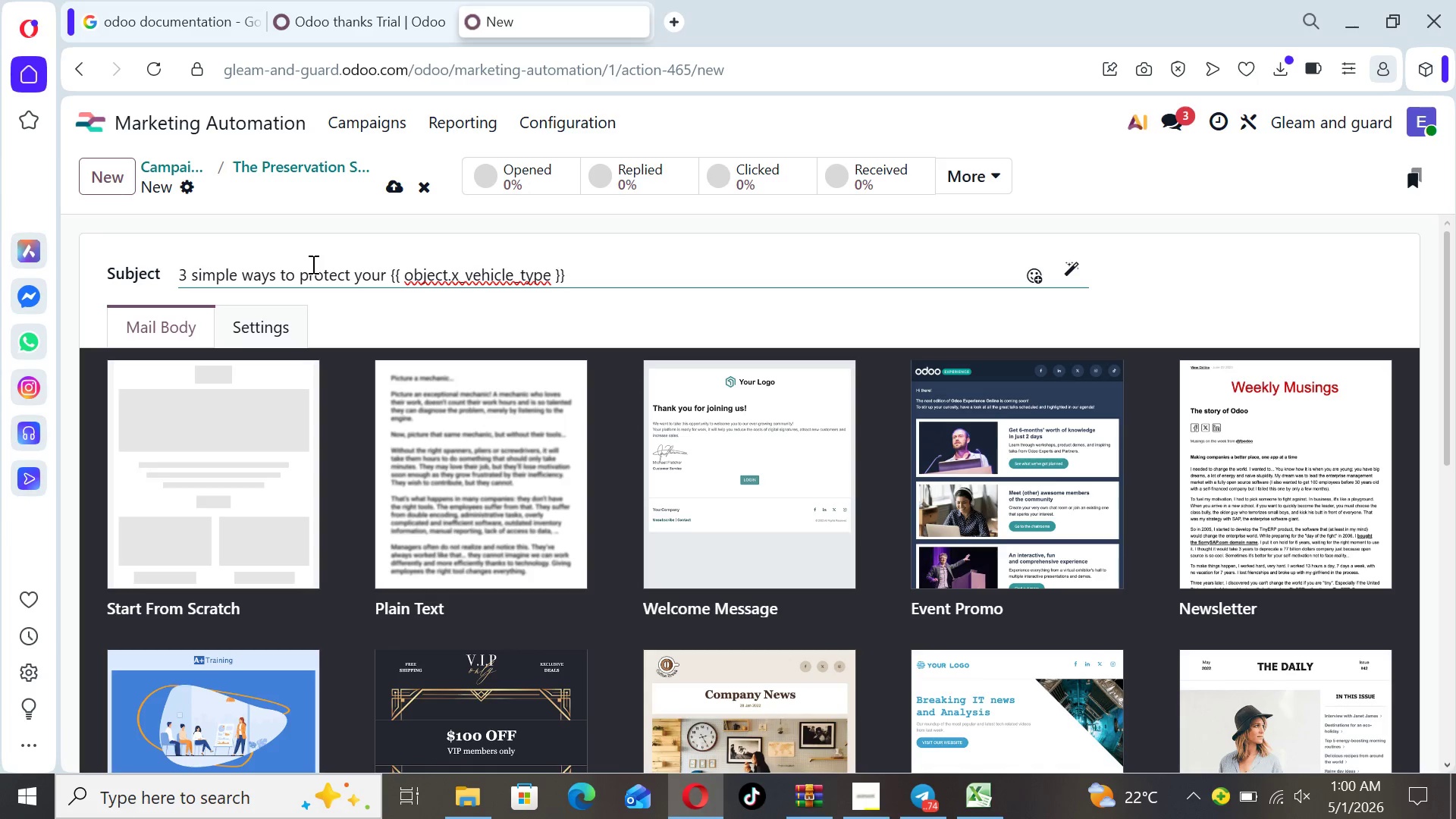 
wait(5.53)
 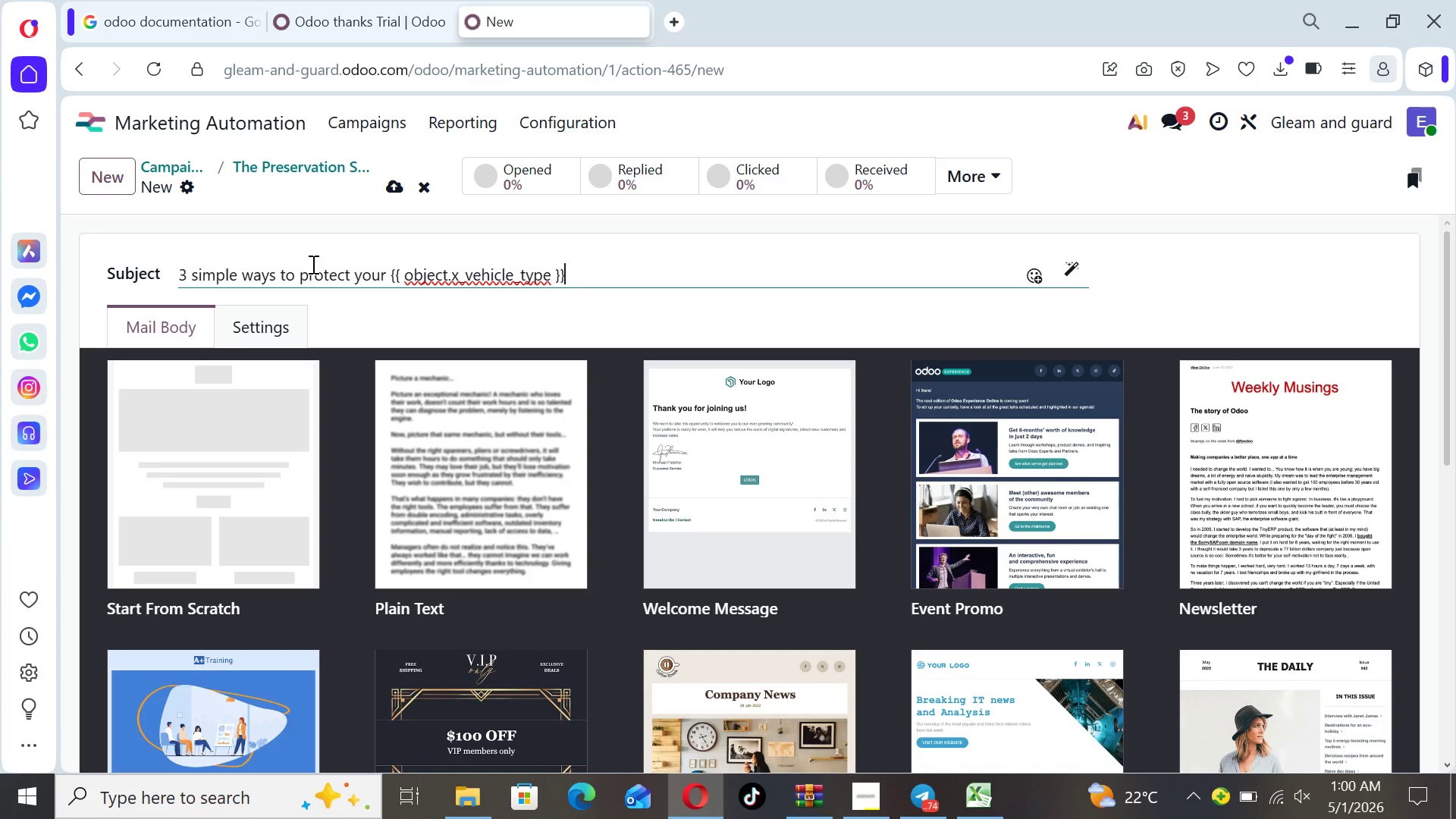 
left_click([203, 397])
 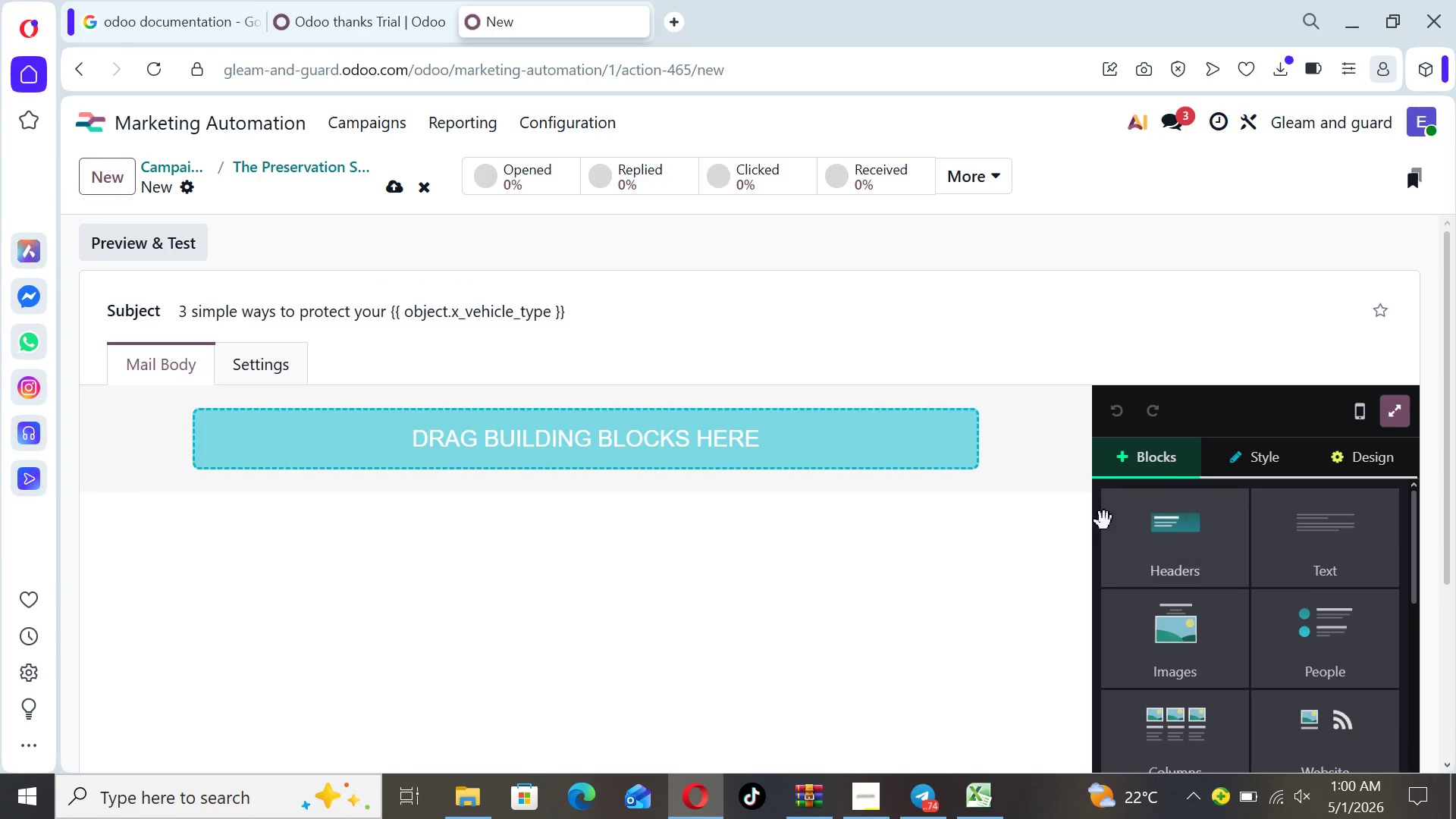 
left_click([1323, 562])
 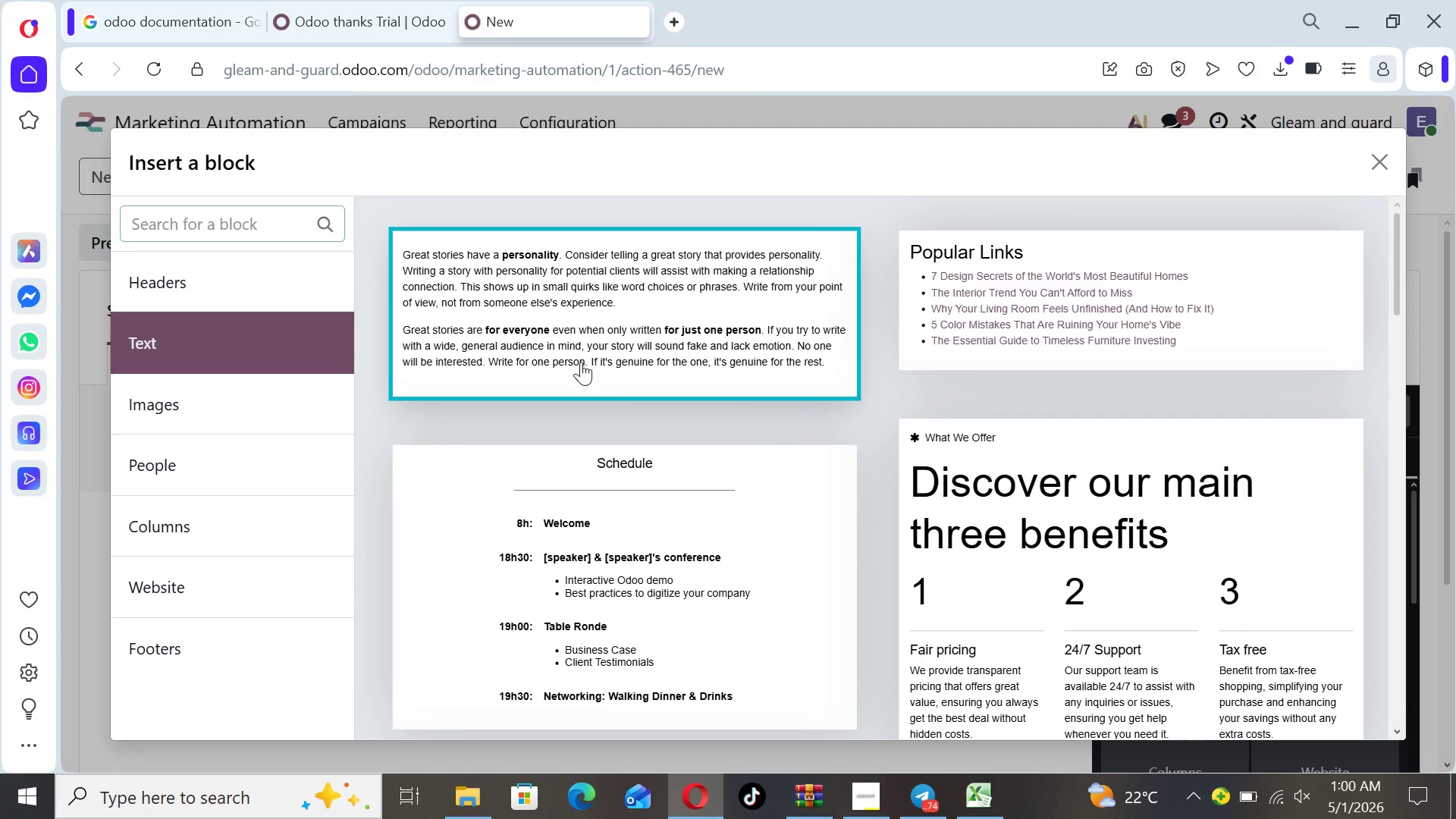 
left_click([668, 330])
 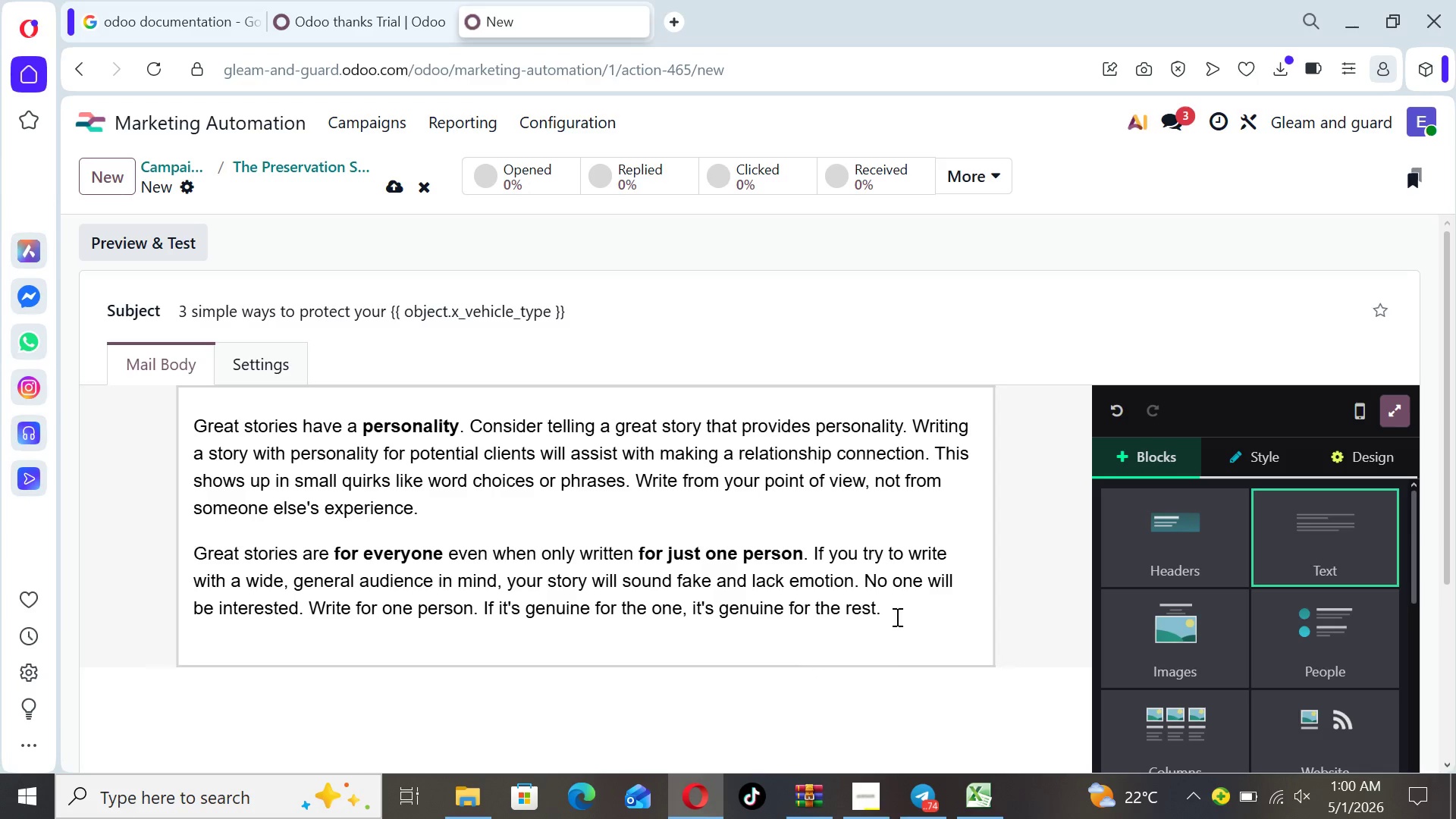 
left_click_drag(start_coordinate=[889, 609], to_coordinate=[196, 426])
 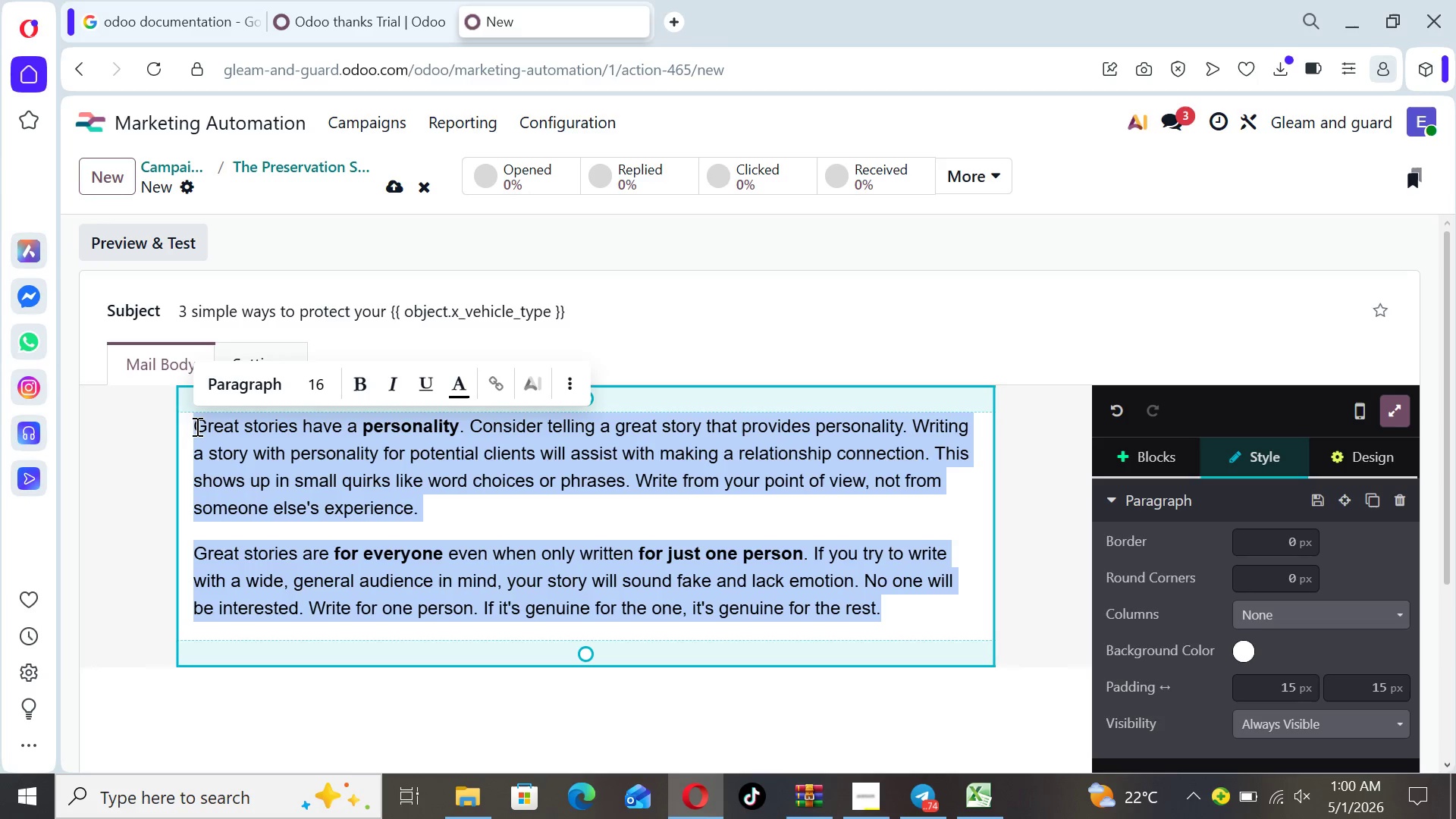 
key(CapsLock)
 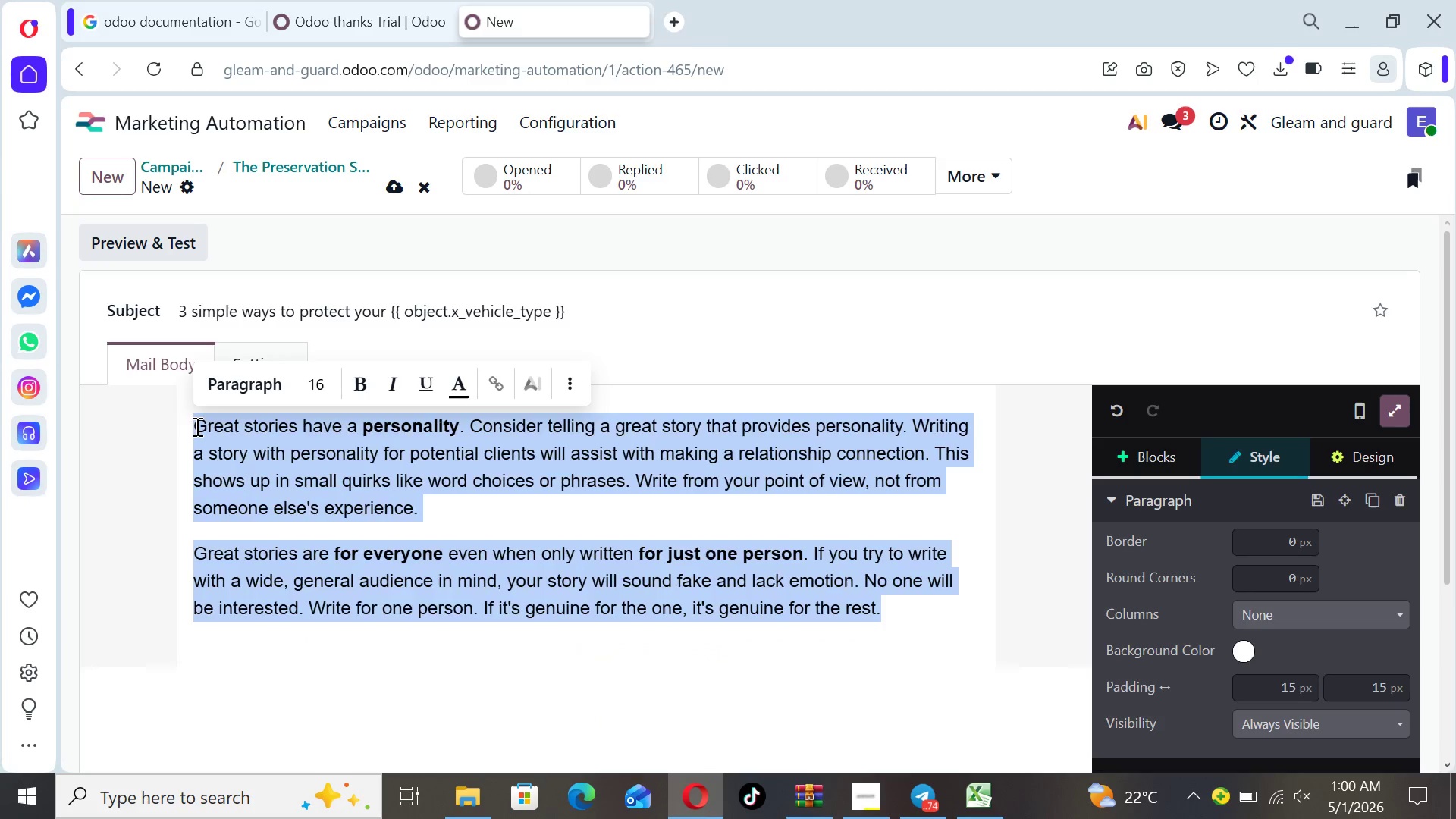 
key(H)
 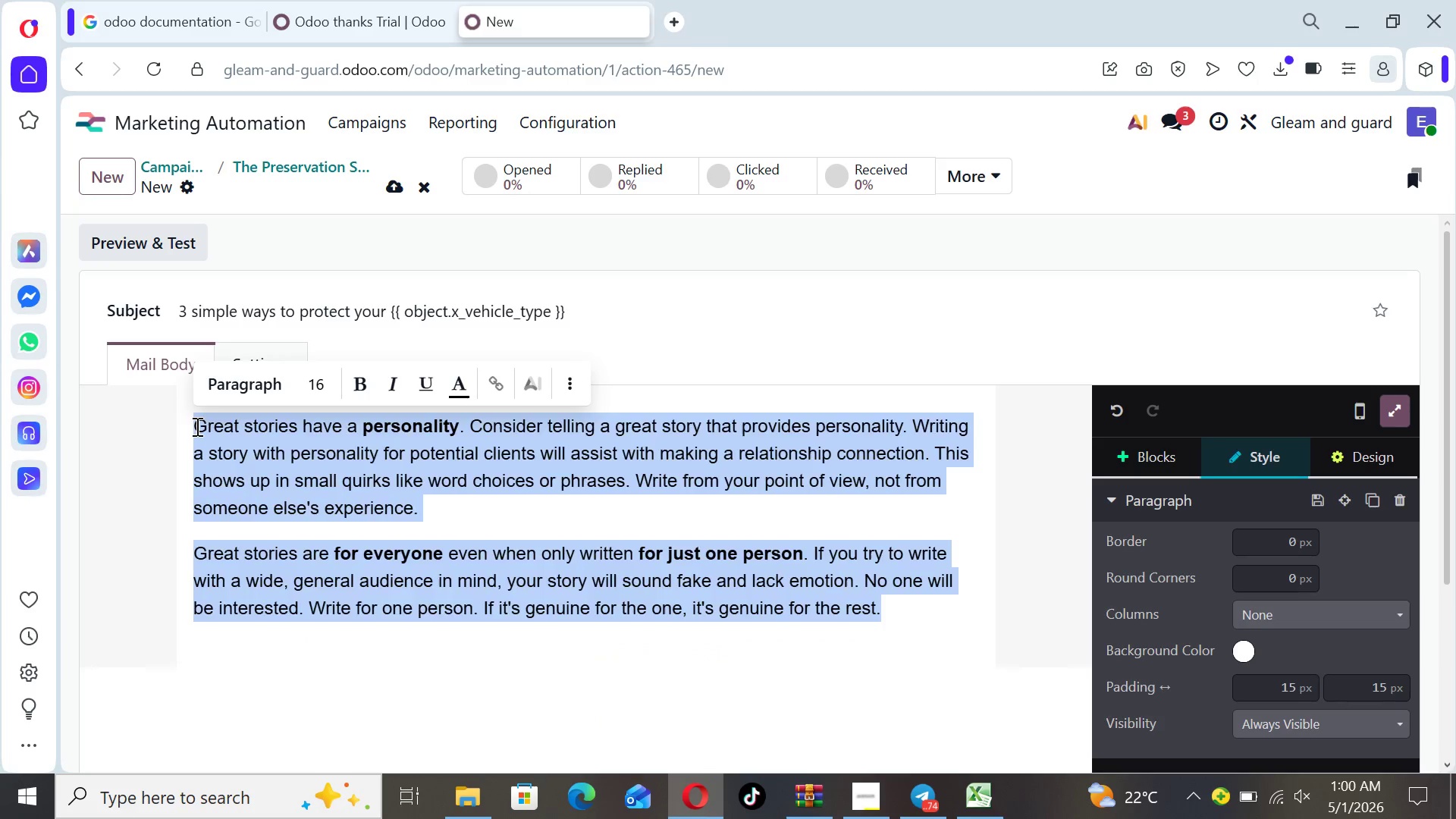 
key(CapsLock)
 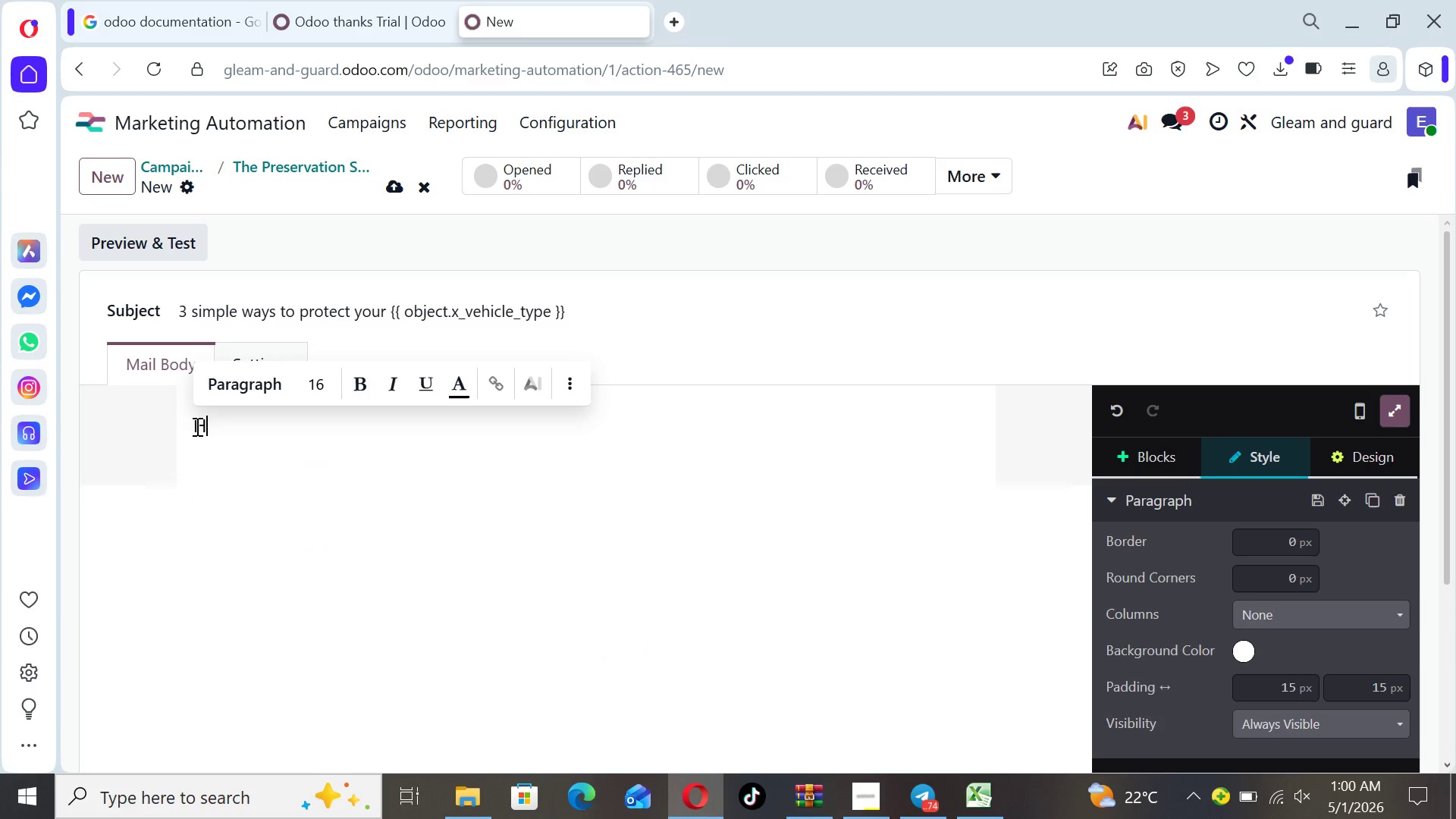 
key(I)
 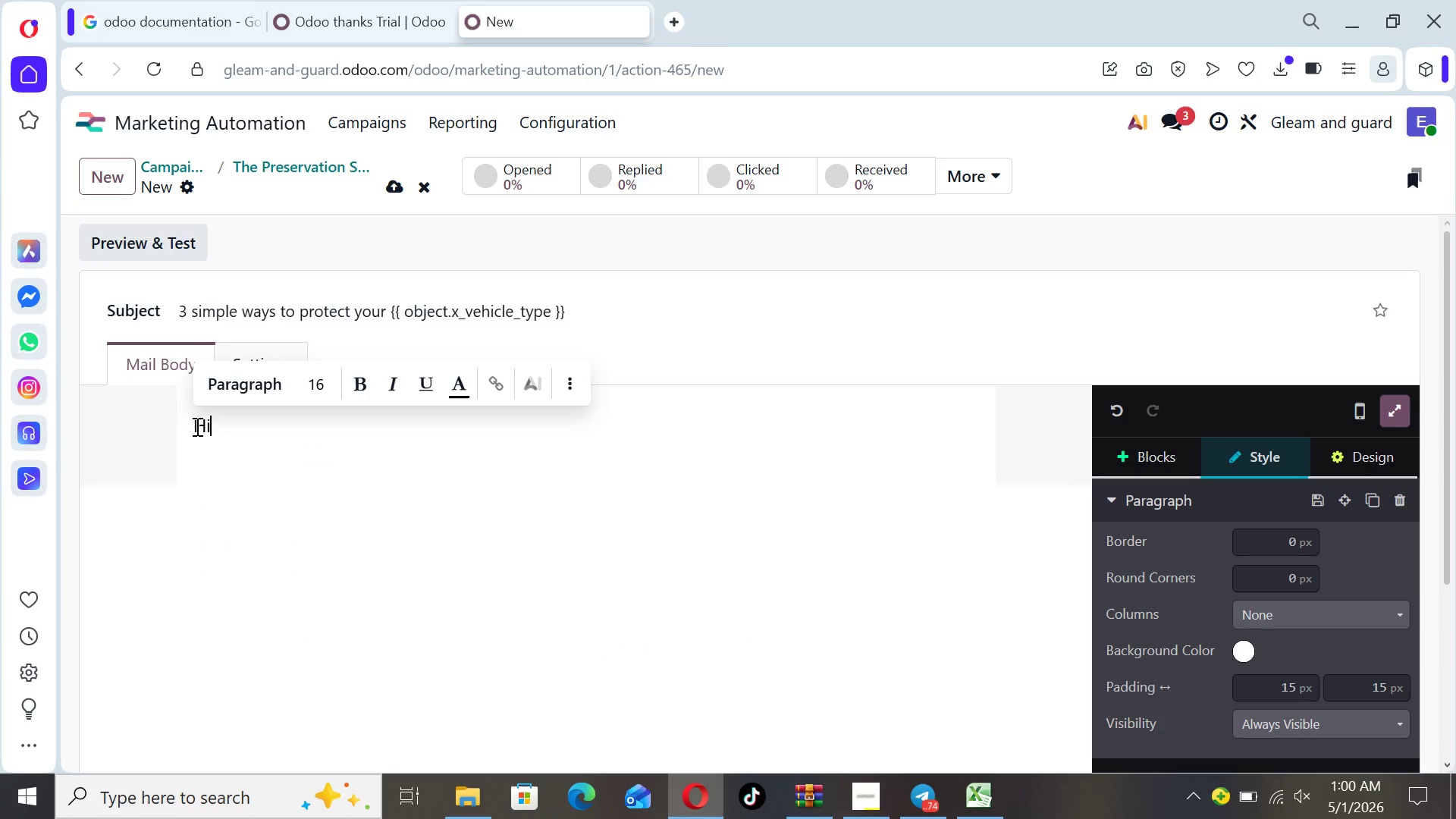 
type( {{object.name }},)
 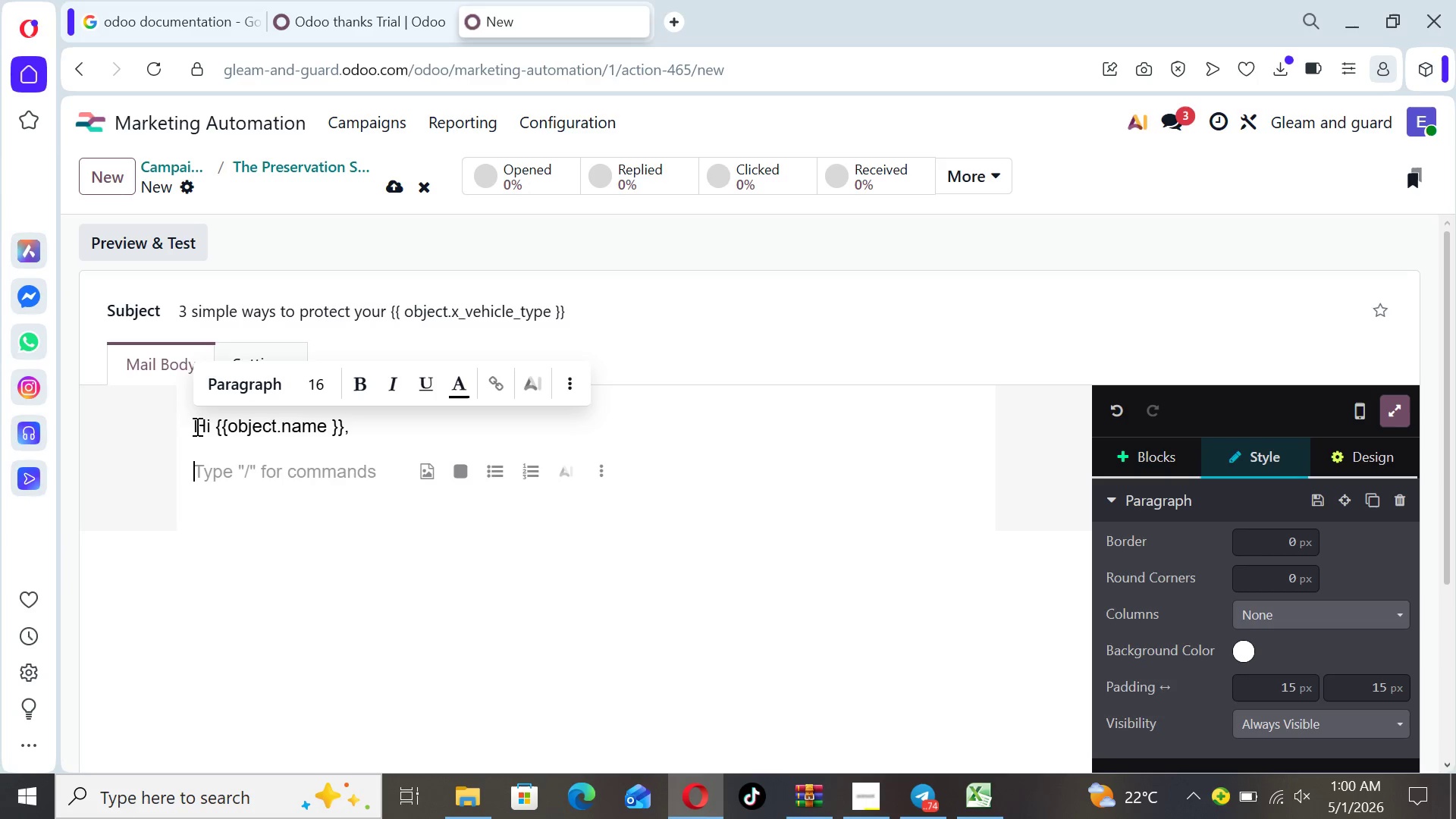 
 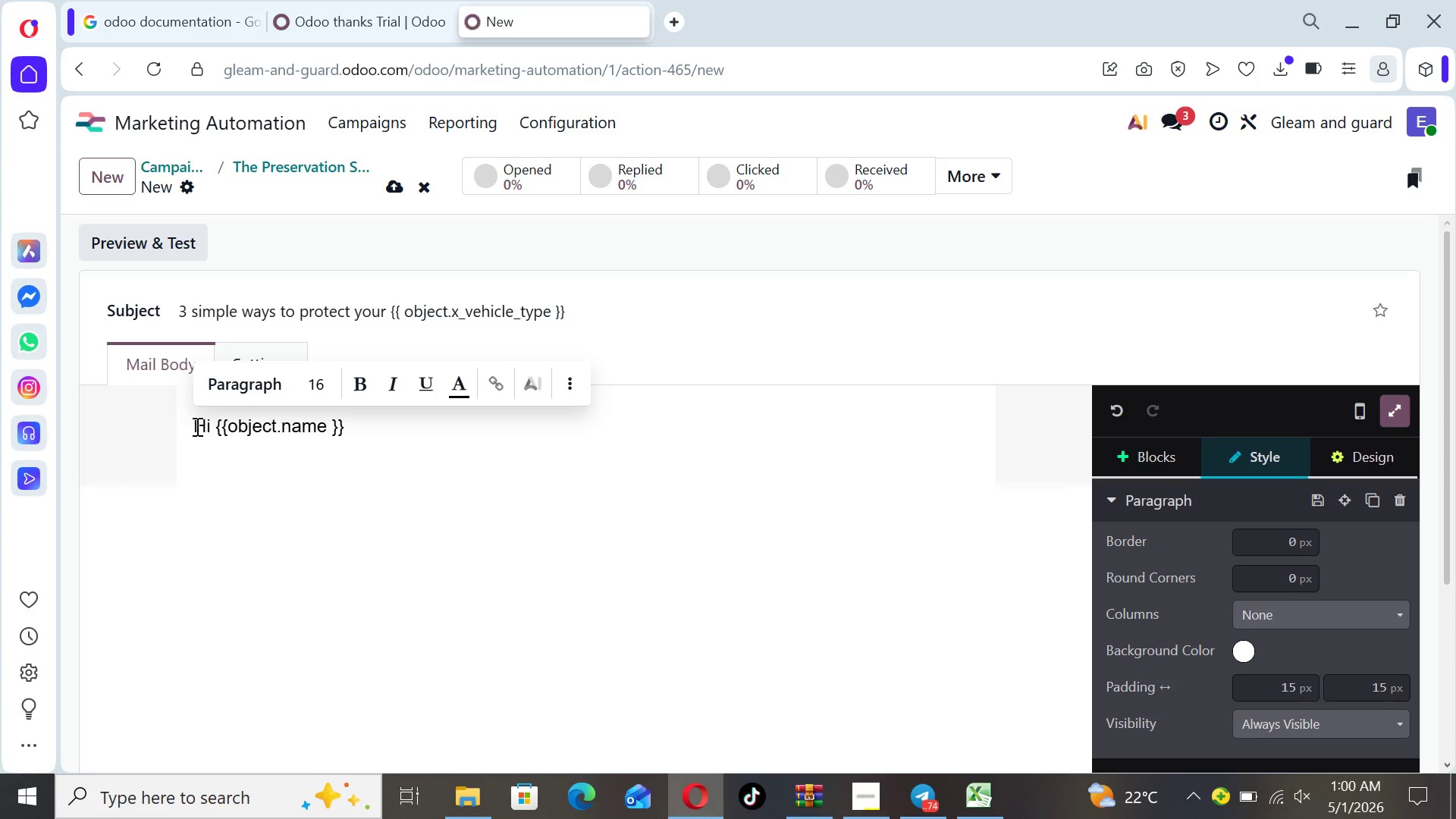 
key(Enter)
 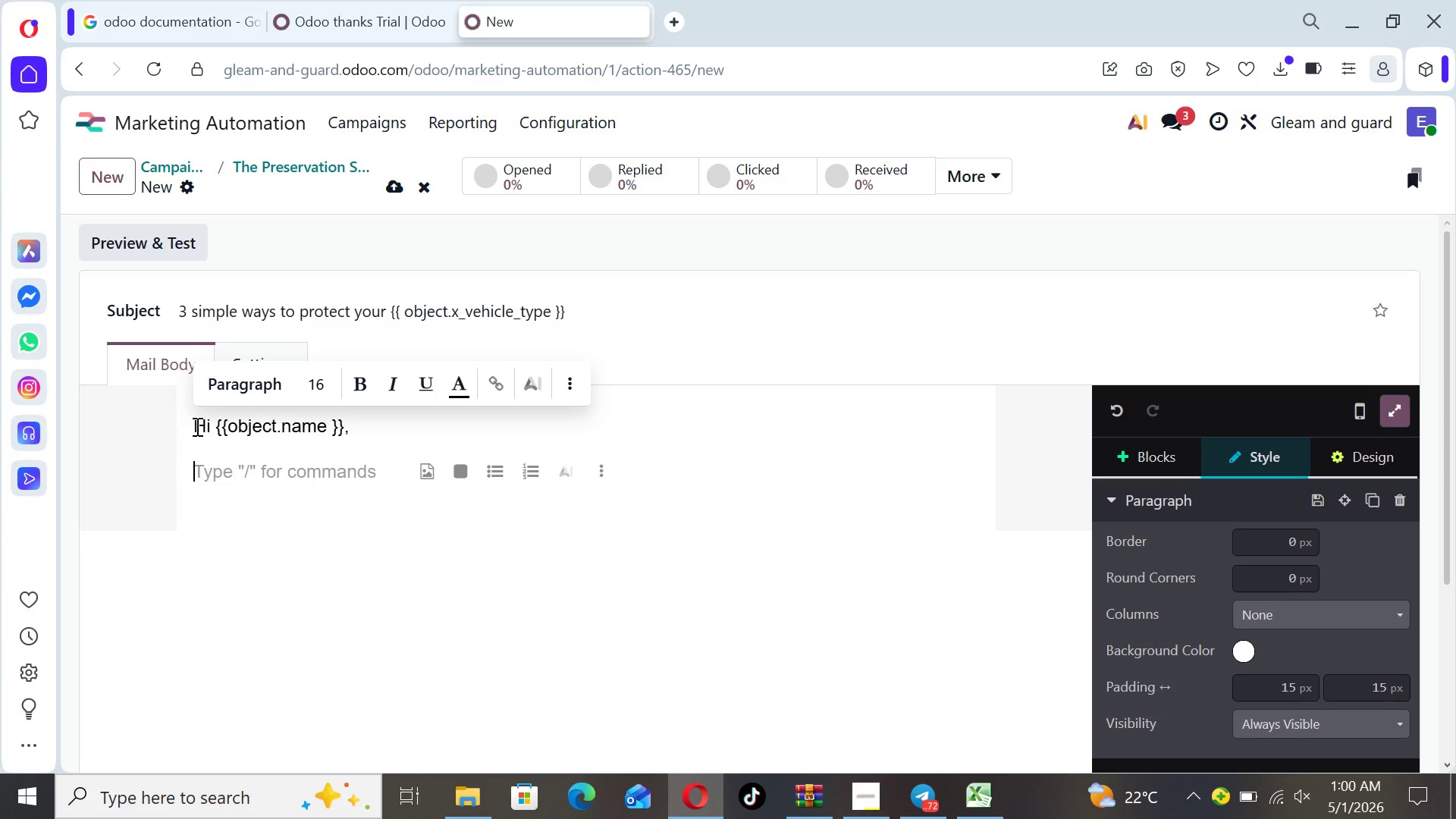 
type(Taking care of your )
 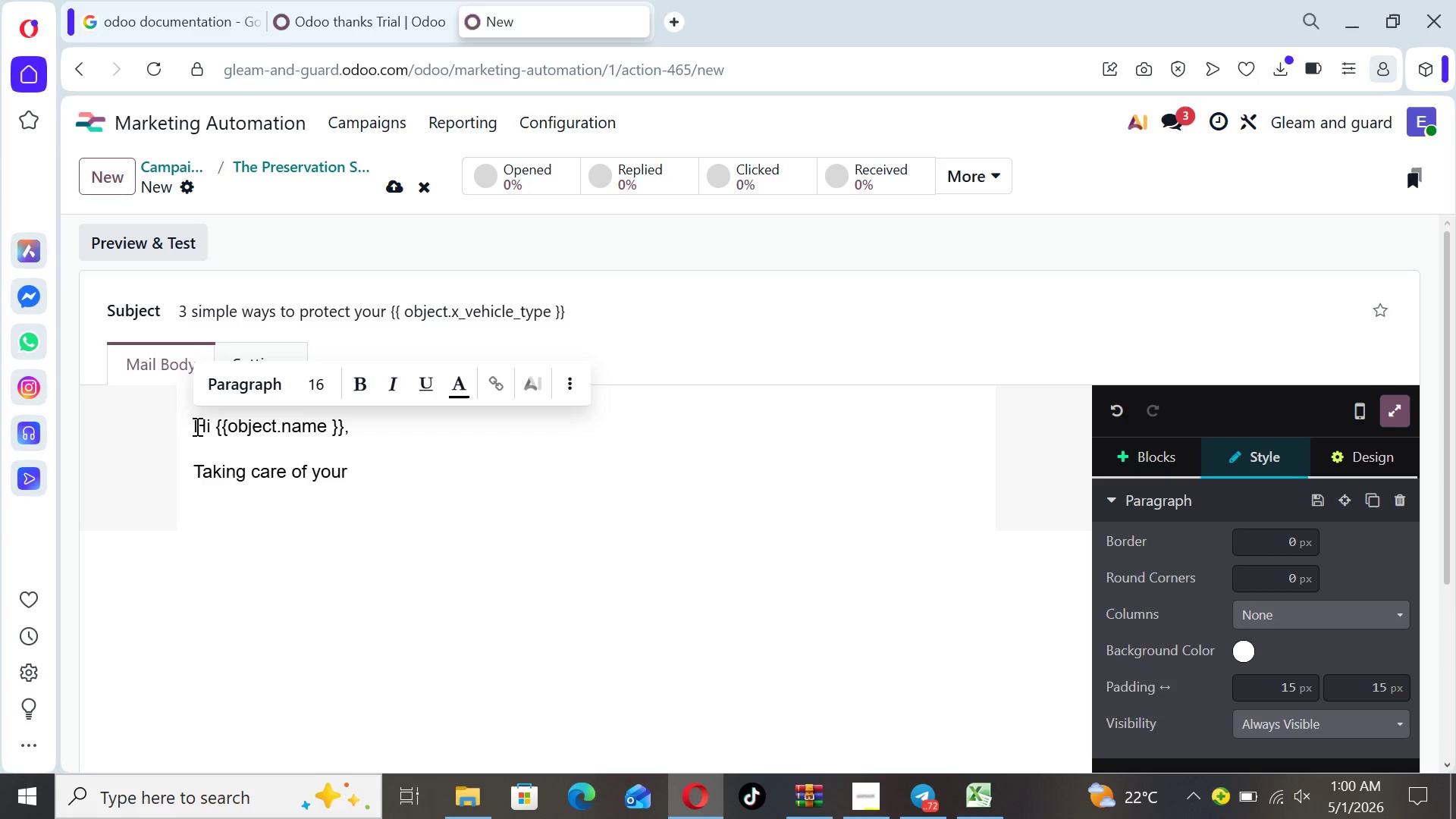 
type({{ object.x_c)
key(Backspace)
type(vheicle)
key(Backspace)
key(Backspace)
key(Backspace)
key(Backspace)
key(Backspace)
key(Backspace)
type(ehicle_type }} doesn't have to be )
 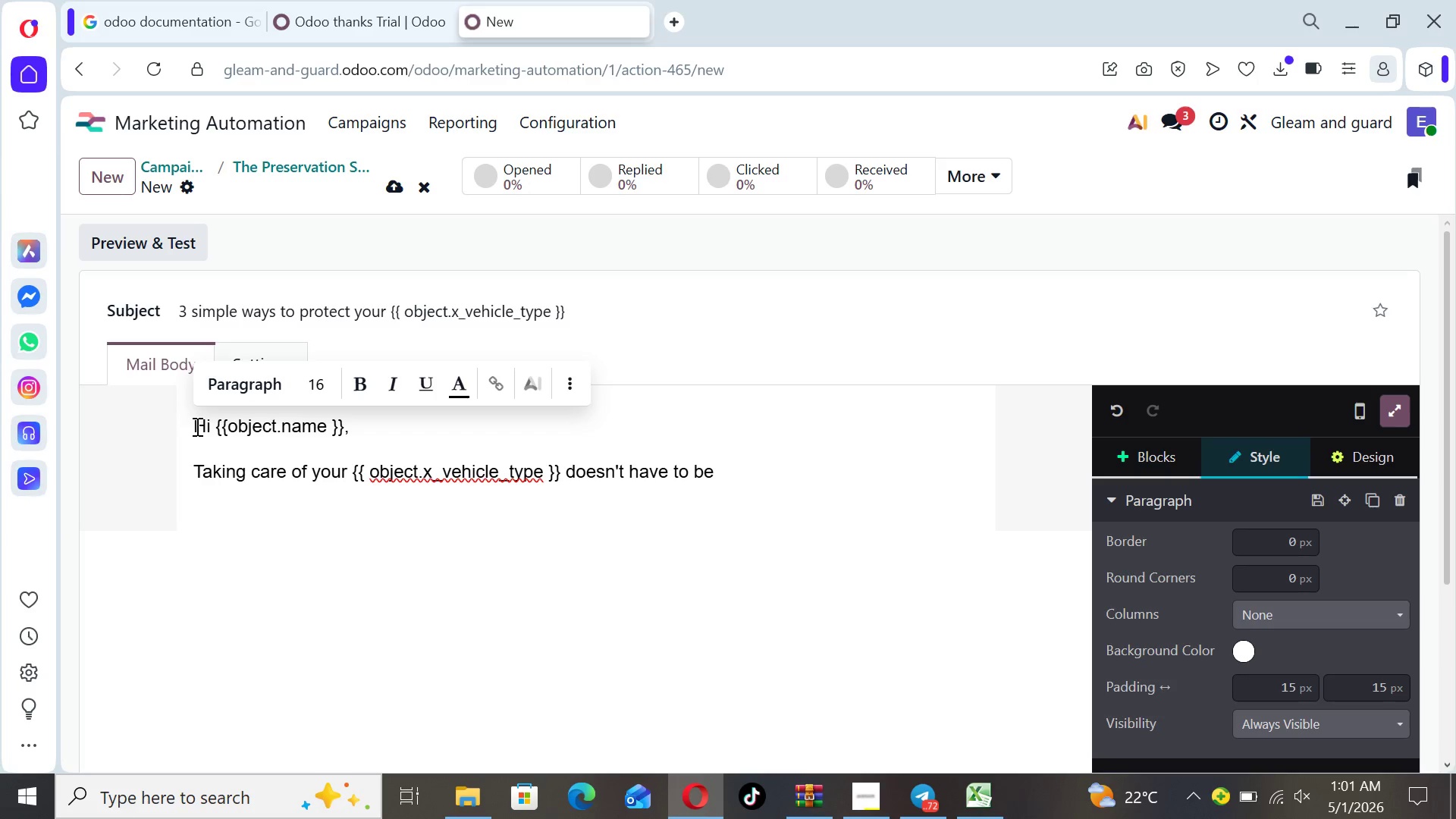 
type(complicated-- but doing it wrong )
 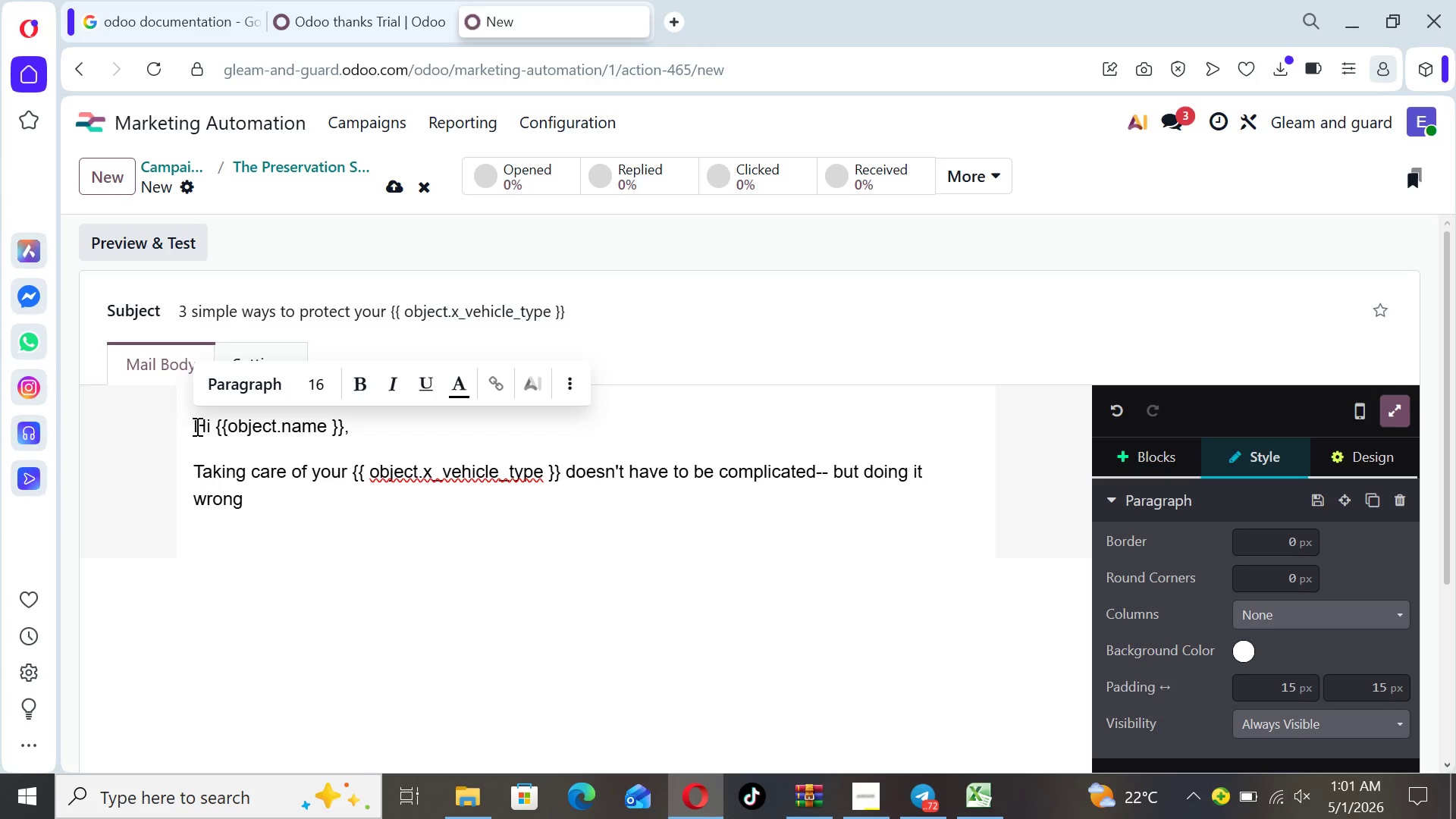 
type(can quitely damage your fimi)
key(Backspace)
 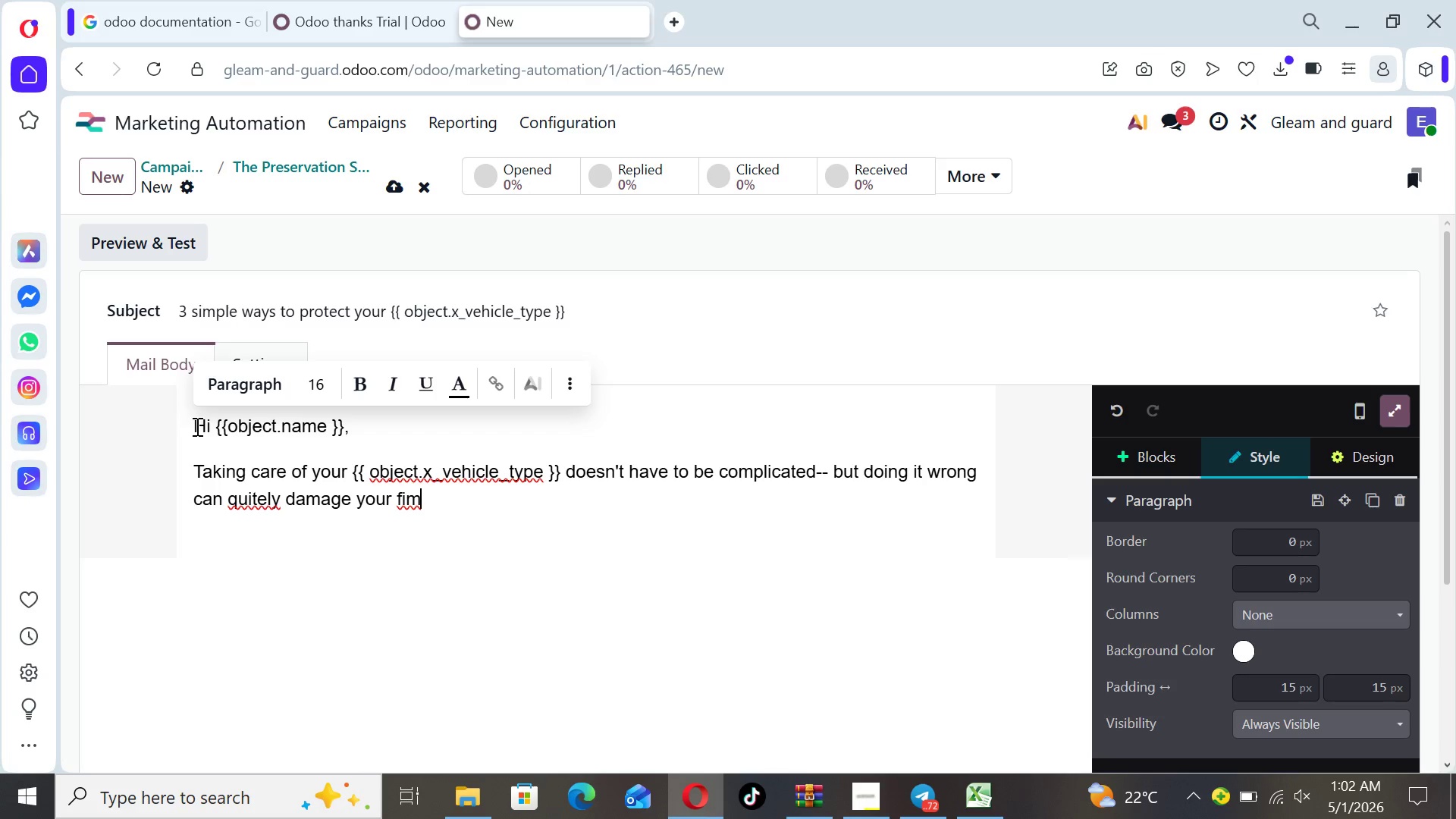 
key(ArrowLeft)
 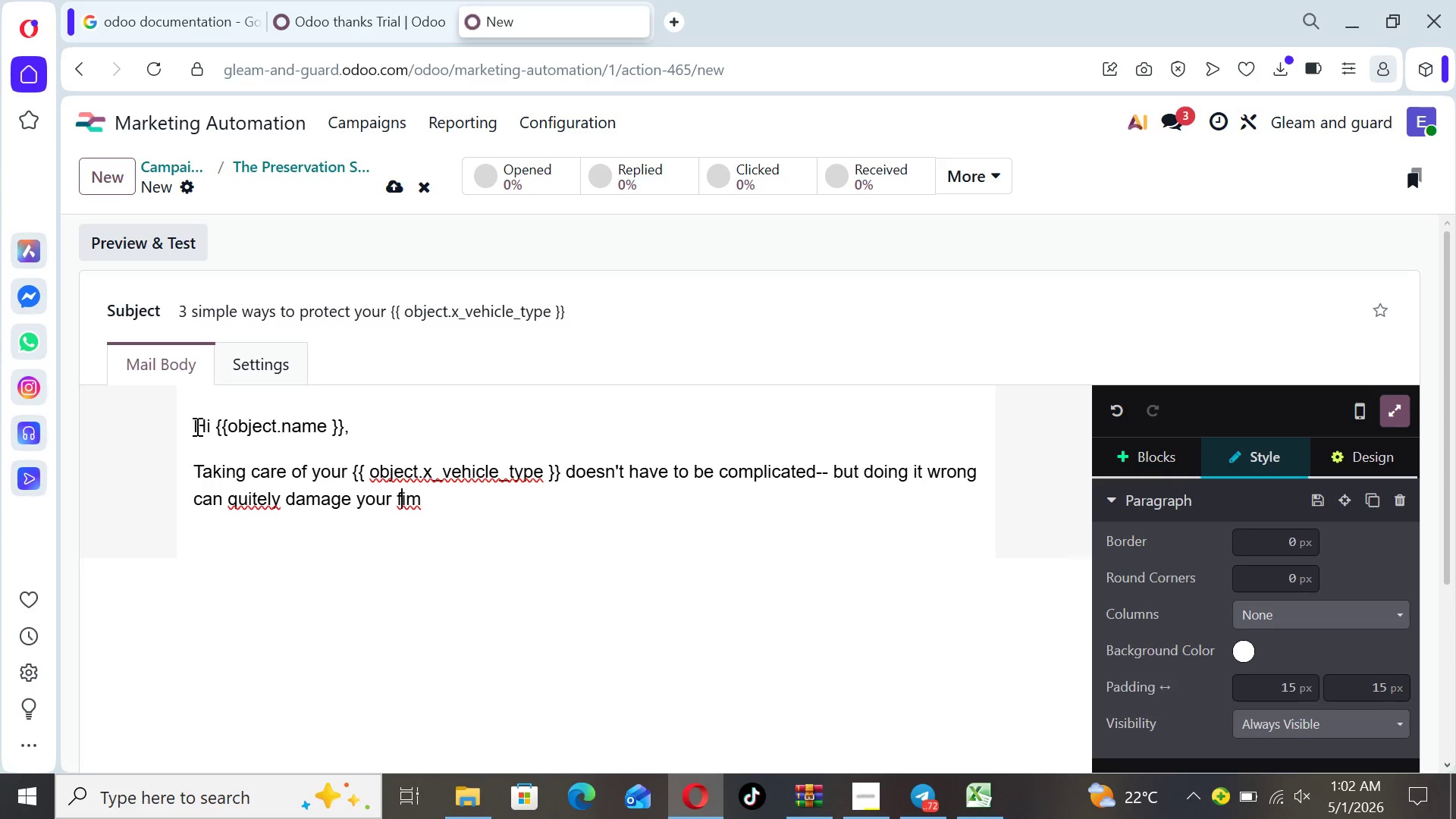 
key(ArrowLeft)
 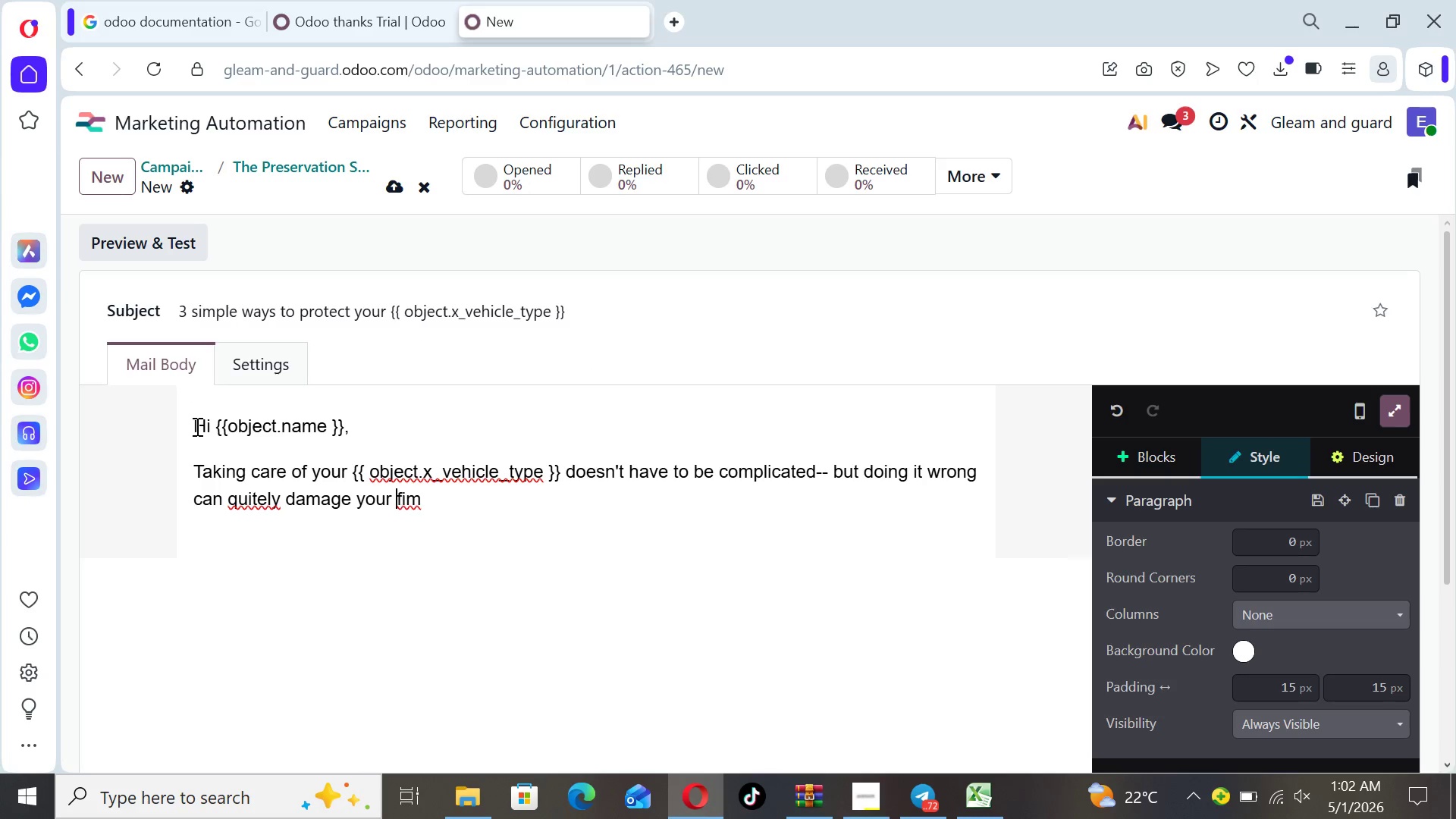 
key(ArrowLeft)
 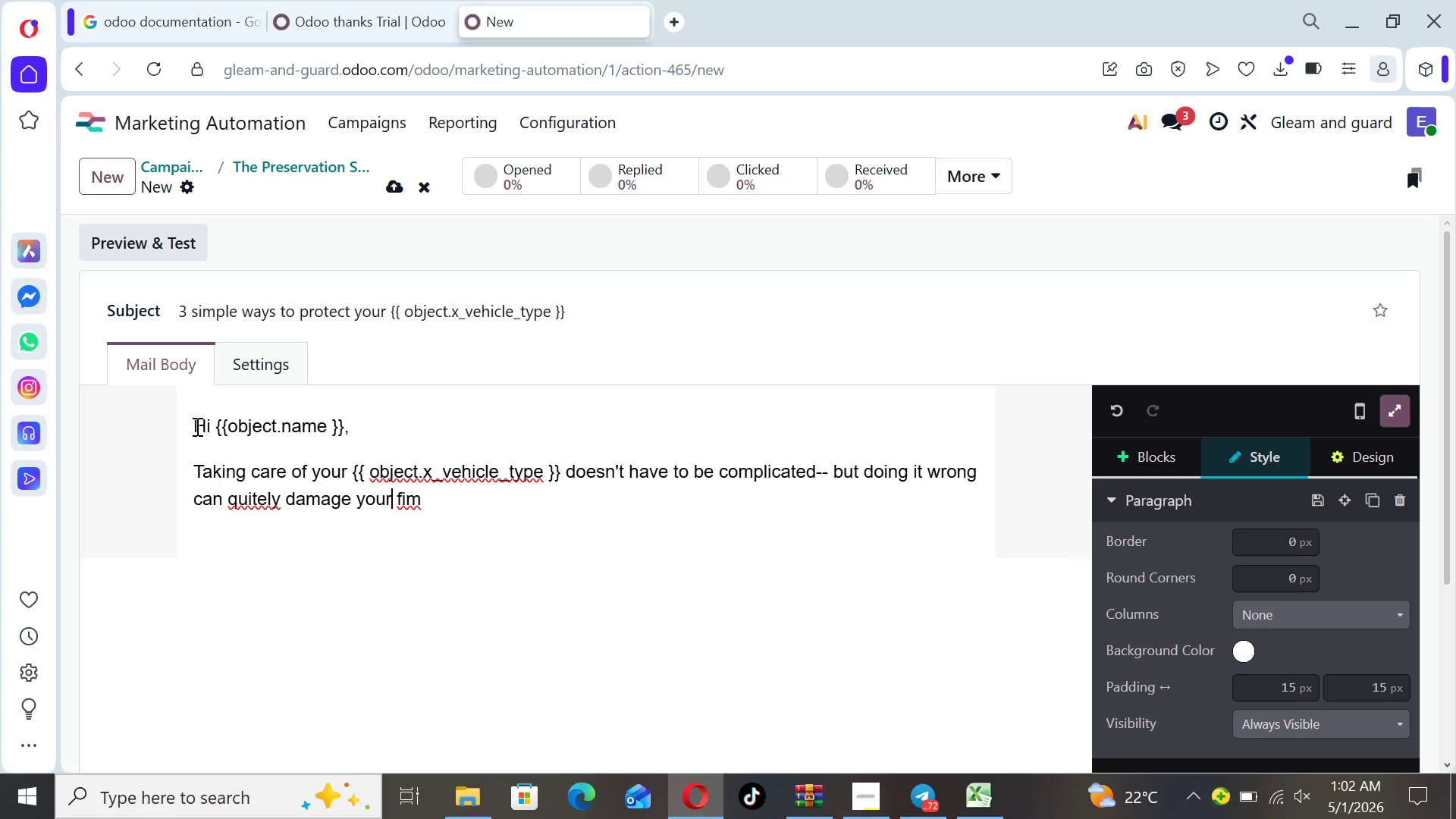 
key(ArrowLeft)
 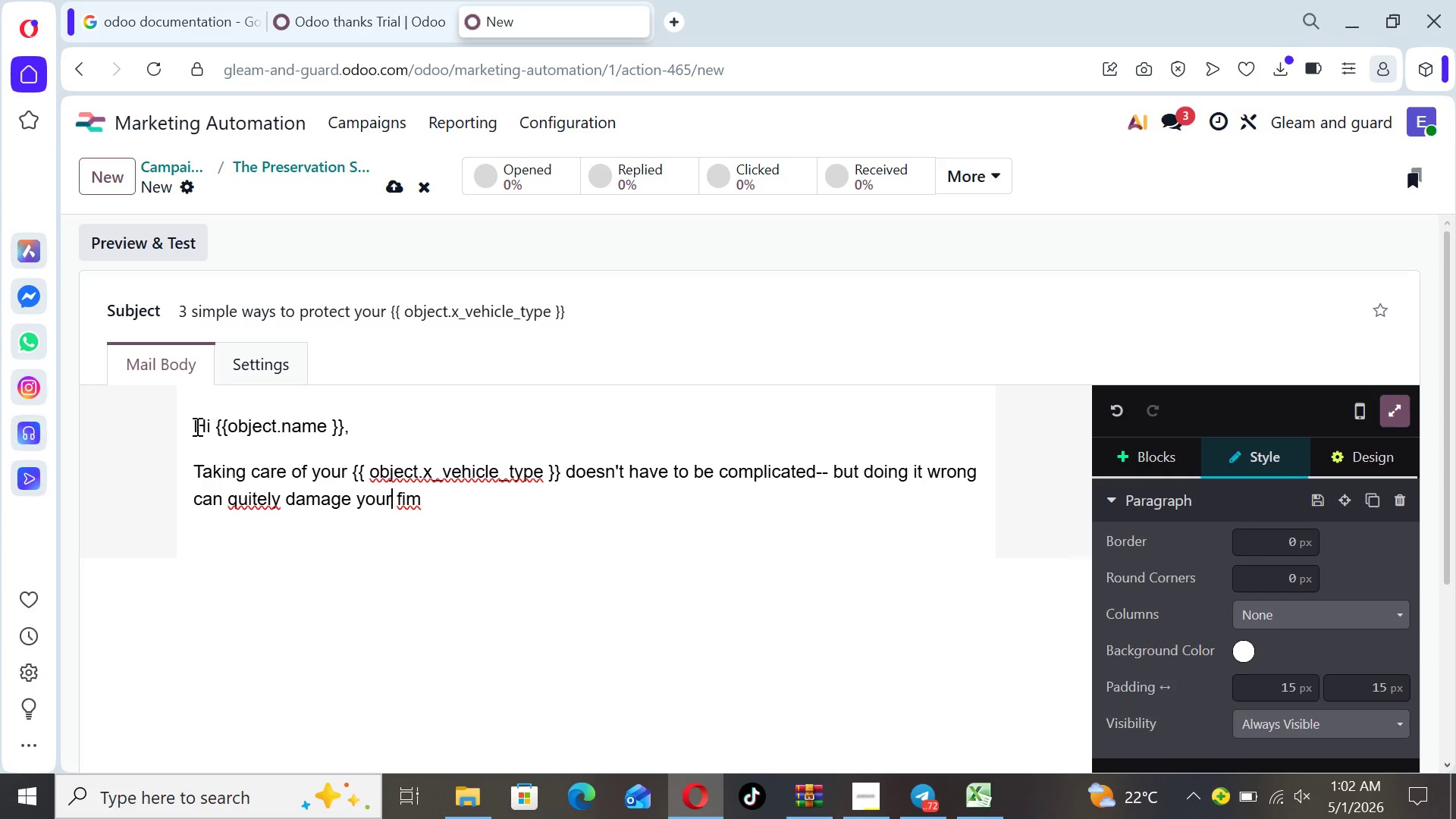 
key(ArrowLeft)
 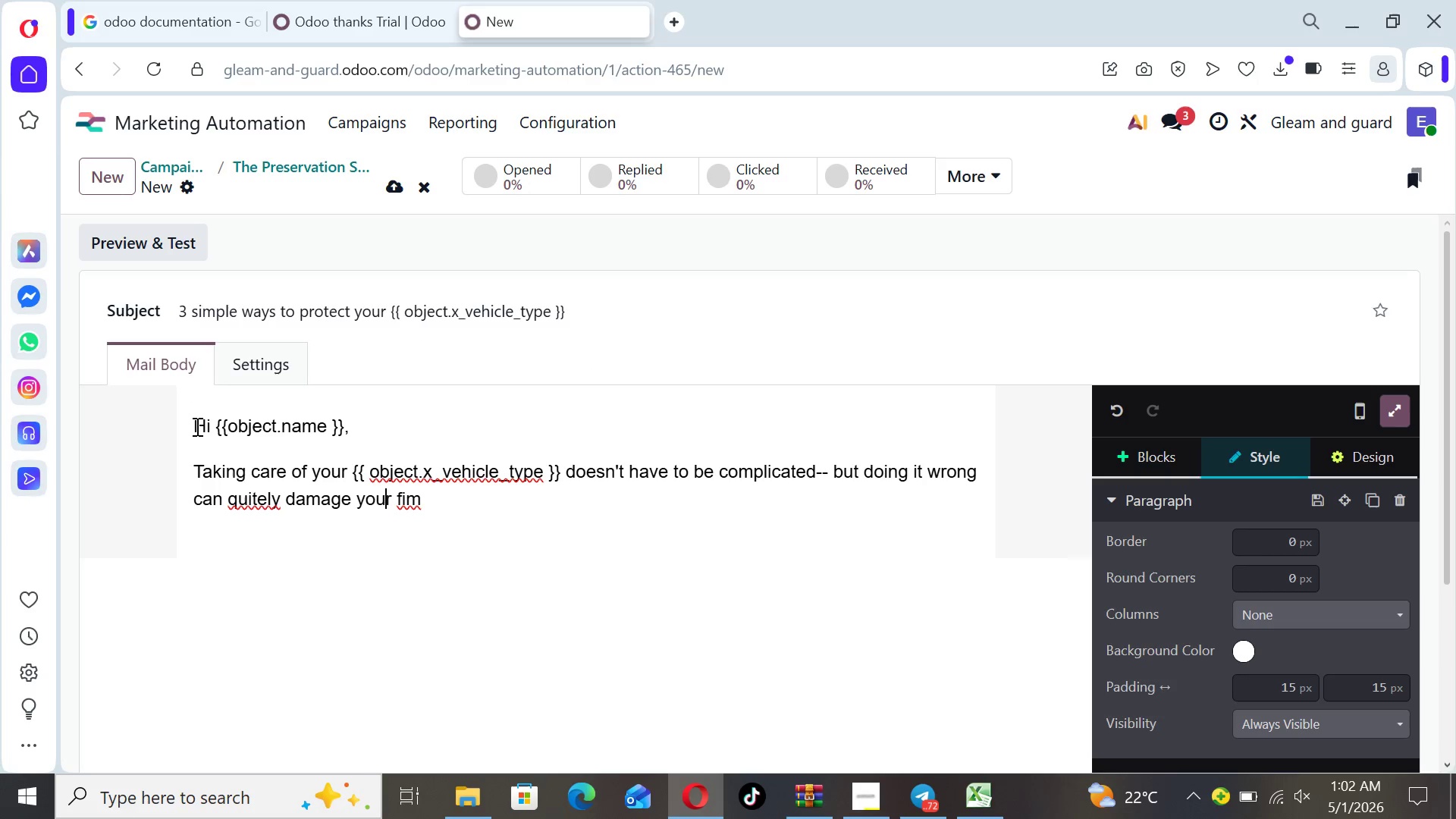 
key(ArrowLeft)
 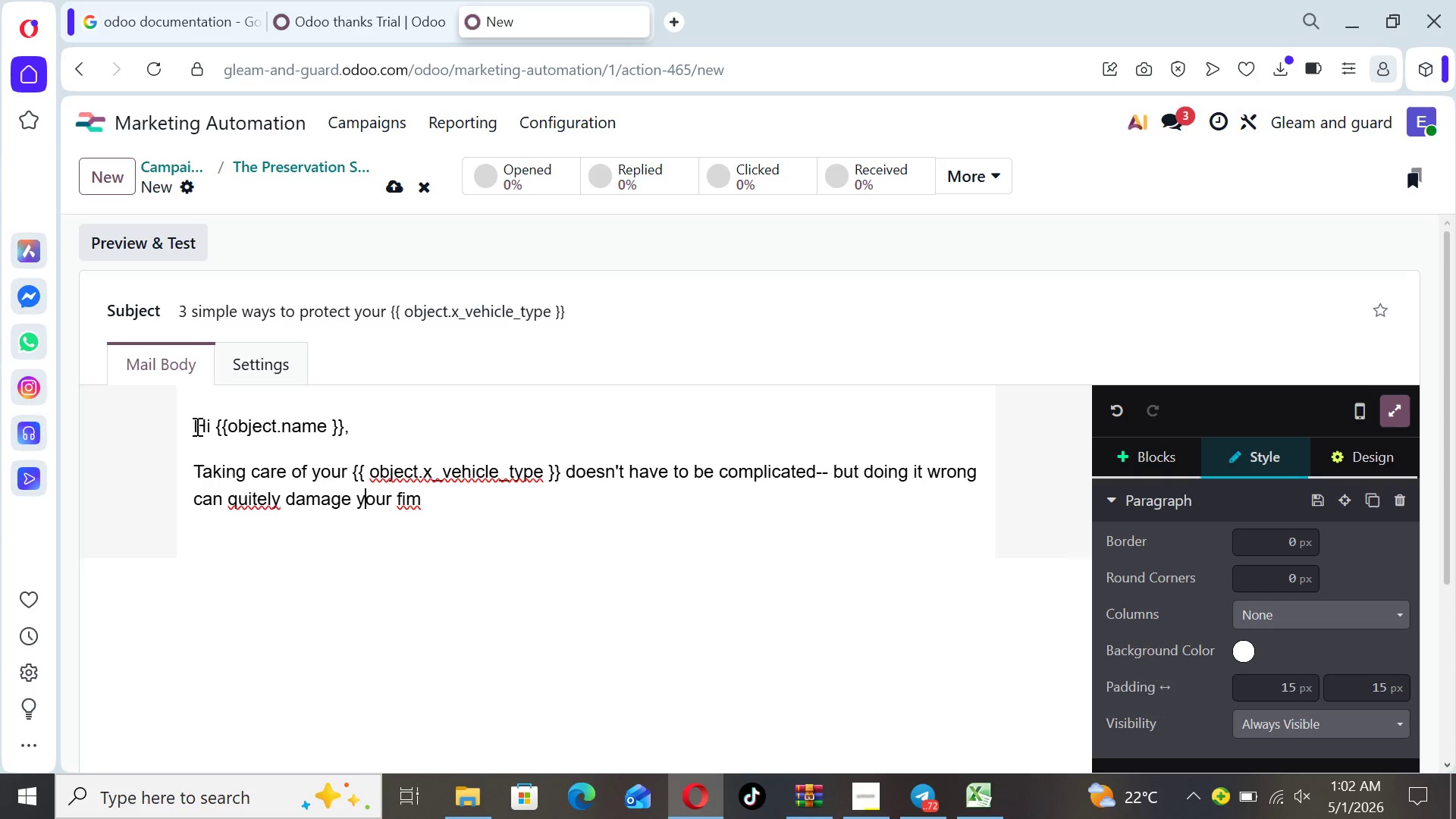 
key(ArrowLeft)
 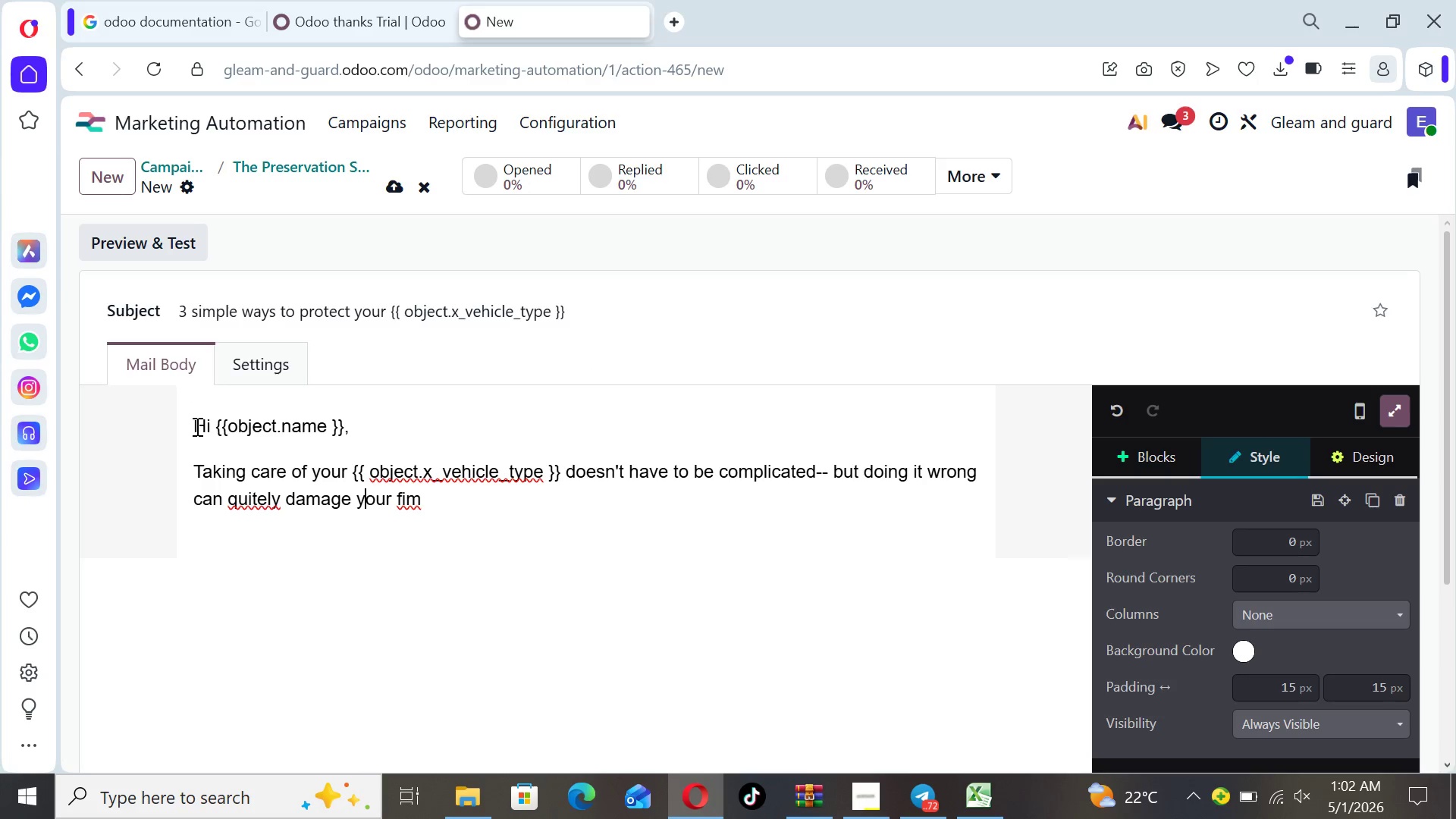 
key(ArrowLeft)
 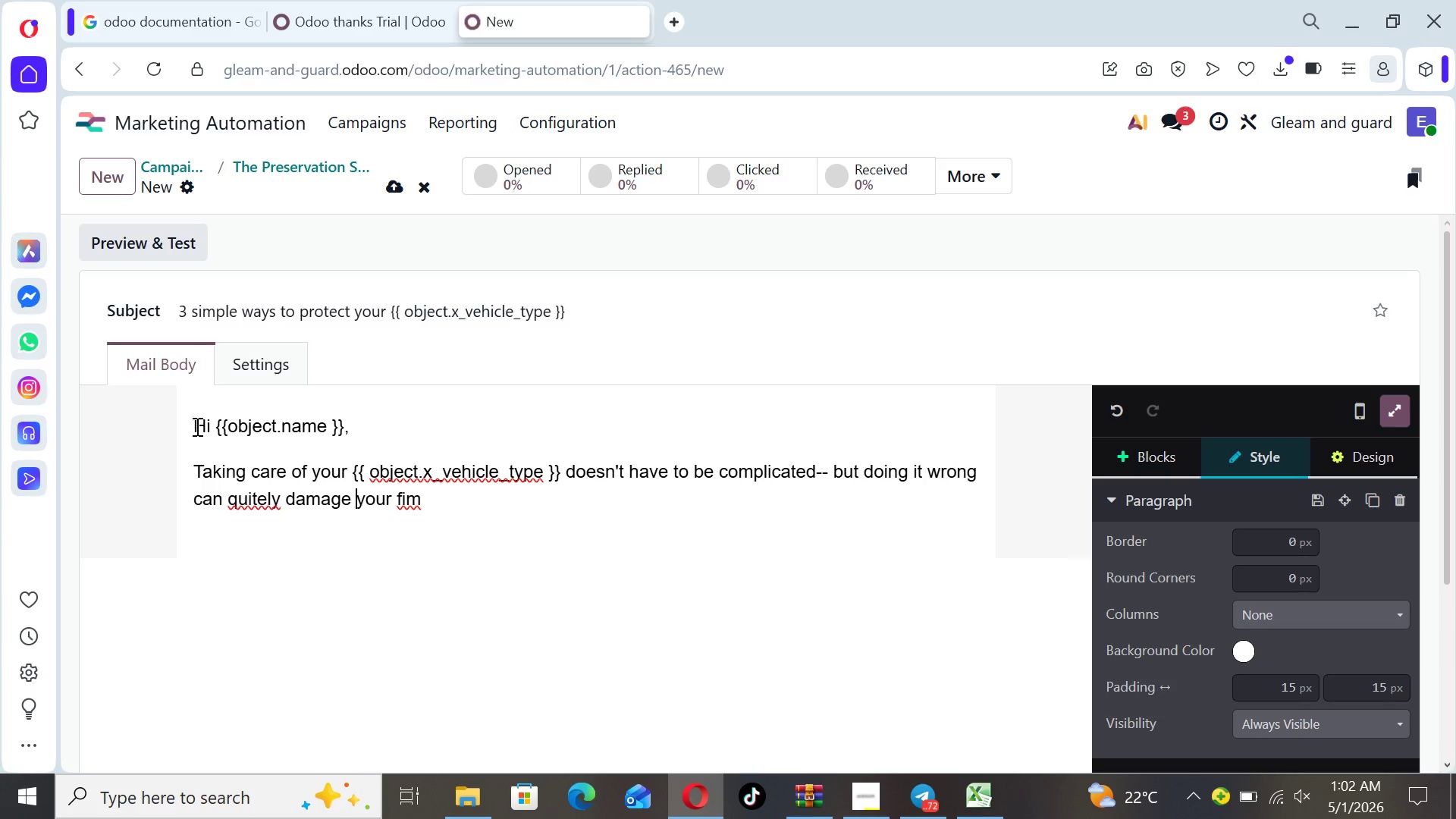 
key(ArrowLeft)
 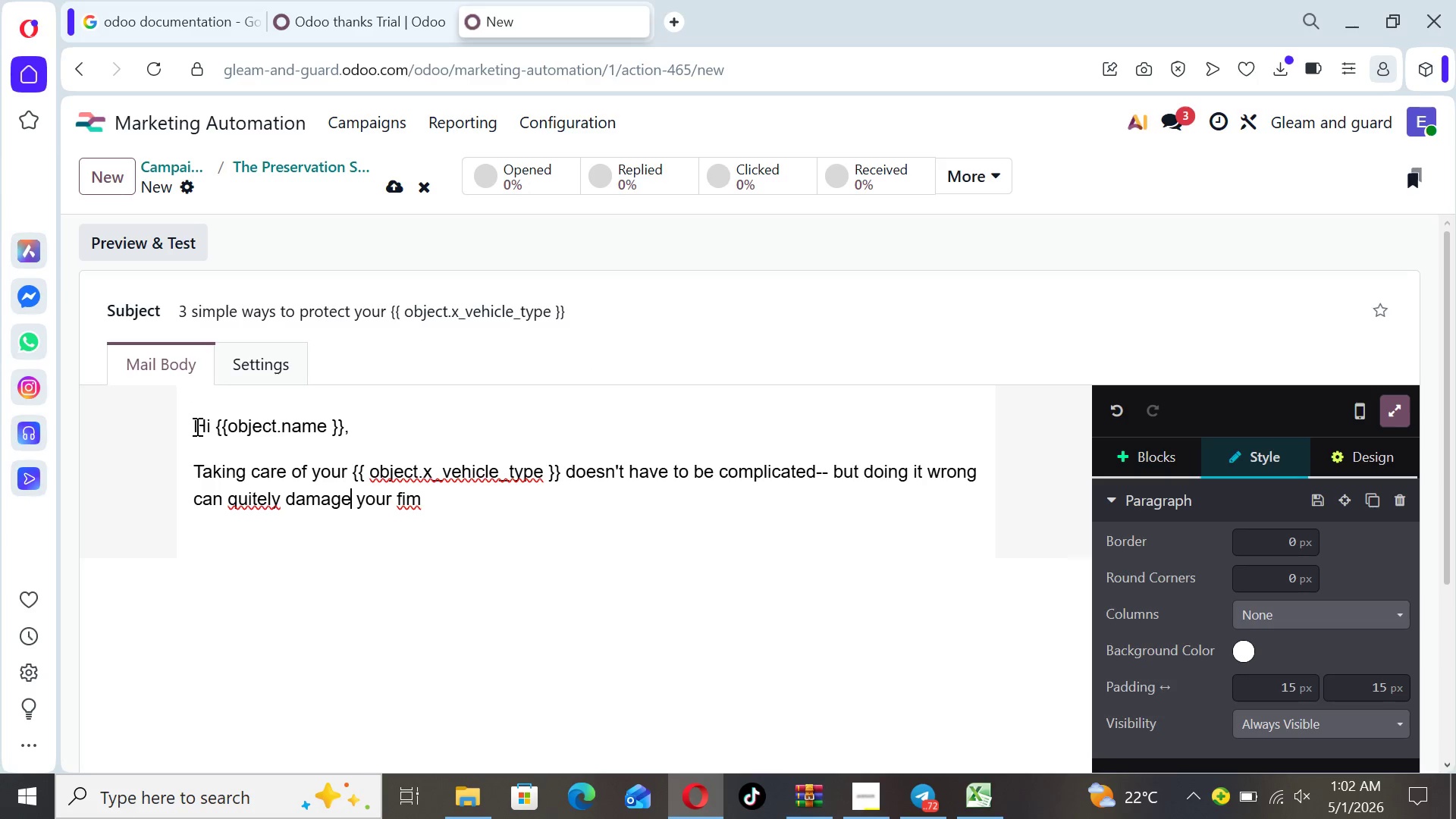 
key(ArrowLeft)
 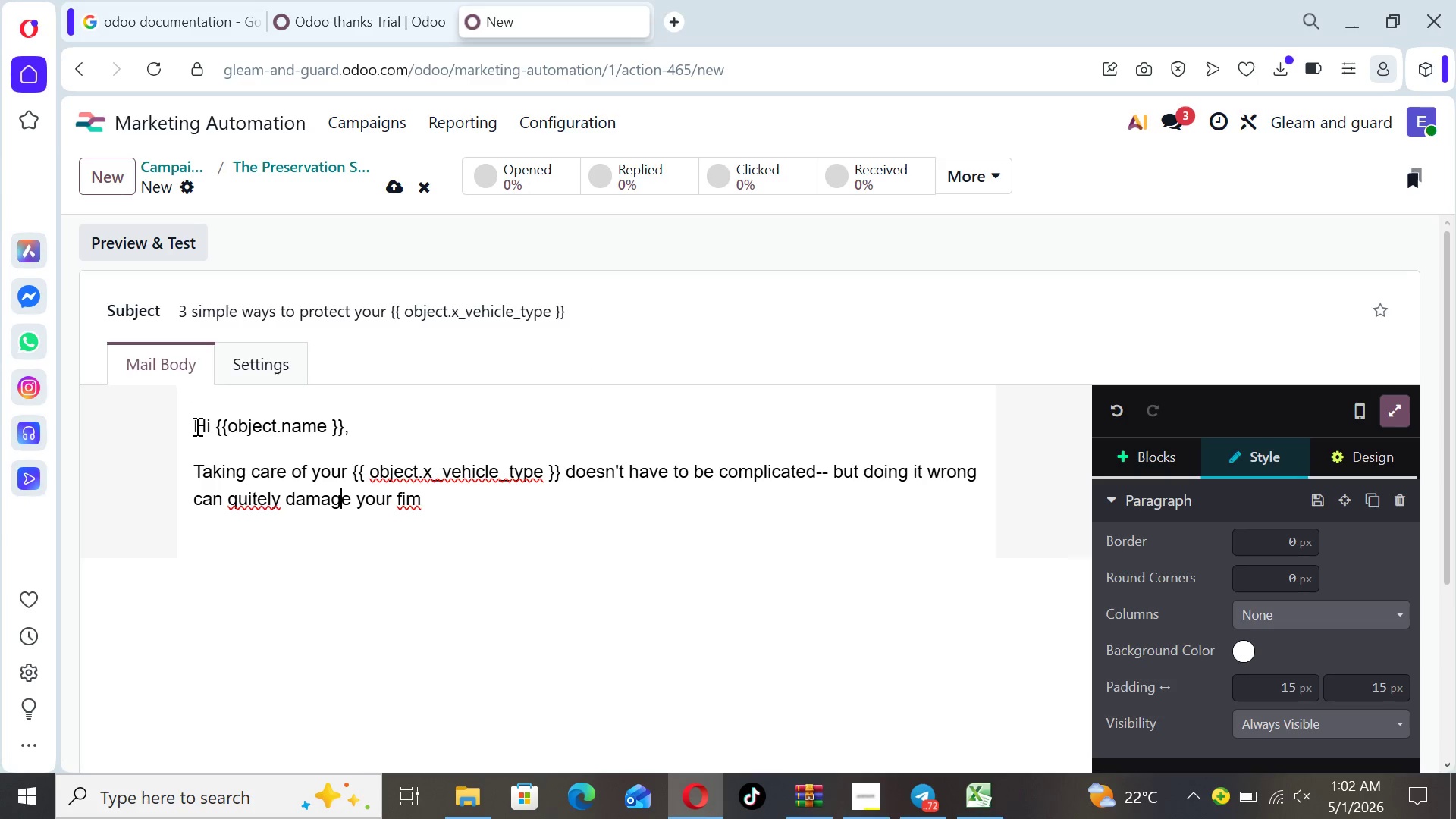 
key(ArrowLeft)
 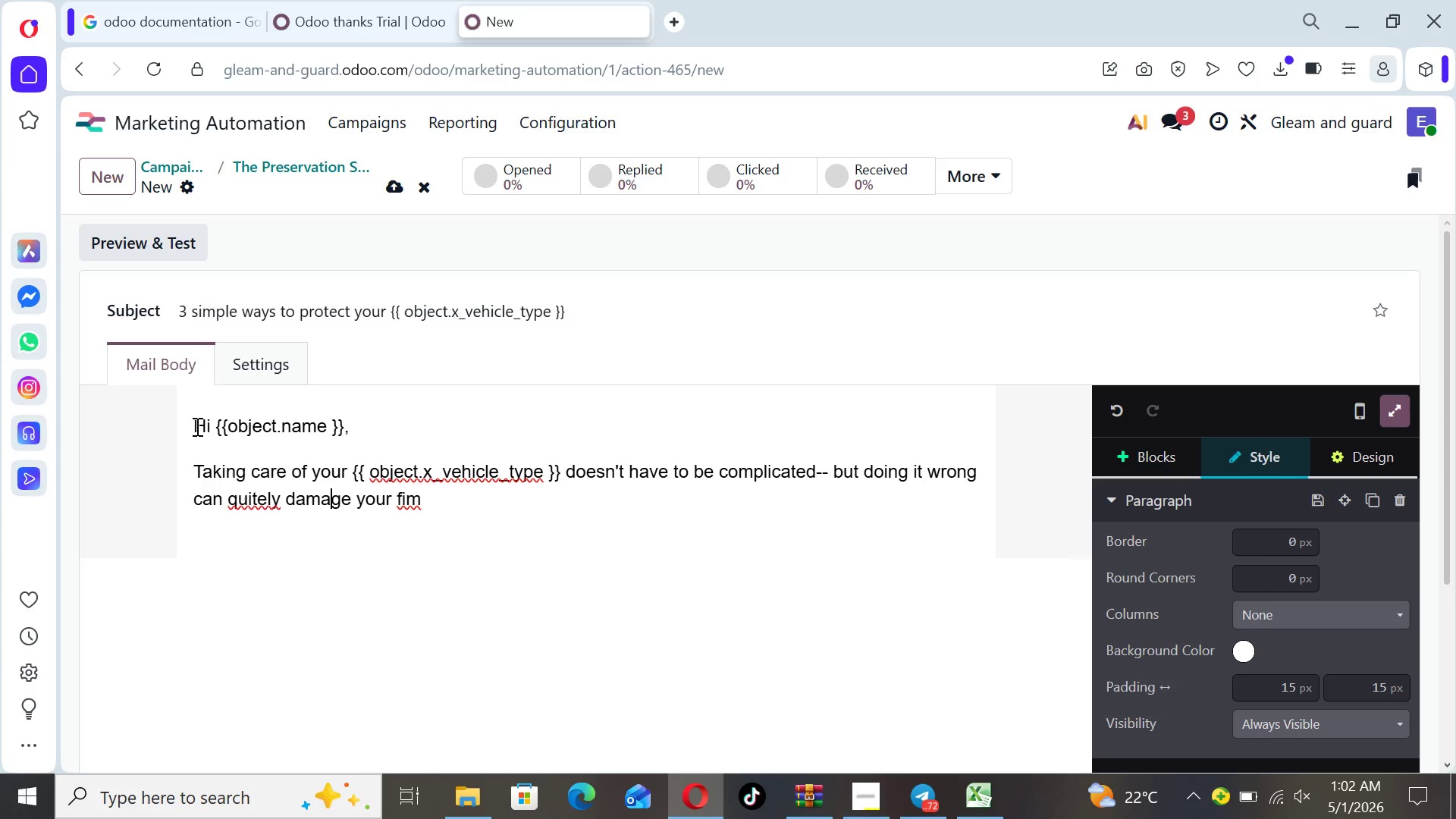 
key(ArrowLeft)
 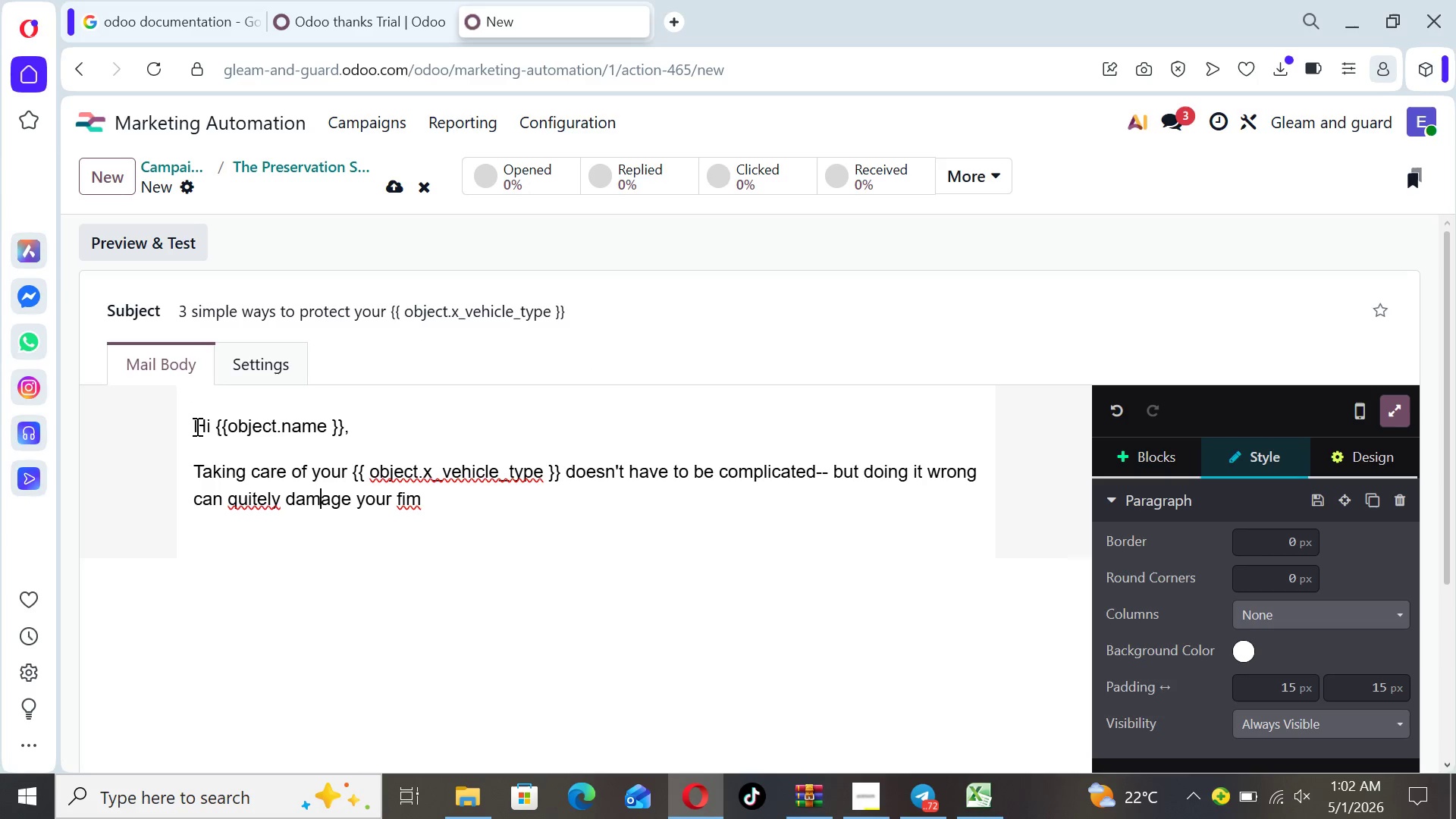 
key(ArrowLeft)
 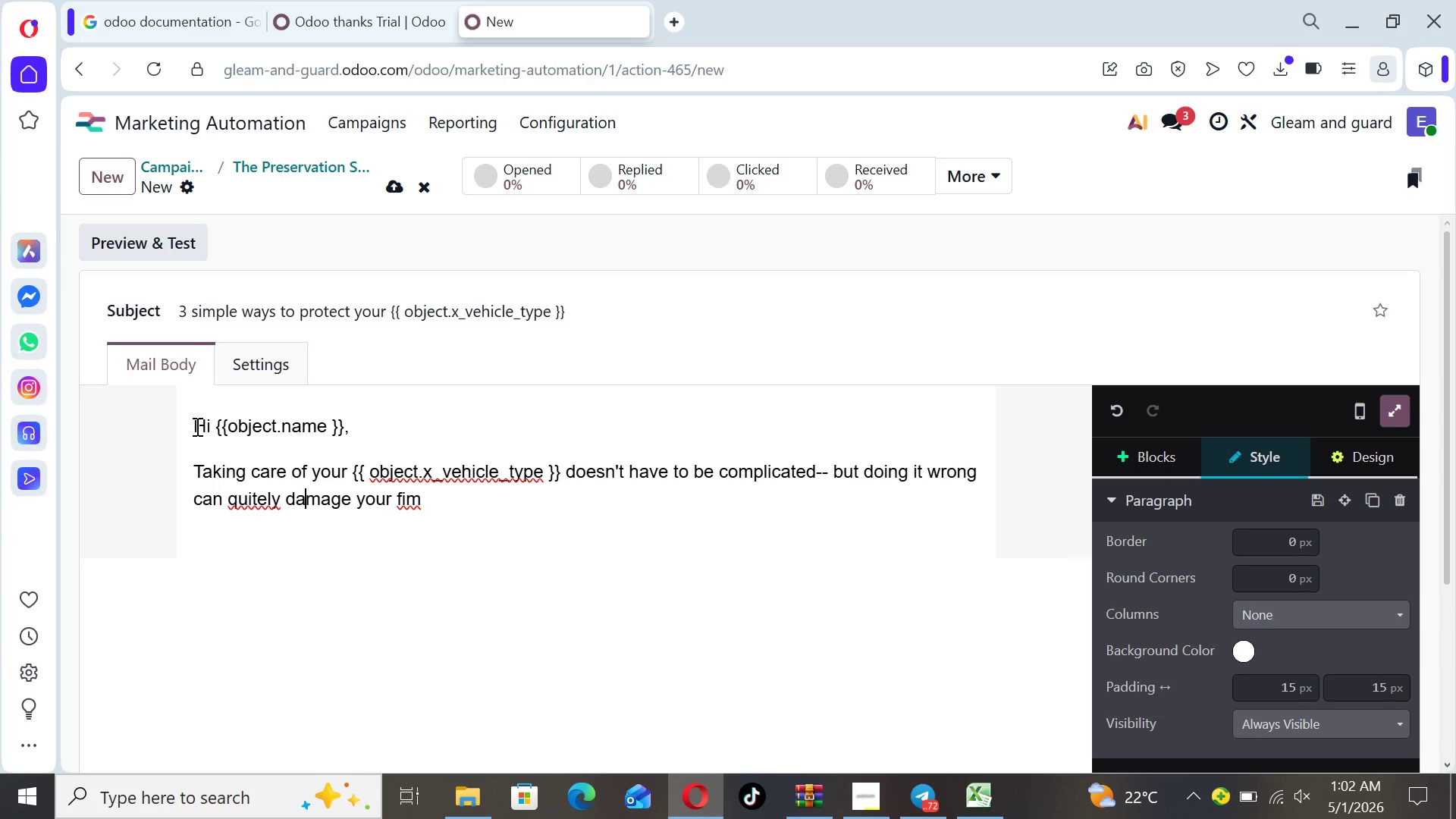 
hold_key(key=ArrowLeft, duration=0.44)
 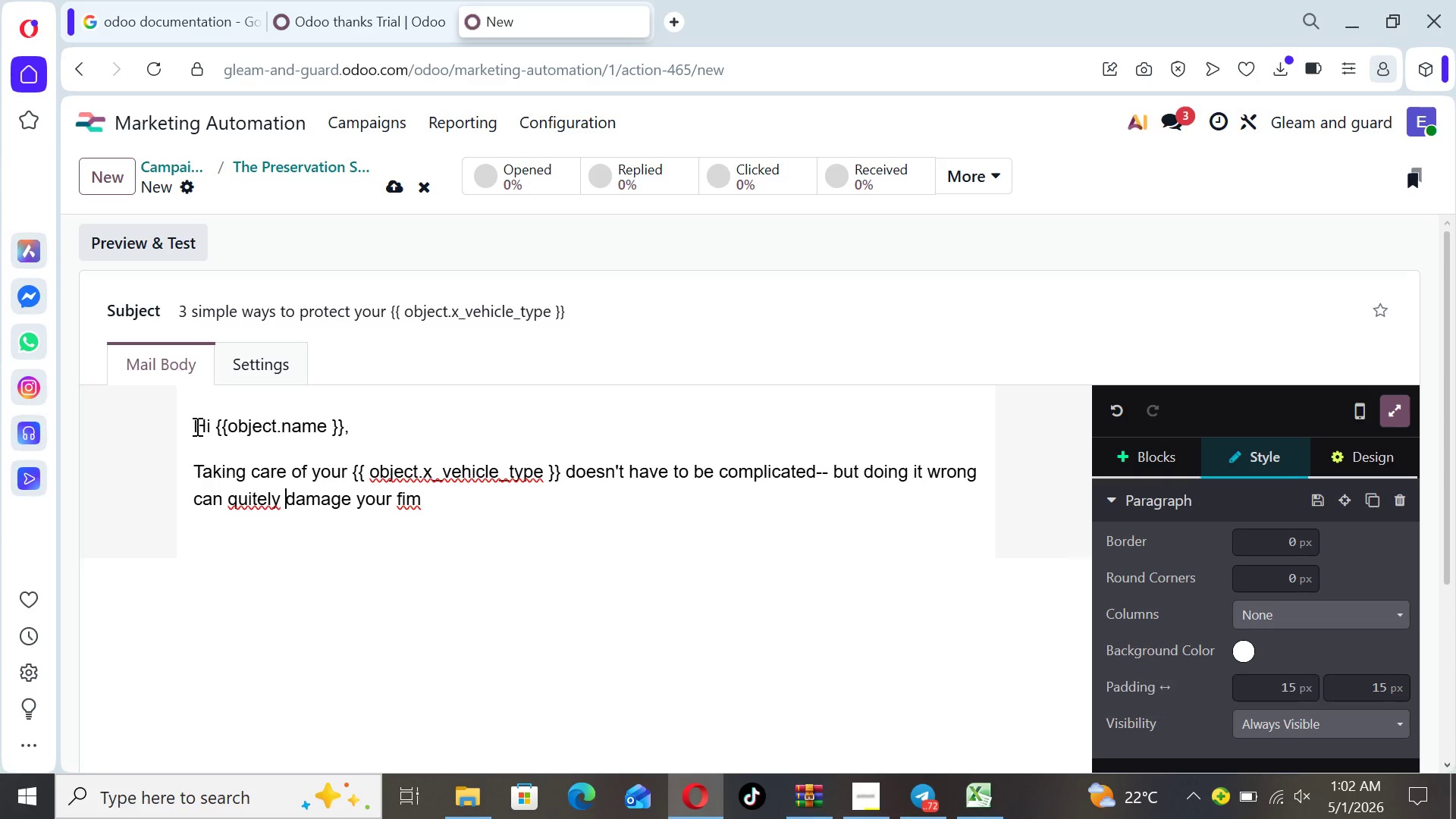 
key(ArrowLeft)
 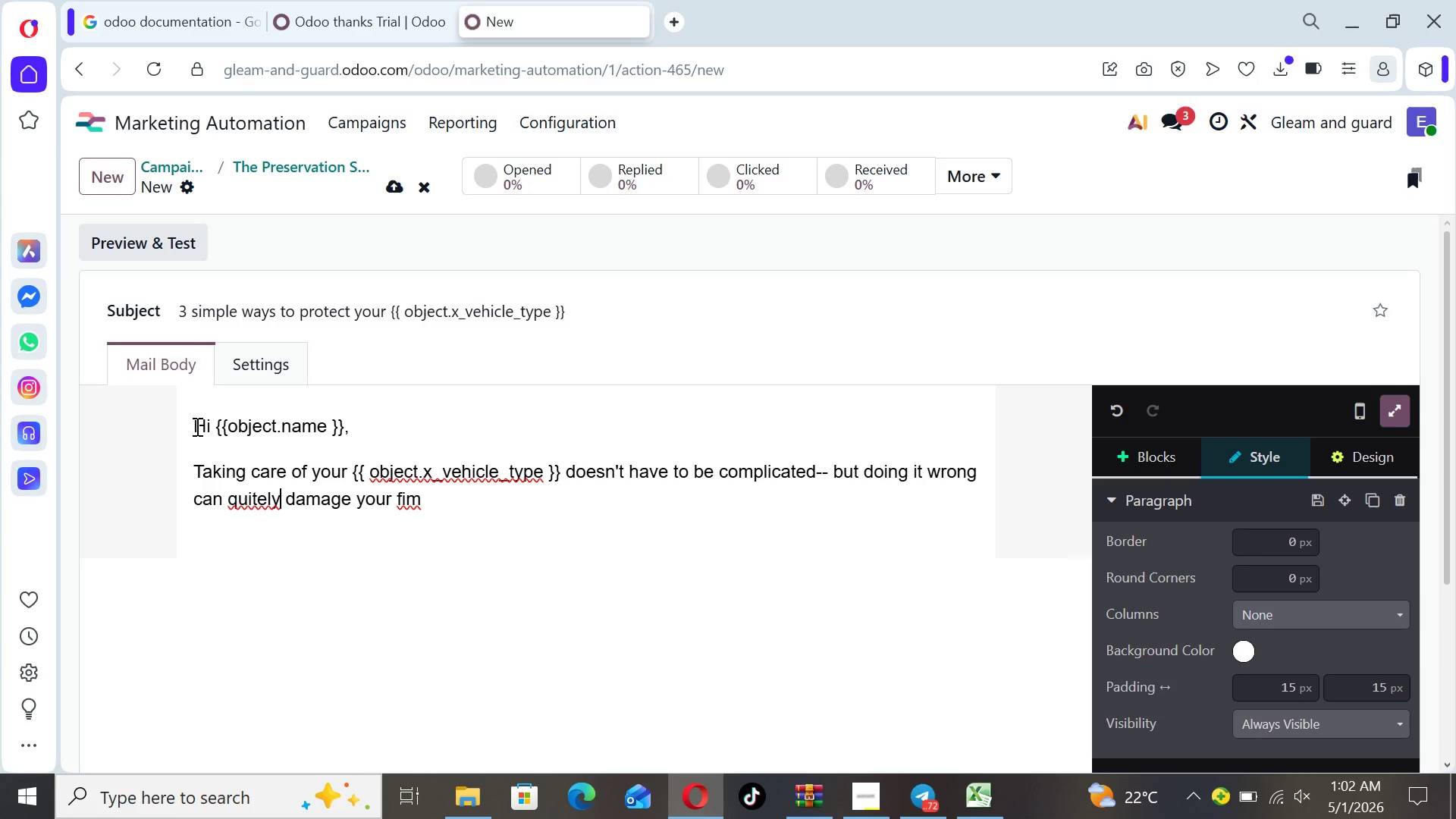 
key(ArrowLeft)
 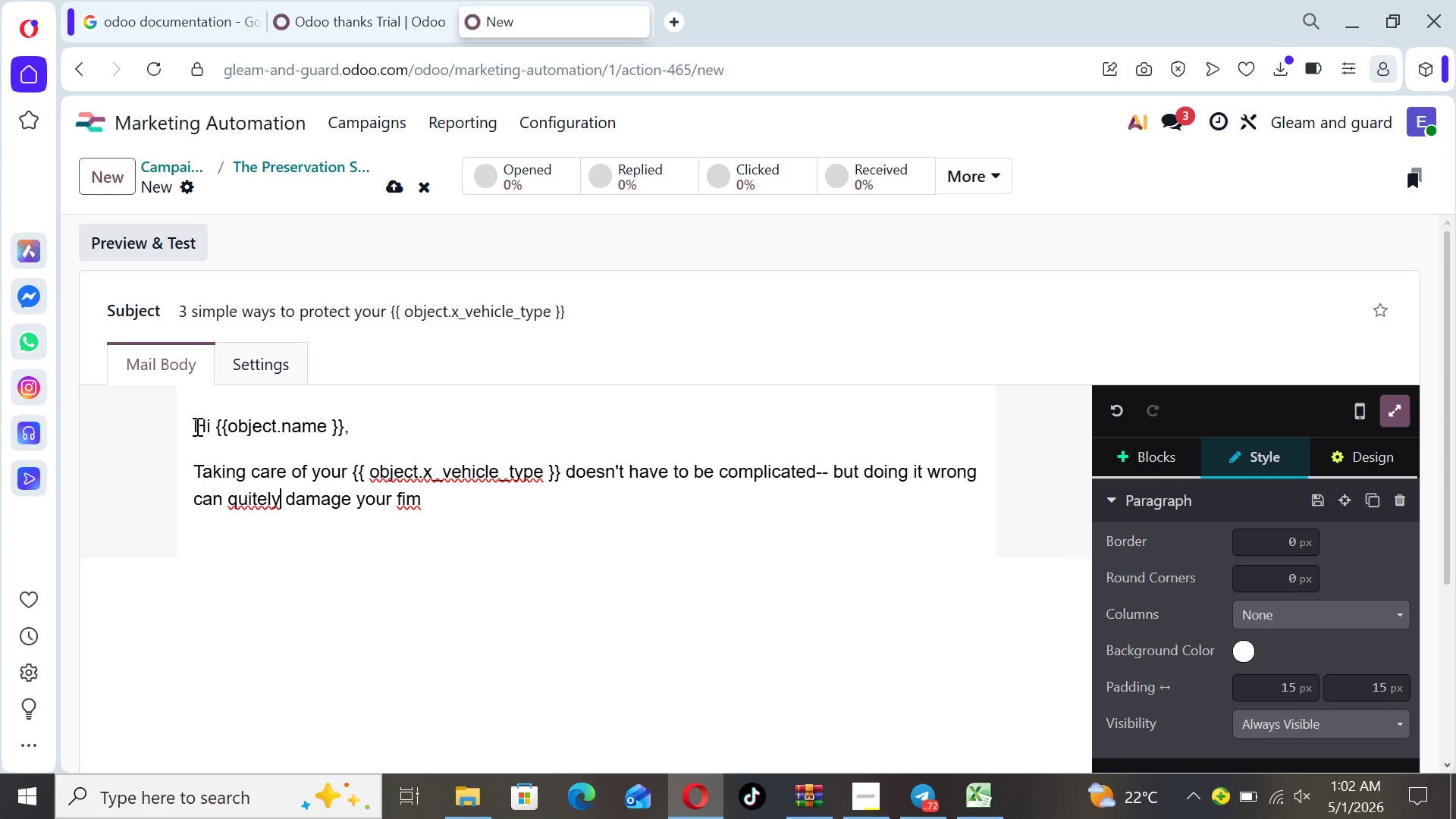 
key(ArrowLeft)
 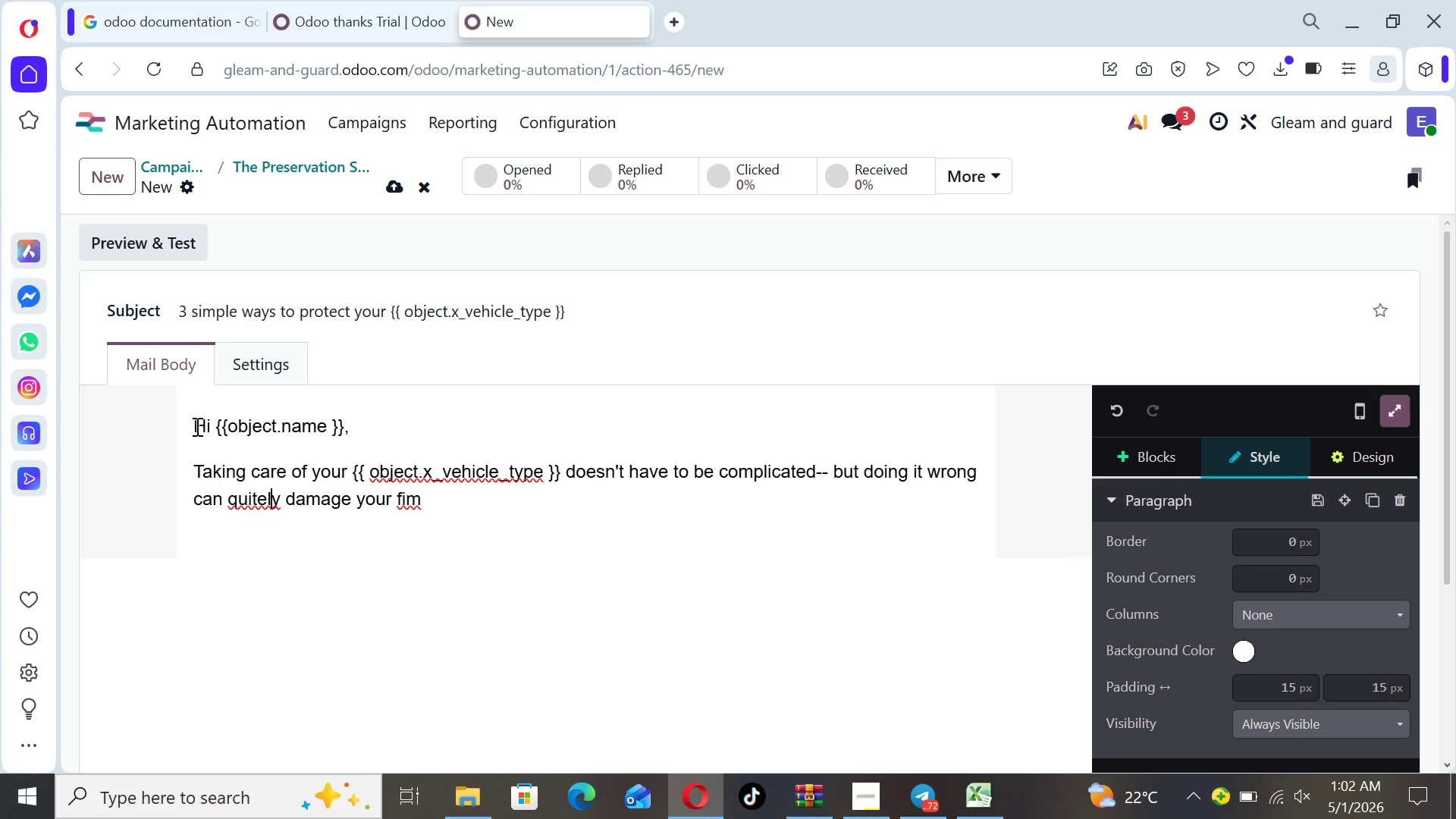 
key(ArrowLeft)
 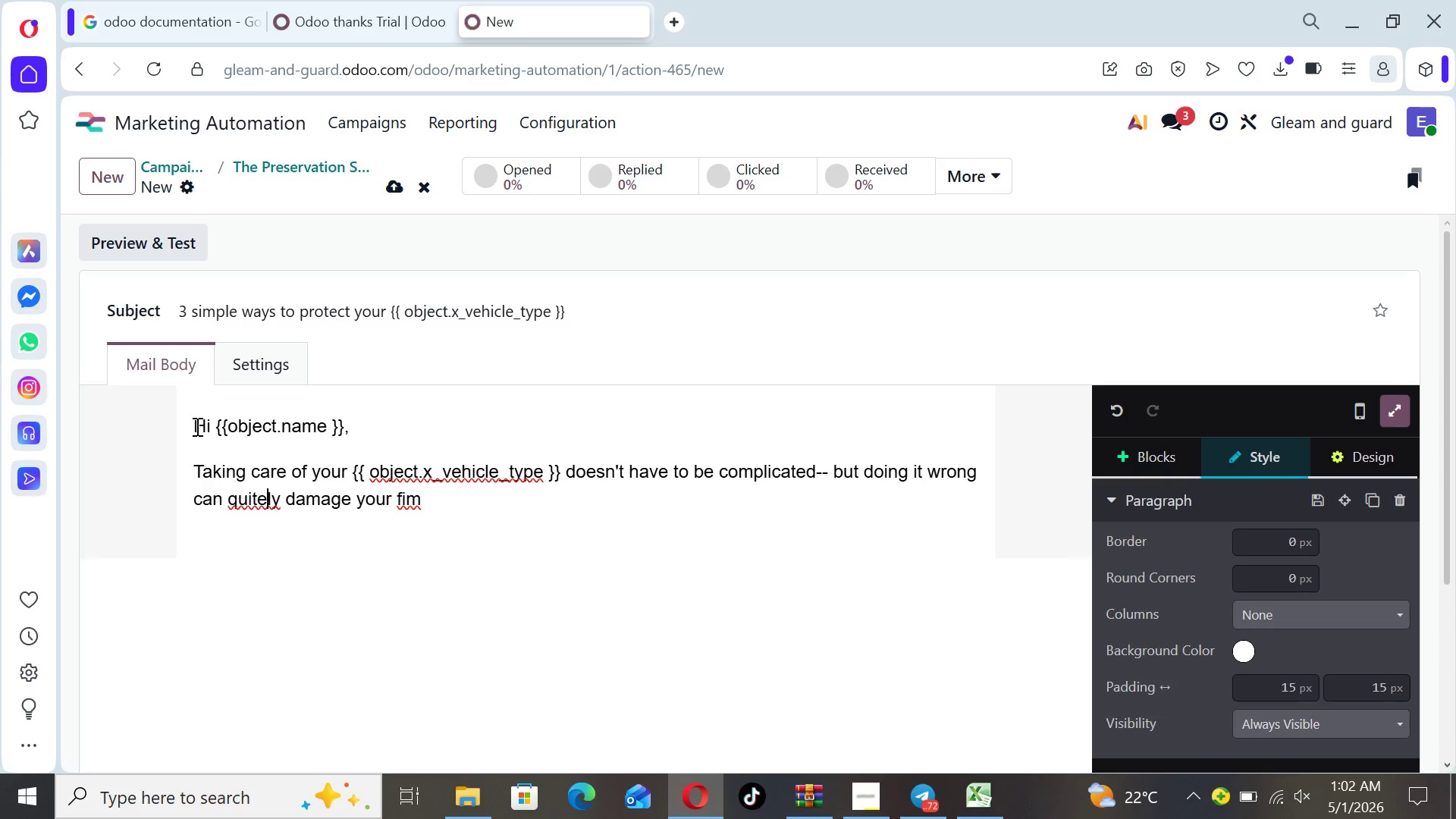 
key(Backspace)
key(Backspace)
type(et)
 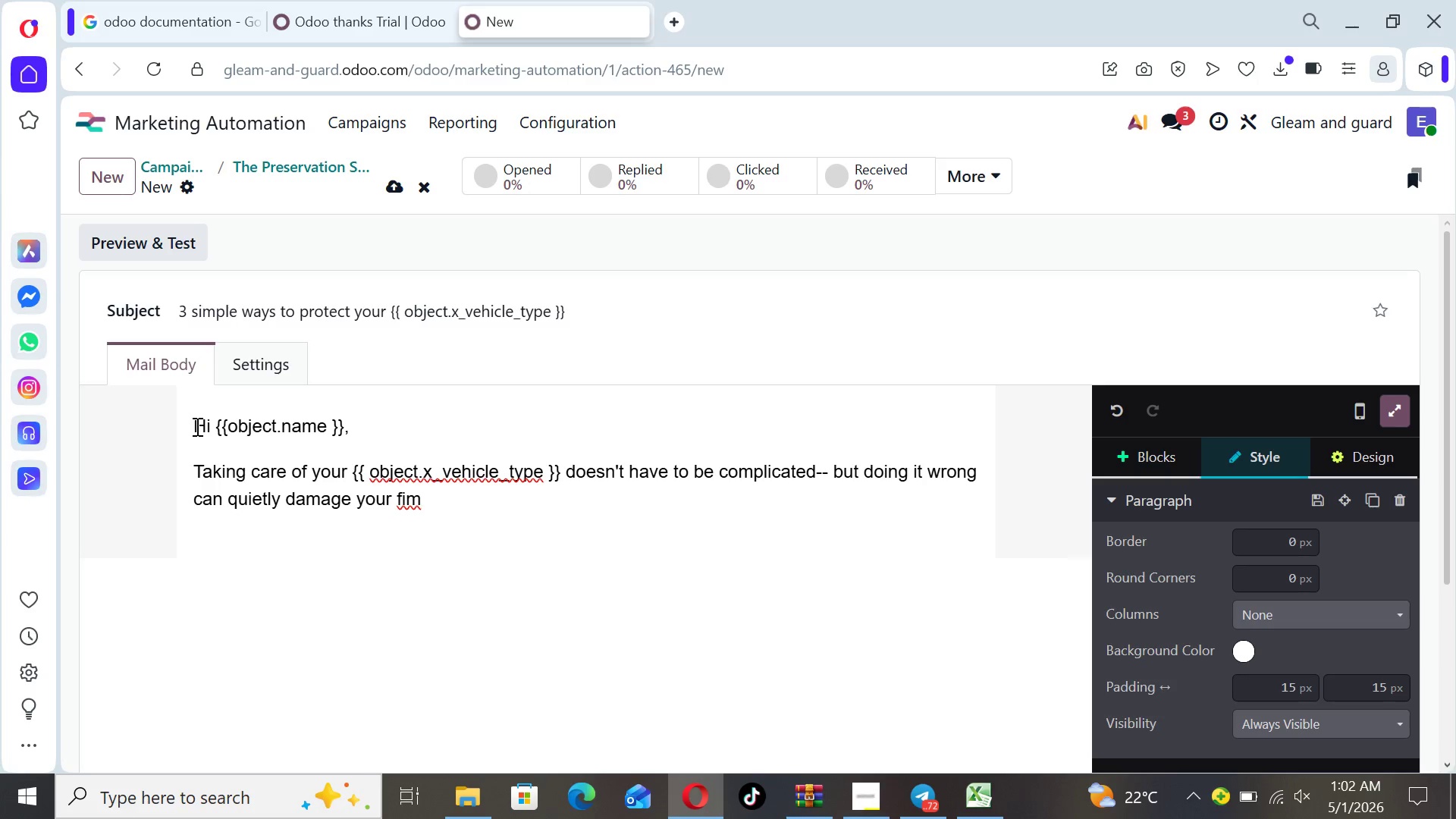 
key(ArrowRight)
 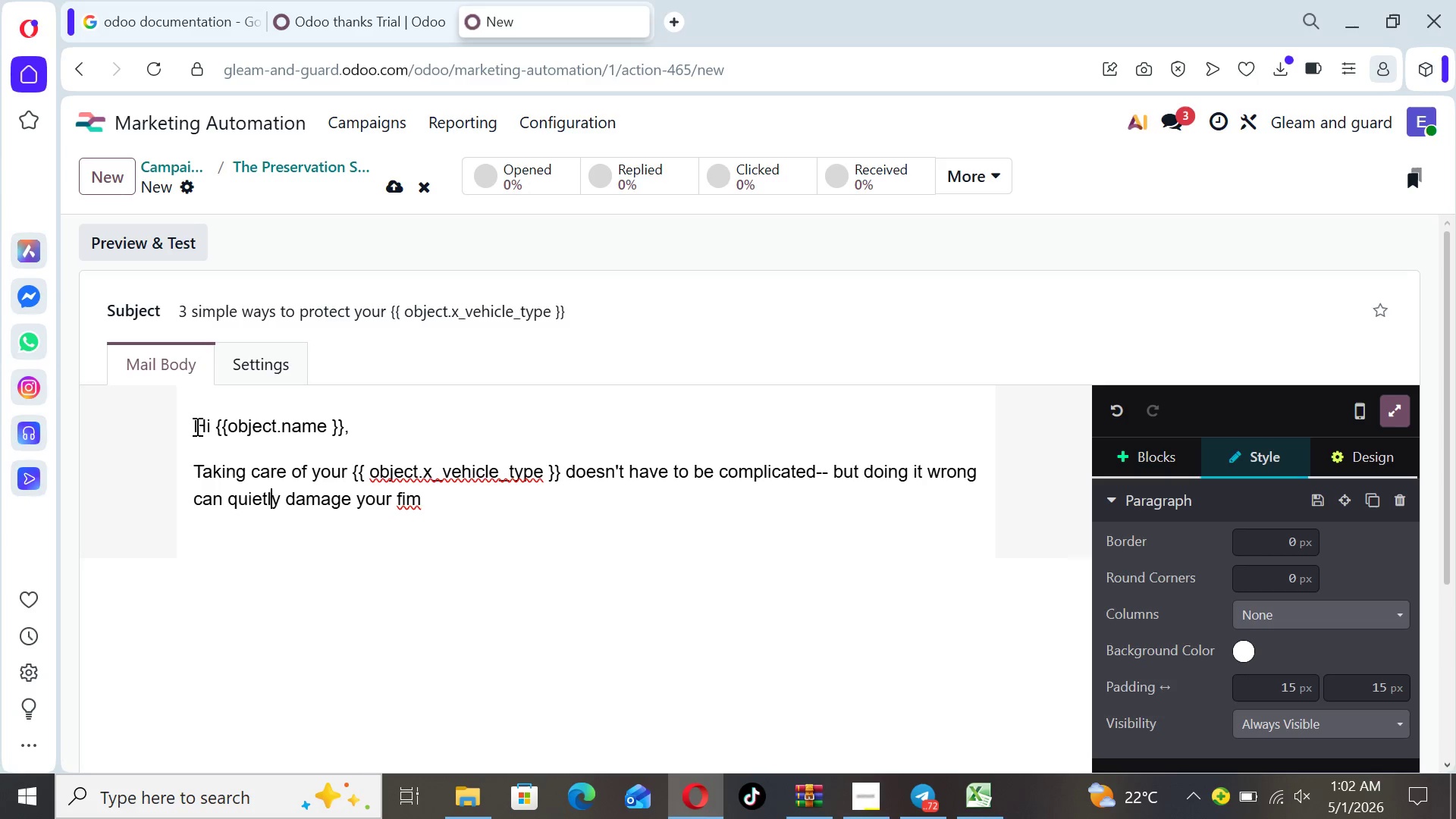 
key(ArrowRight)
 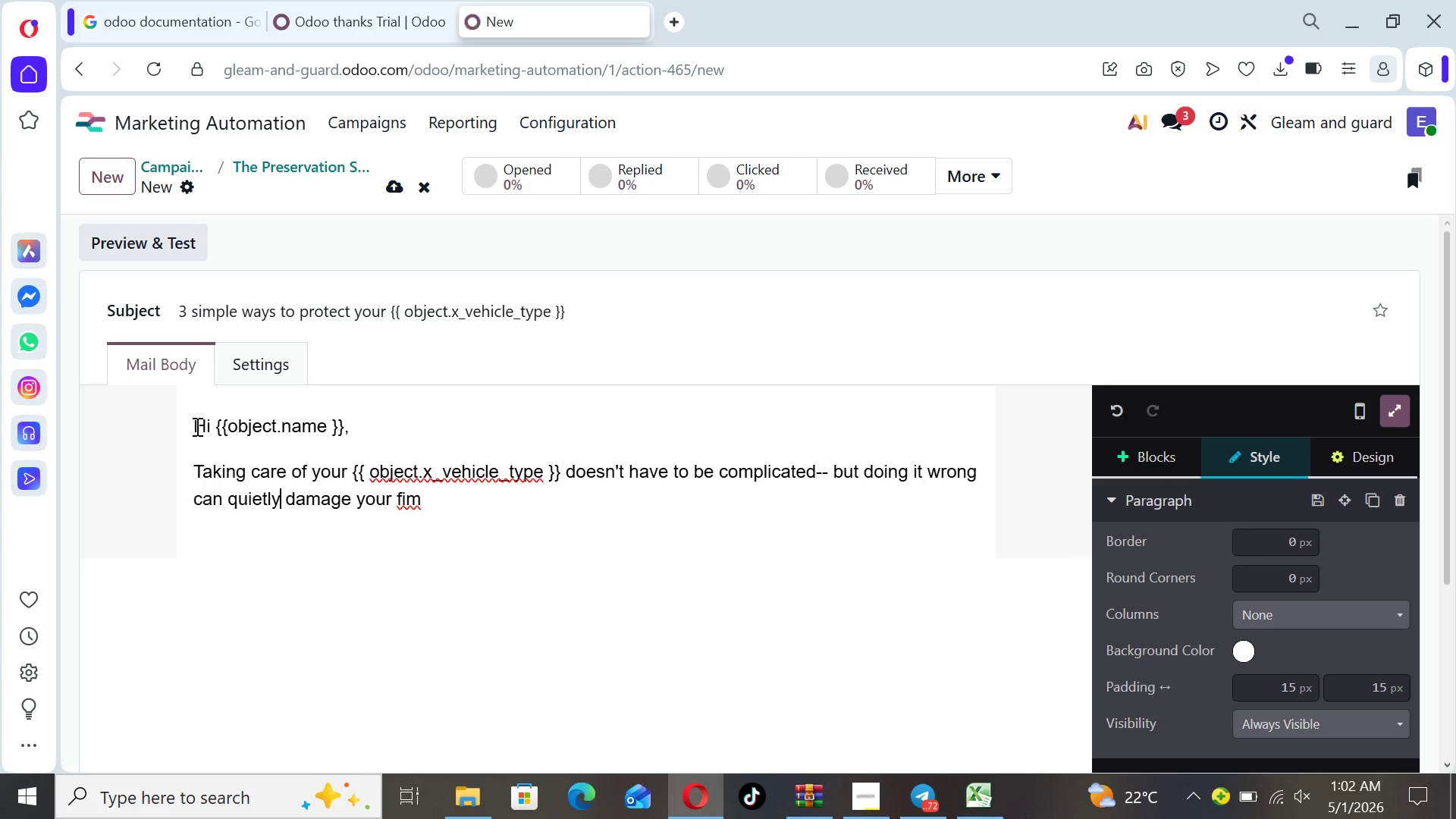 
key(ArrowRight)
 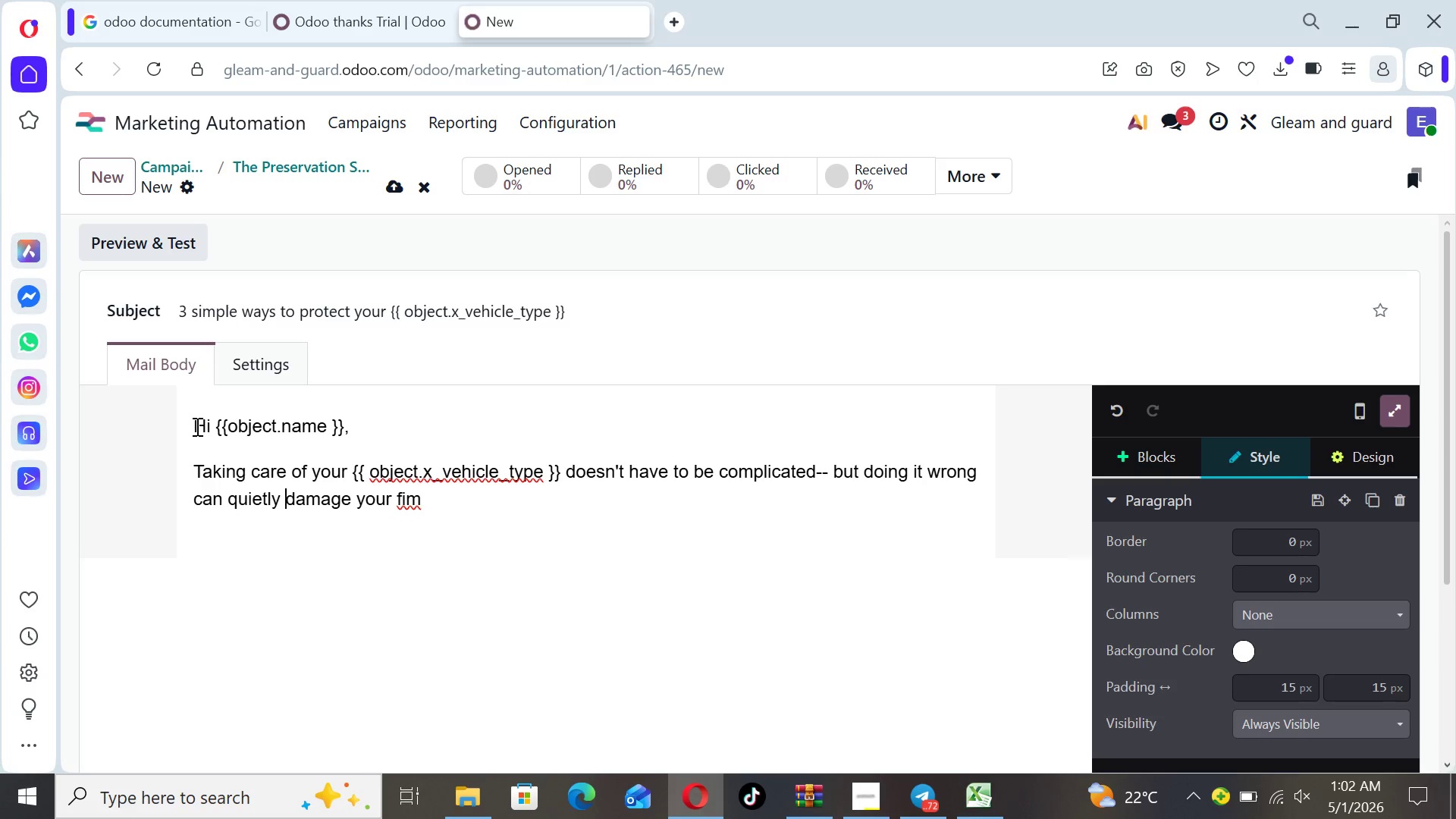 
key(ArrowRight)
 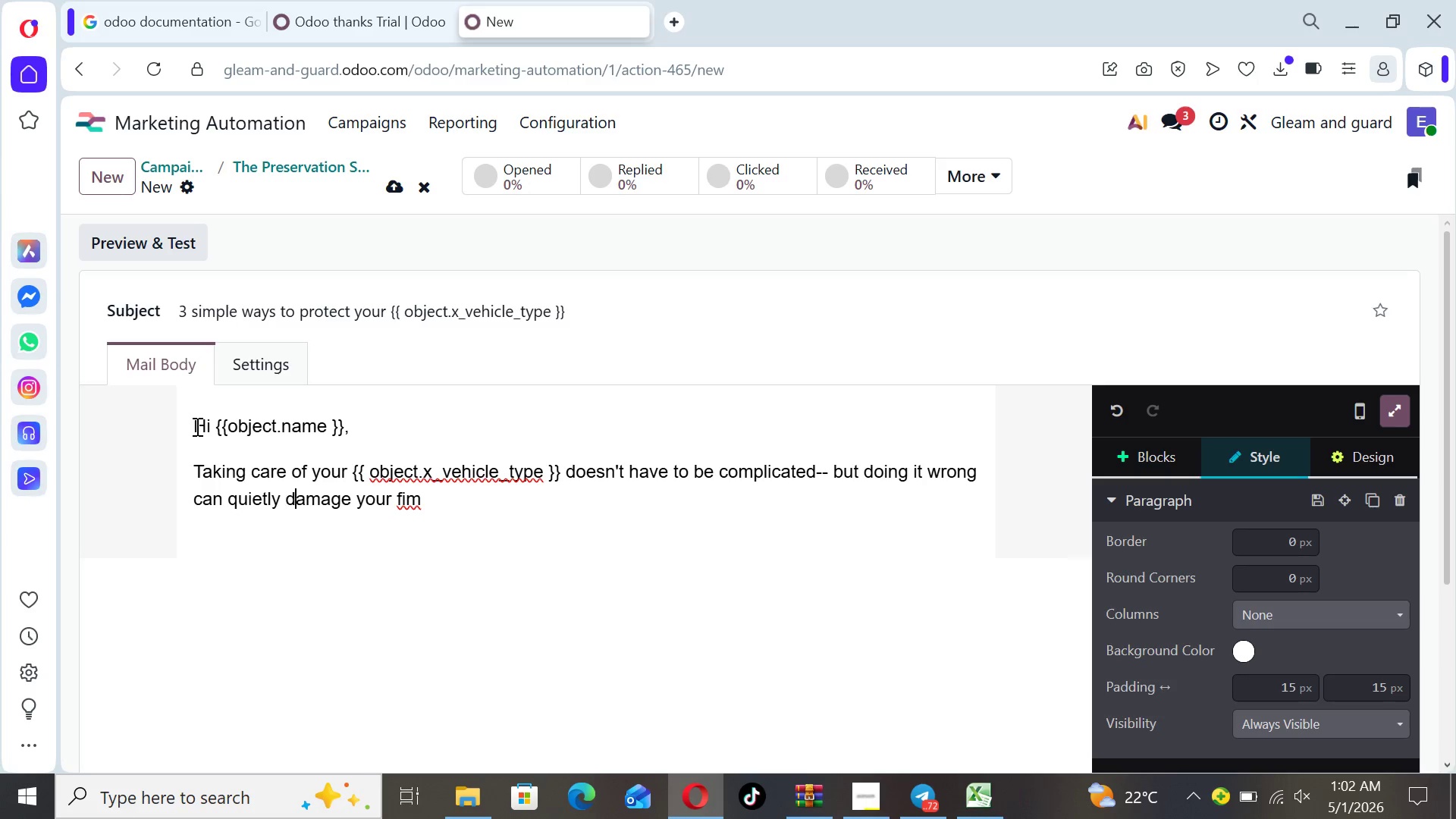 
key(ArrowRight)
 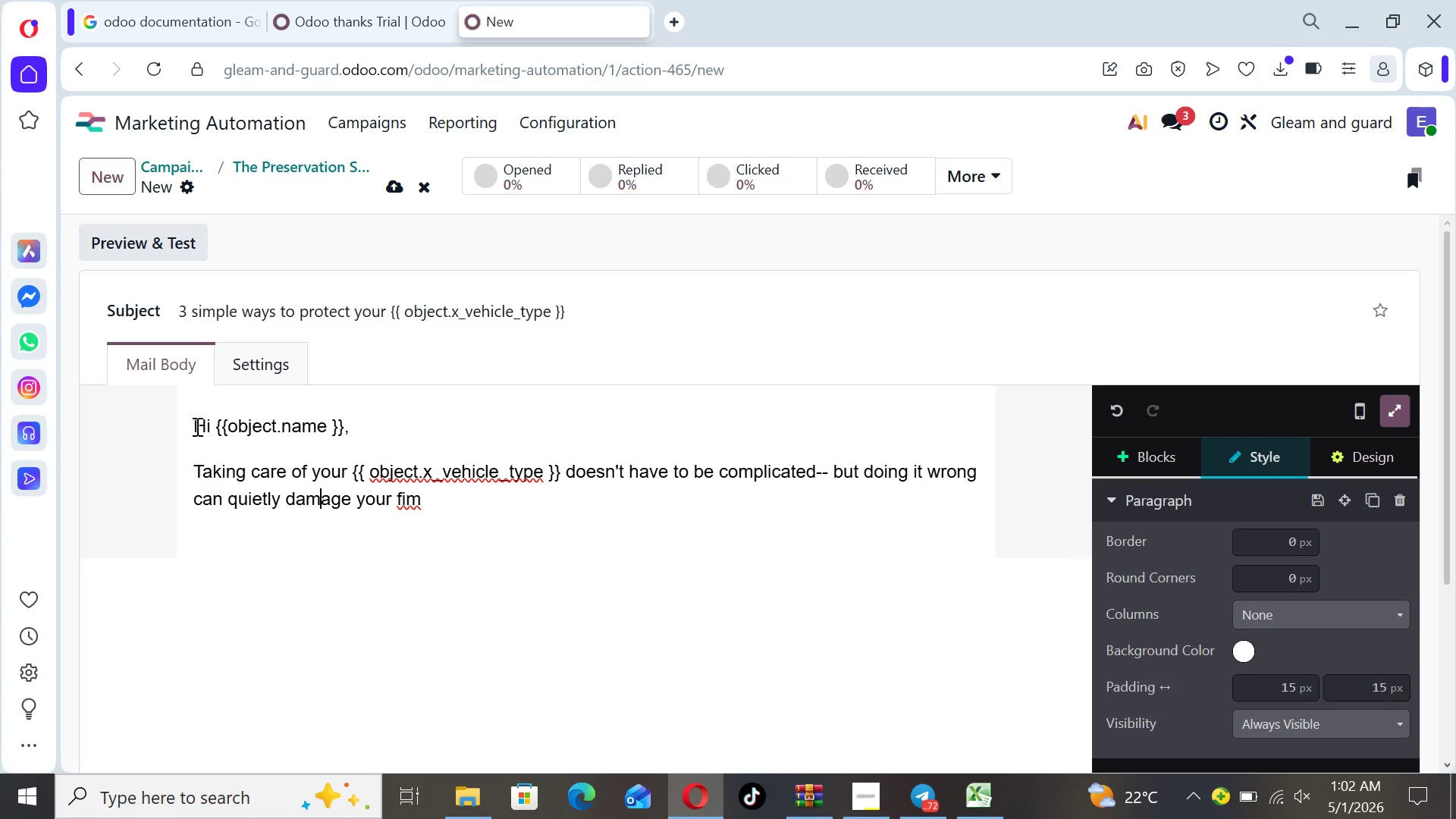 
key(ArrowRight)
 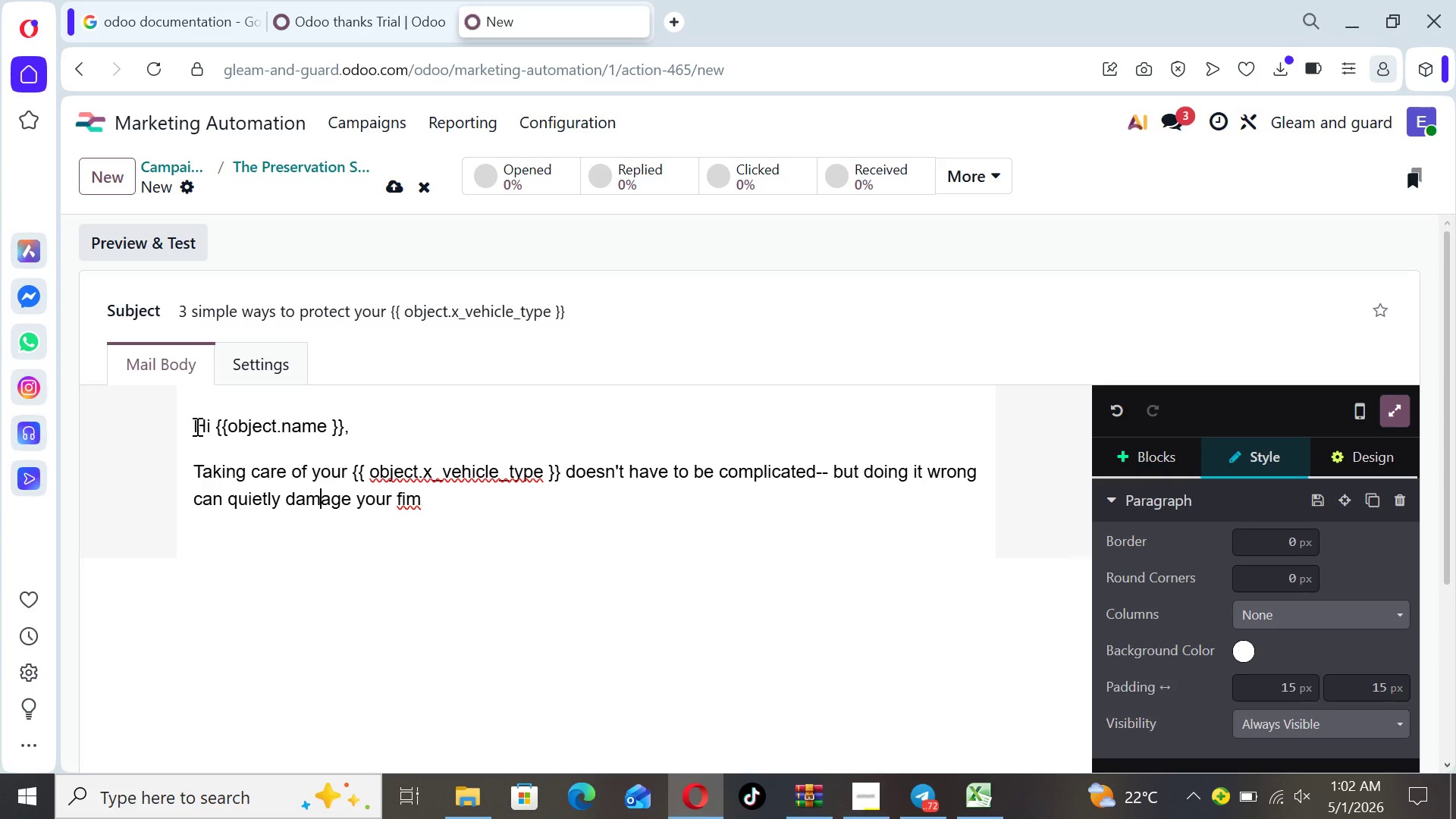 
key(ArrowRight)
 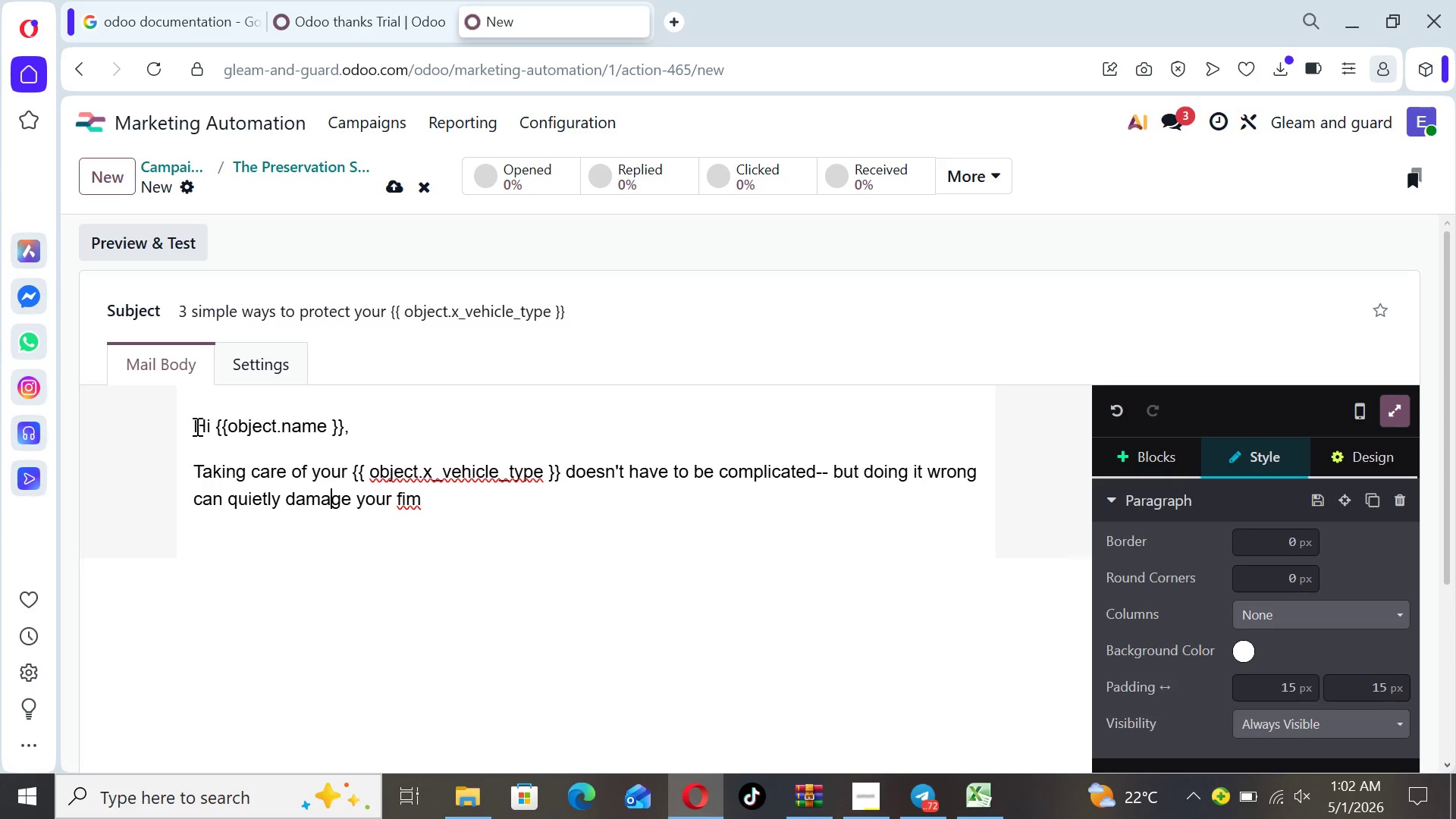 
key(ArrowRight)
 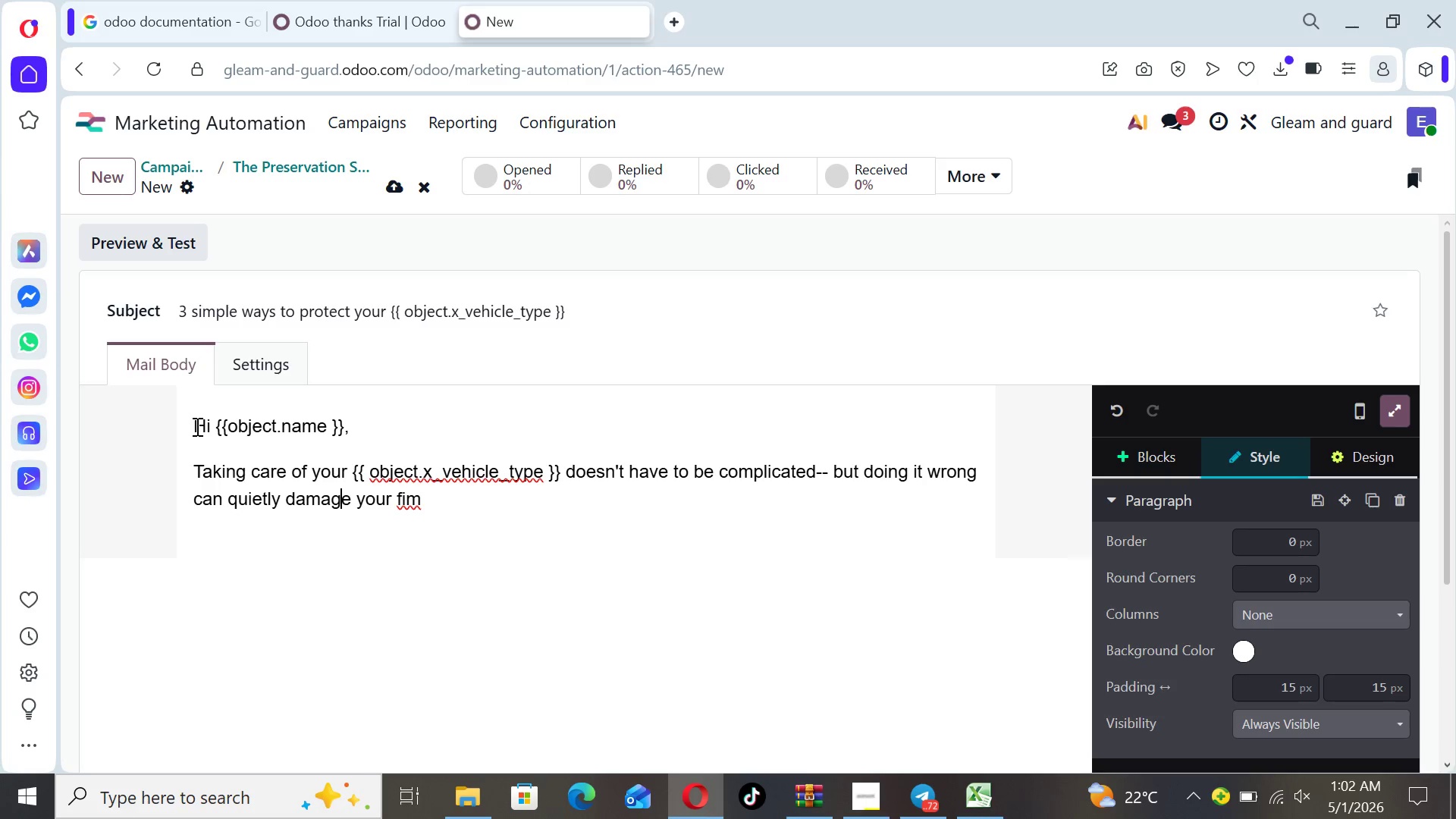 
key(ArrowRight)
 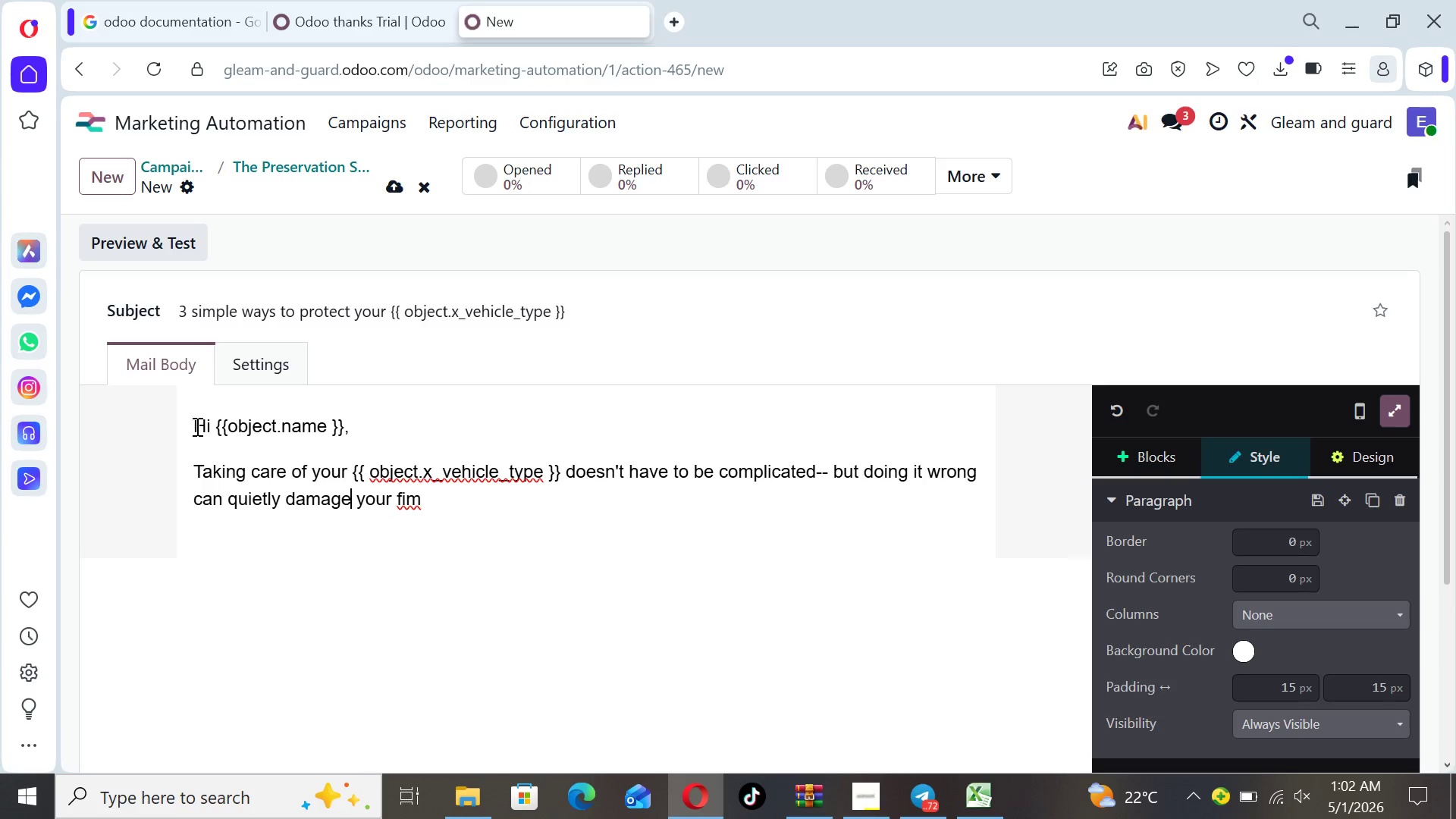 
key(ArrowRight)
 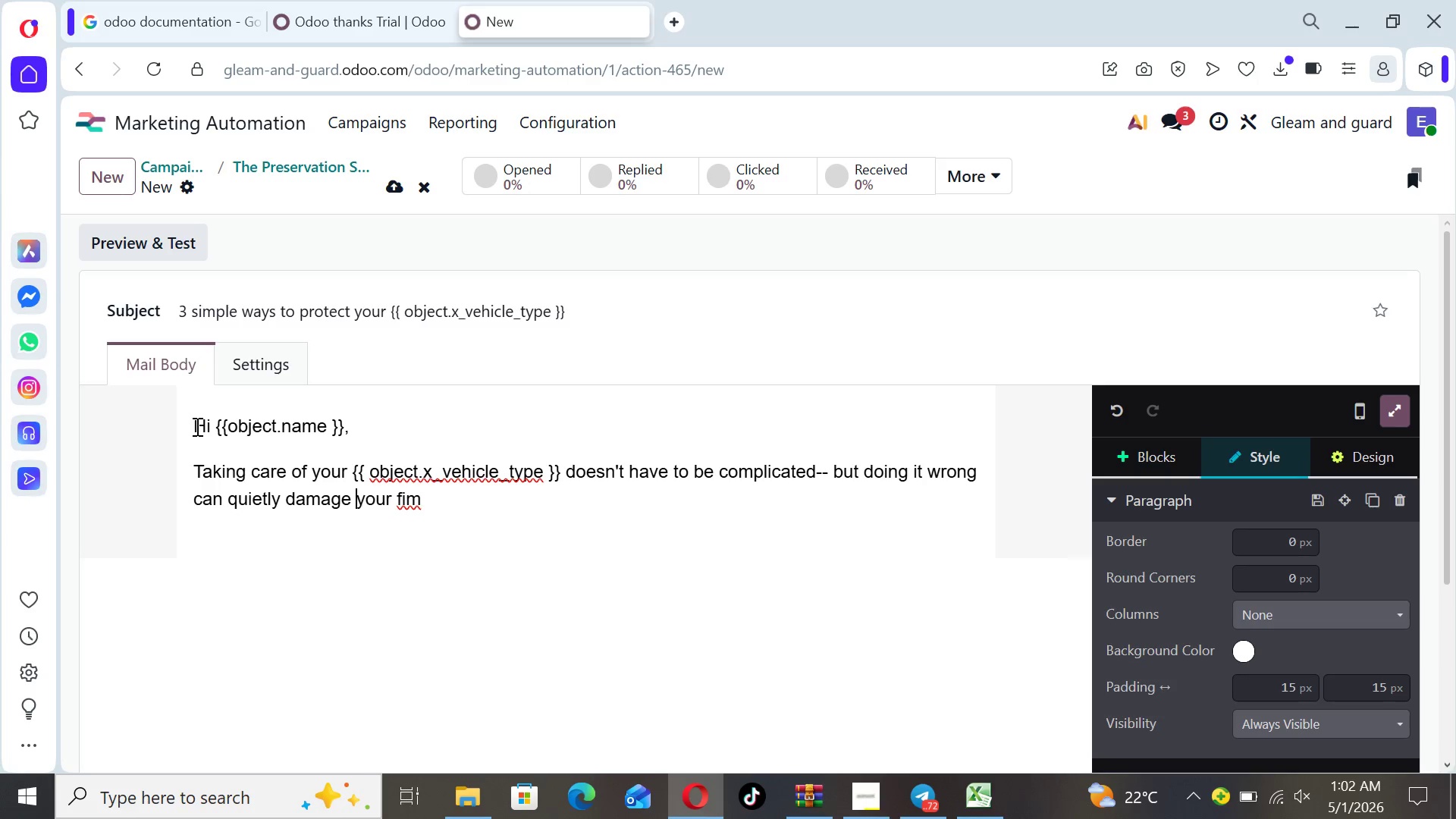 
key(ArrowRight)
 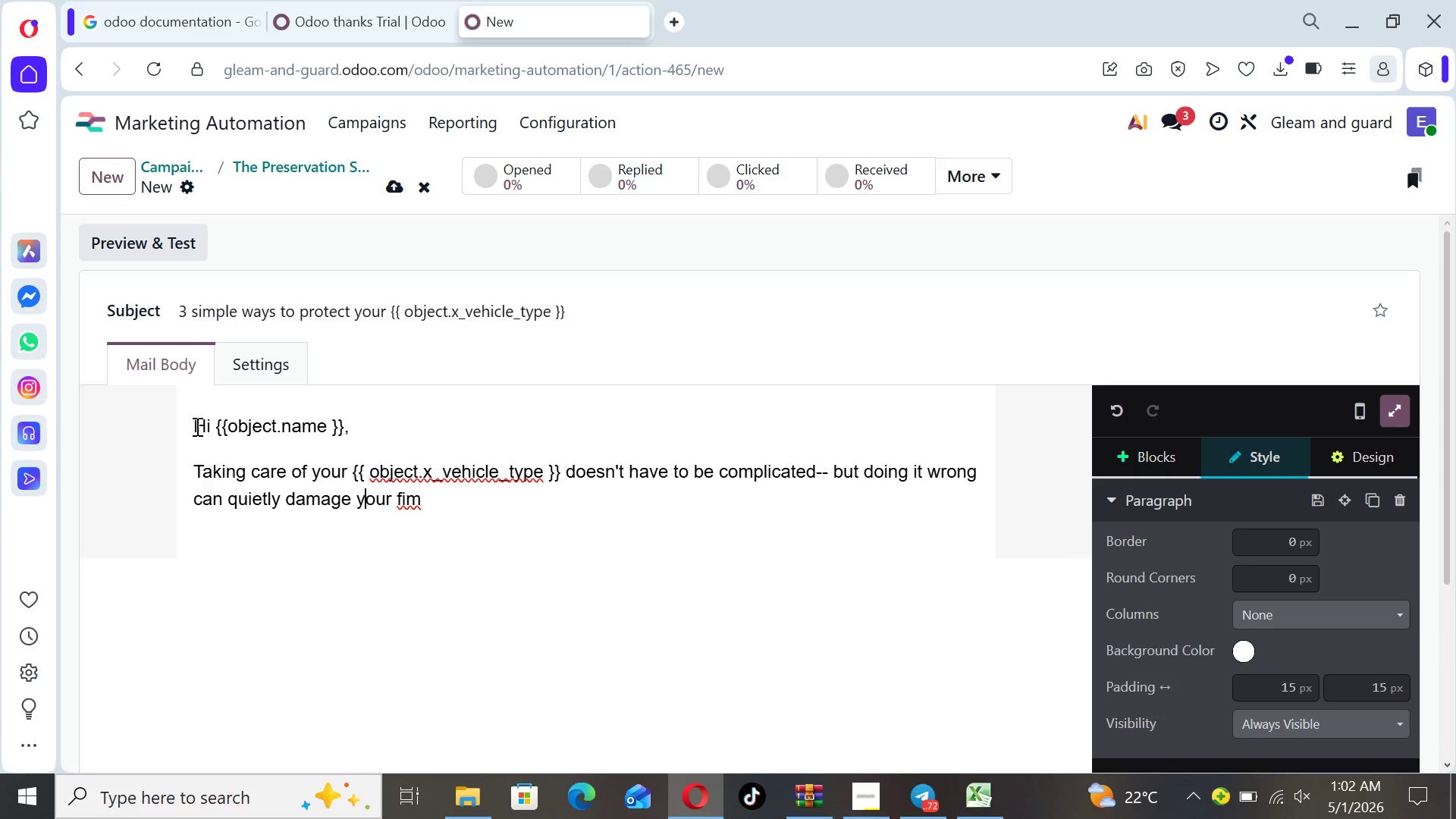 
key(ArrowRight)
 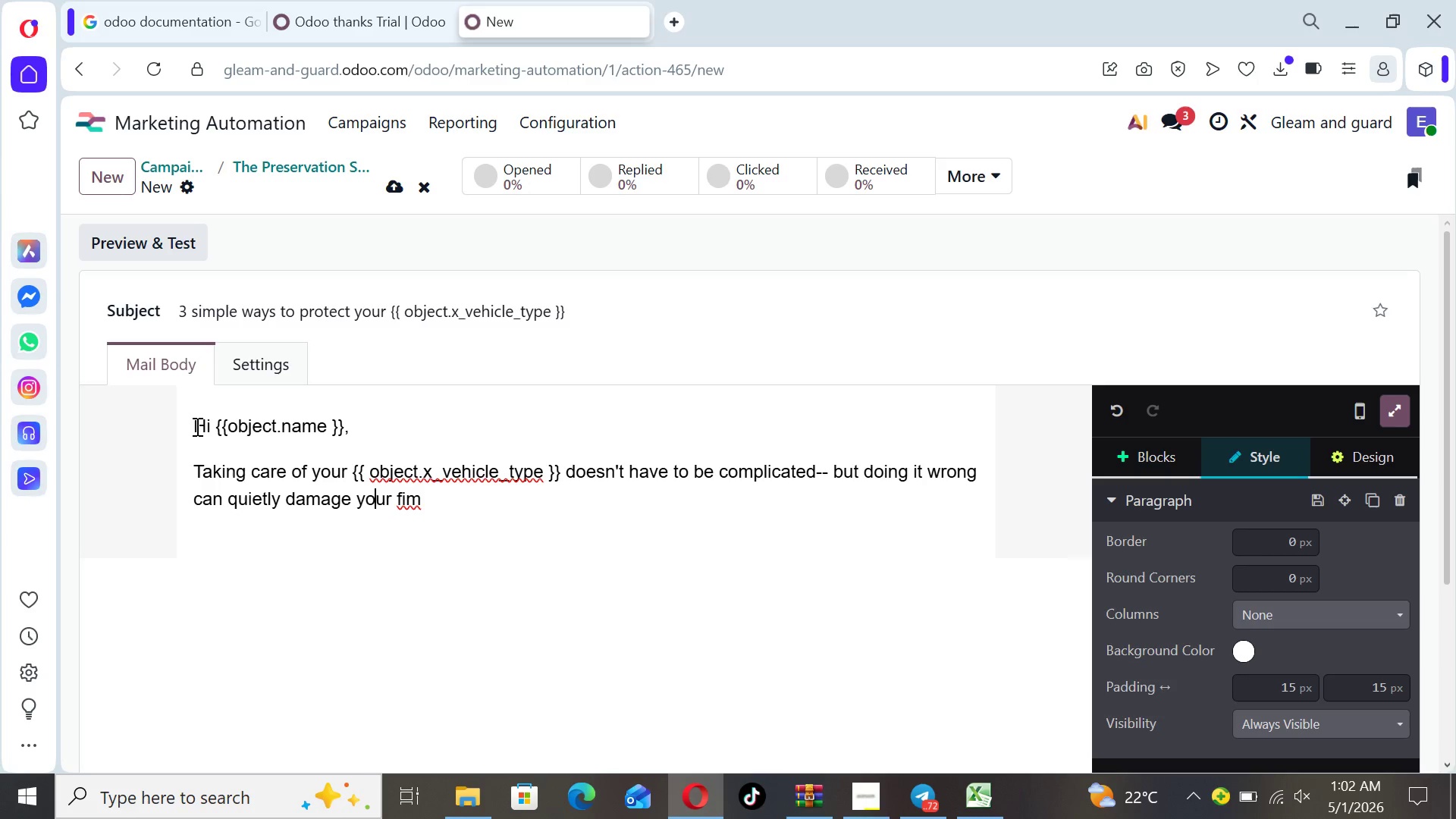 
key(ArrowRight)
 